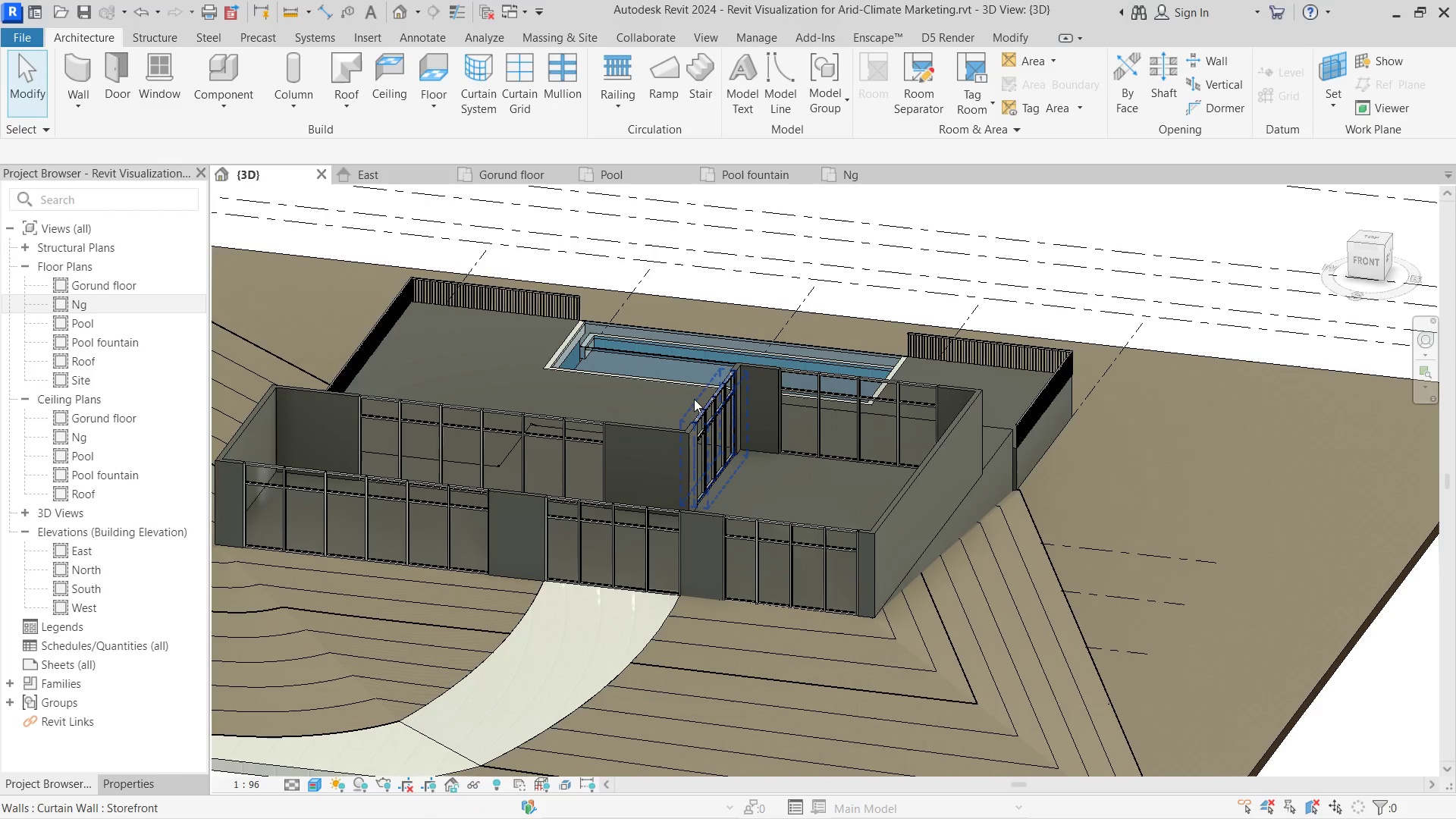 
key(Escape)
 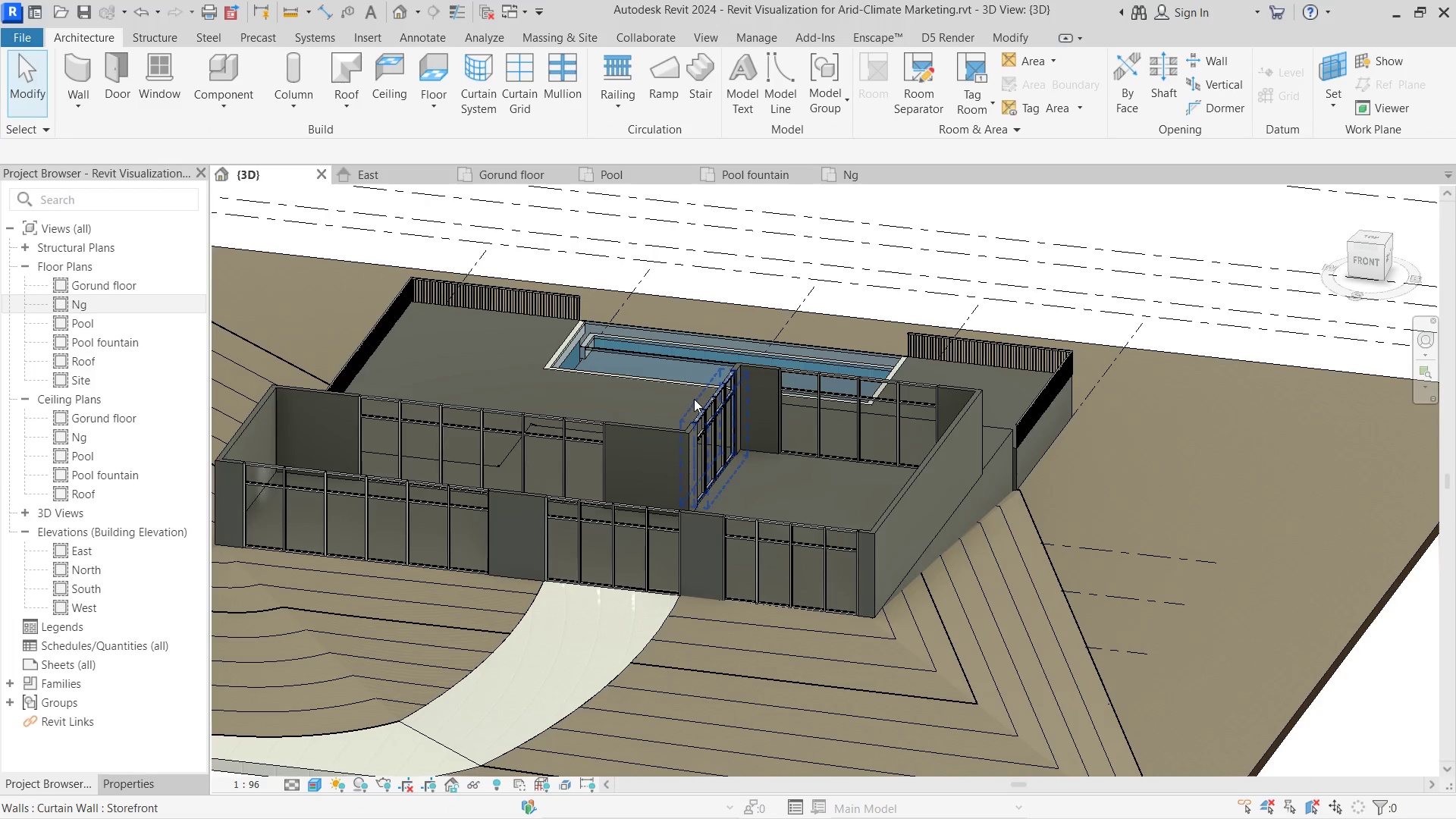 
key(Escape)
 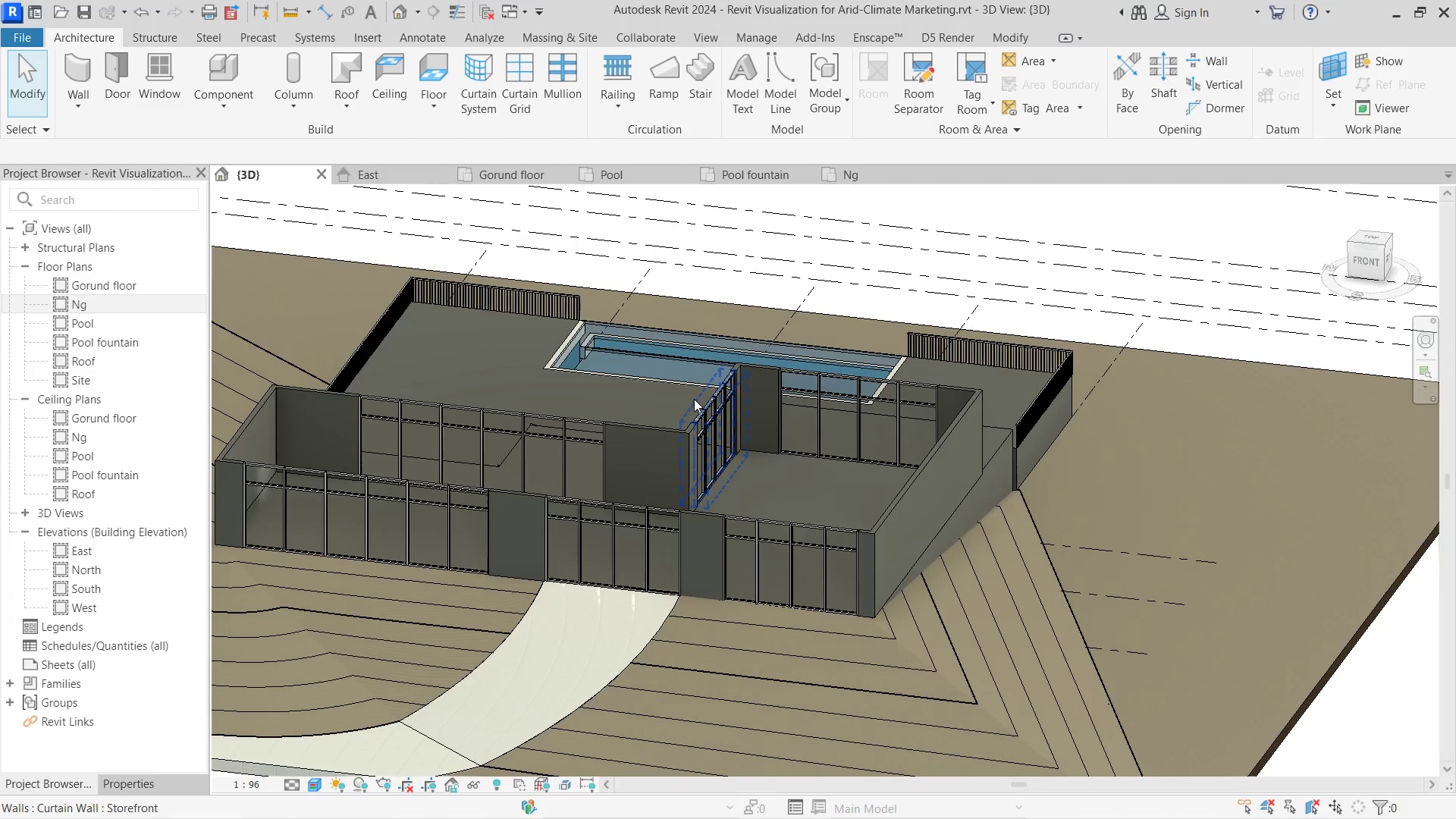 
hold_key(key=ShiftLeft, duration=1.2)
 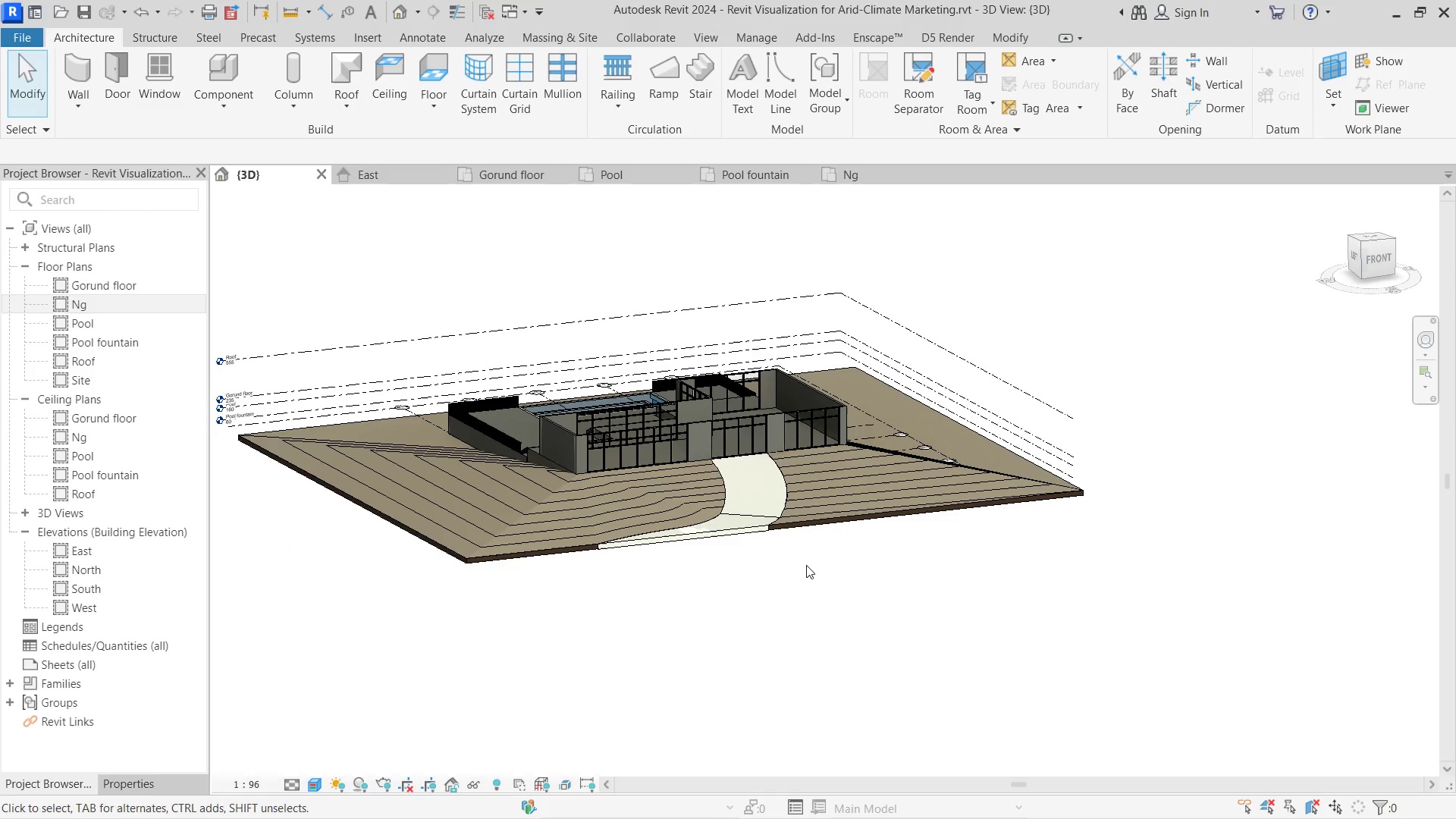 
scroll: coordinate [708, 397], scroll_direction: down, amount: 5.0
 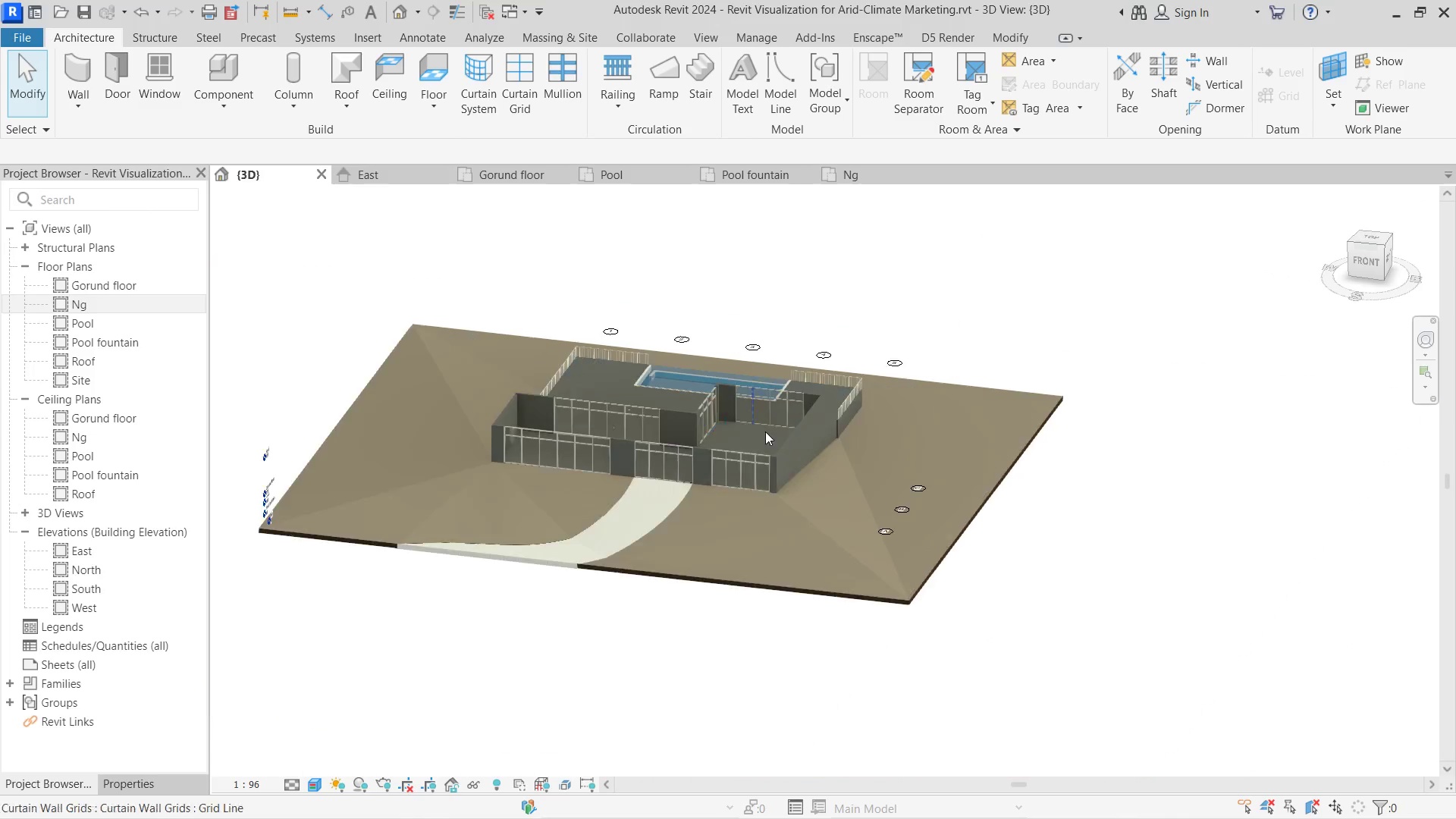 
left_click([806, 565])
 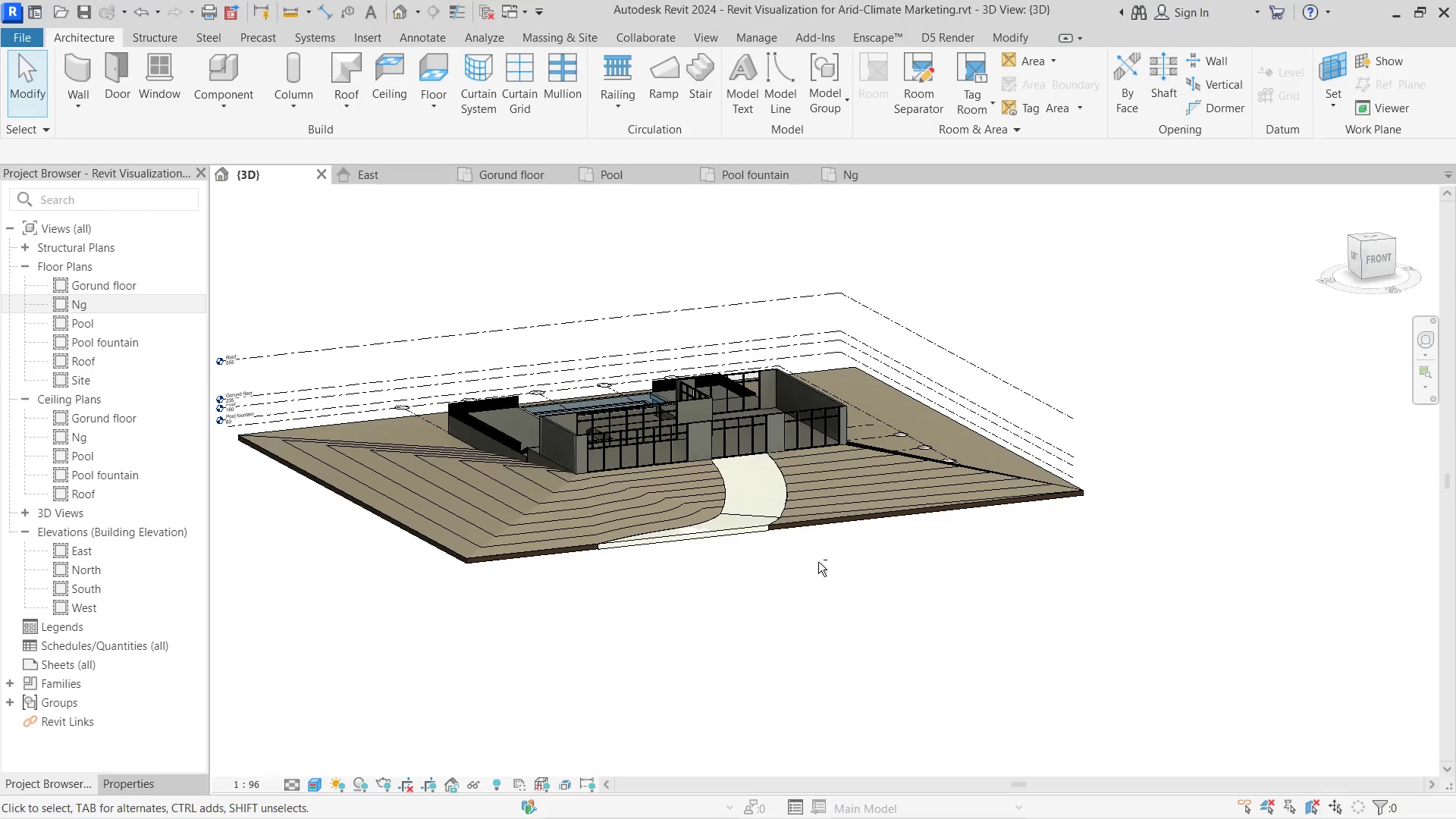 
hold_key(key=ShiftLeft, duration=3.7)
 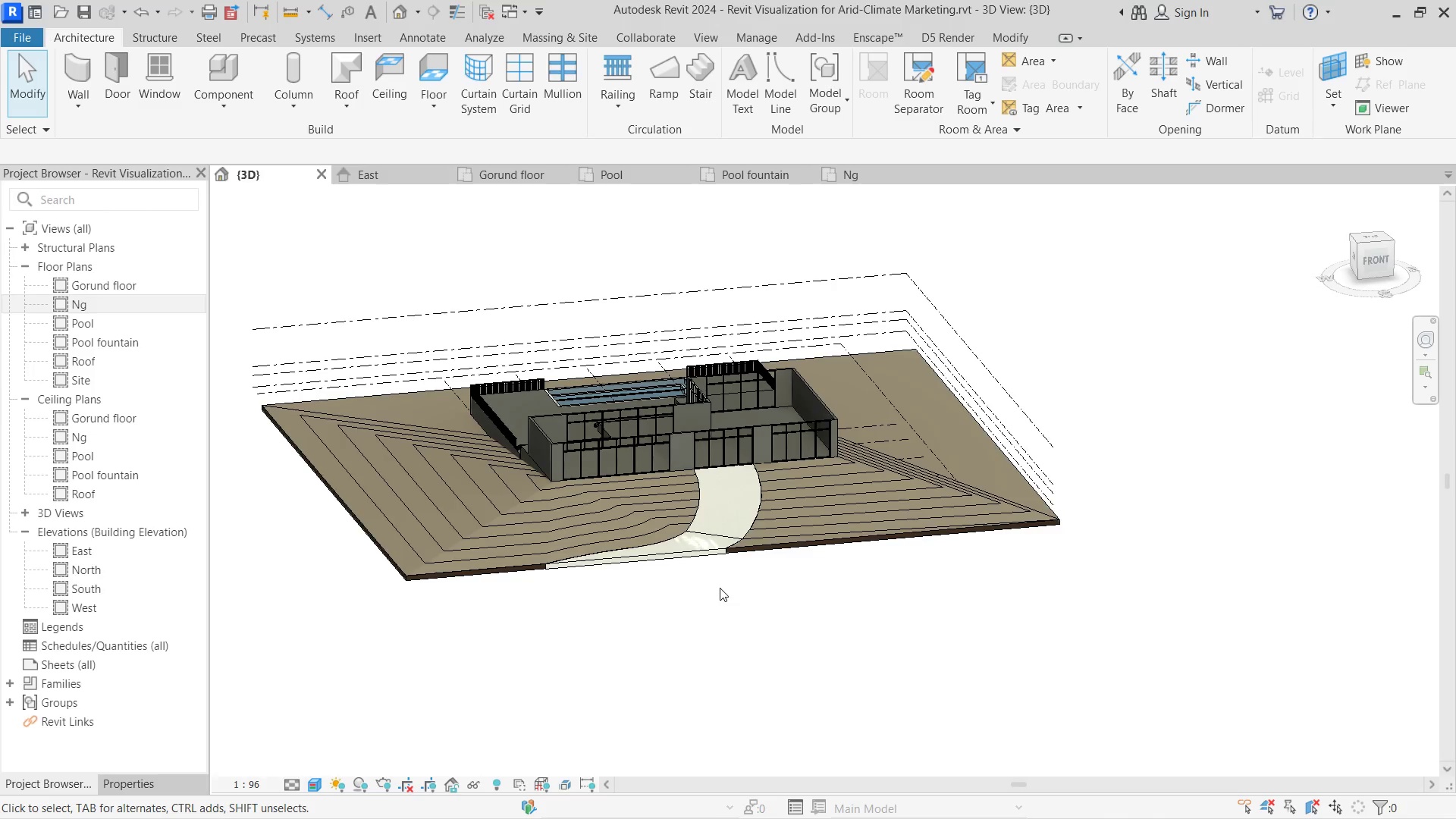 
hold_key(key=ShiftLeft, duration=2.14)
 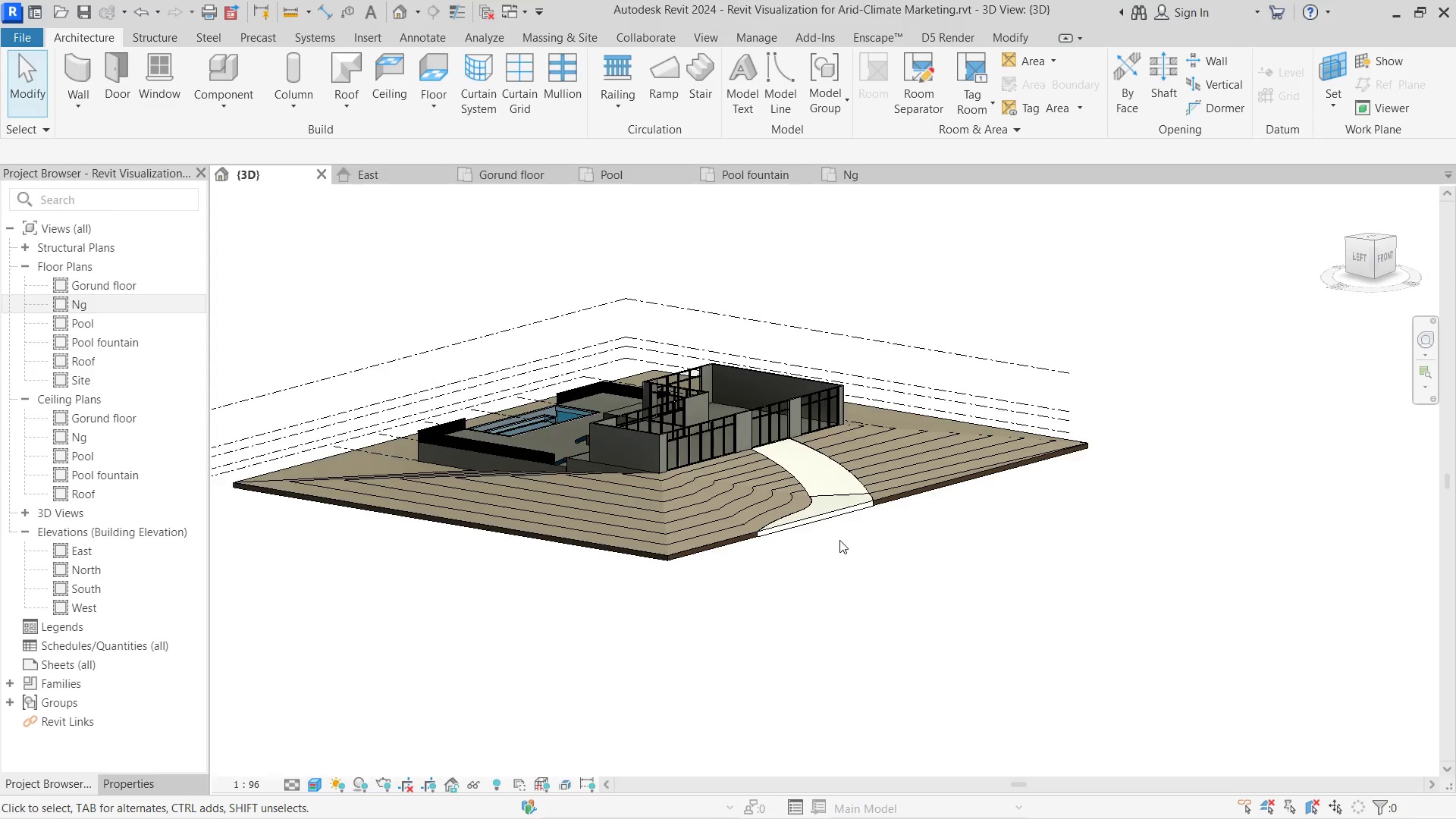 
hold_key(key=ShiftLeft, duration=0.44)
 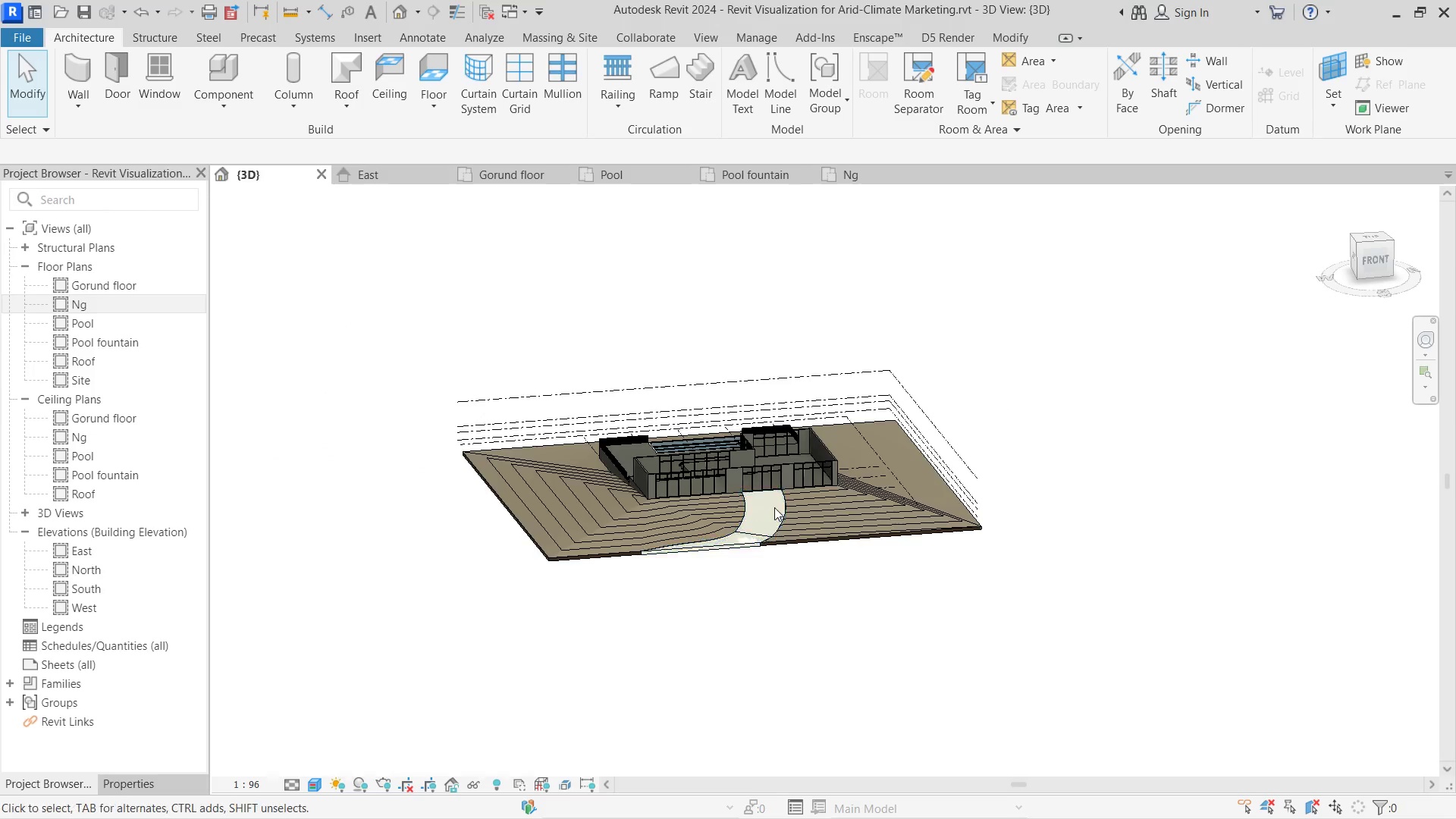 
scroll: coordinate [839, 540], scroll_direction: down, amount: 3.0
 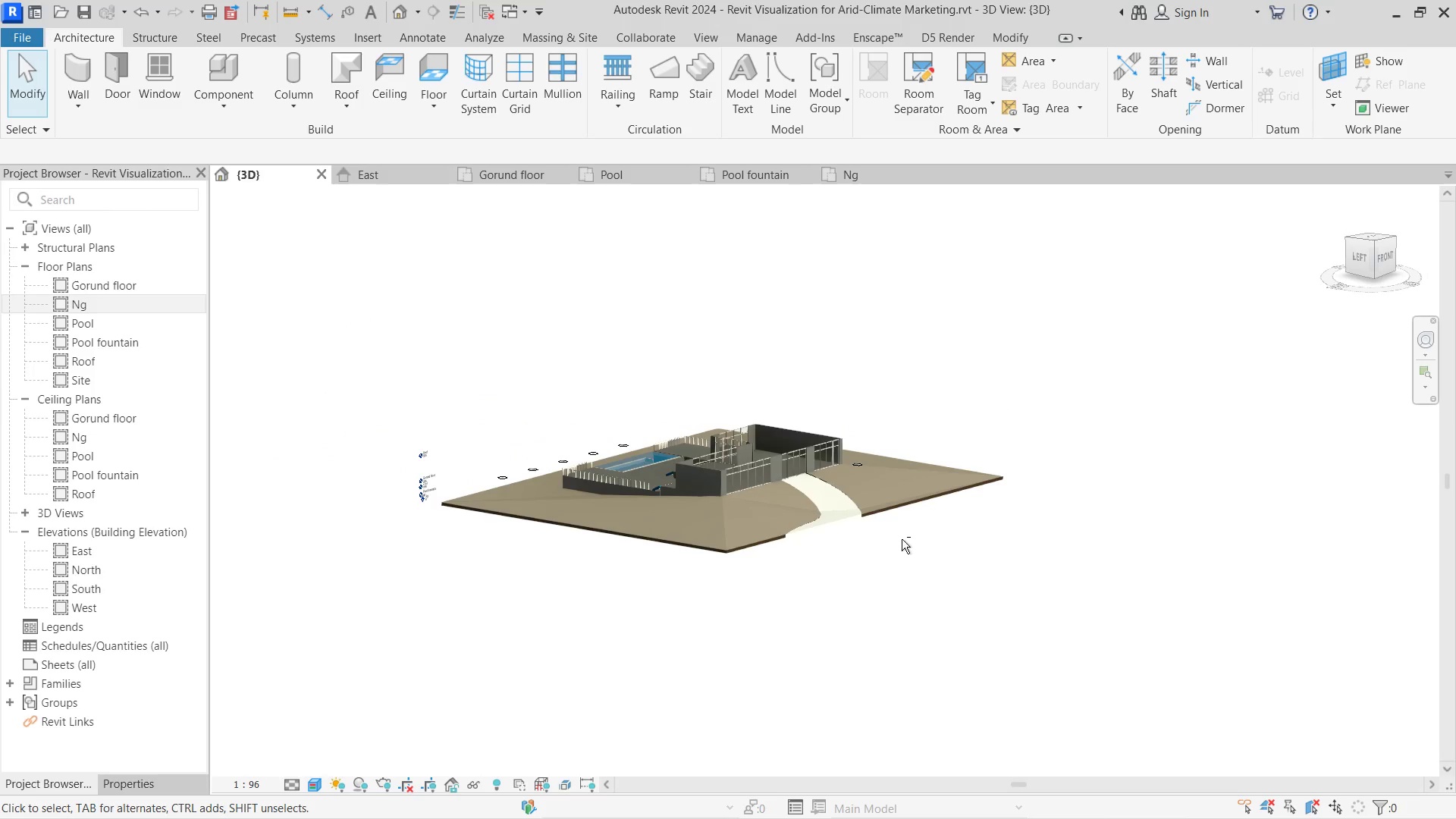 
hold_key(key=ShiftLeft, duration=0.56)
 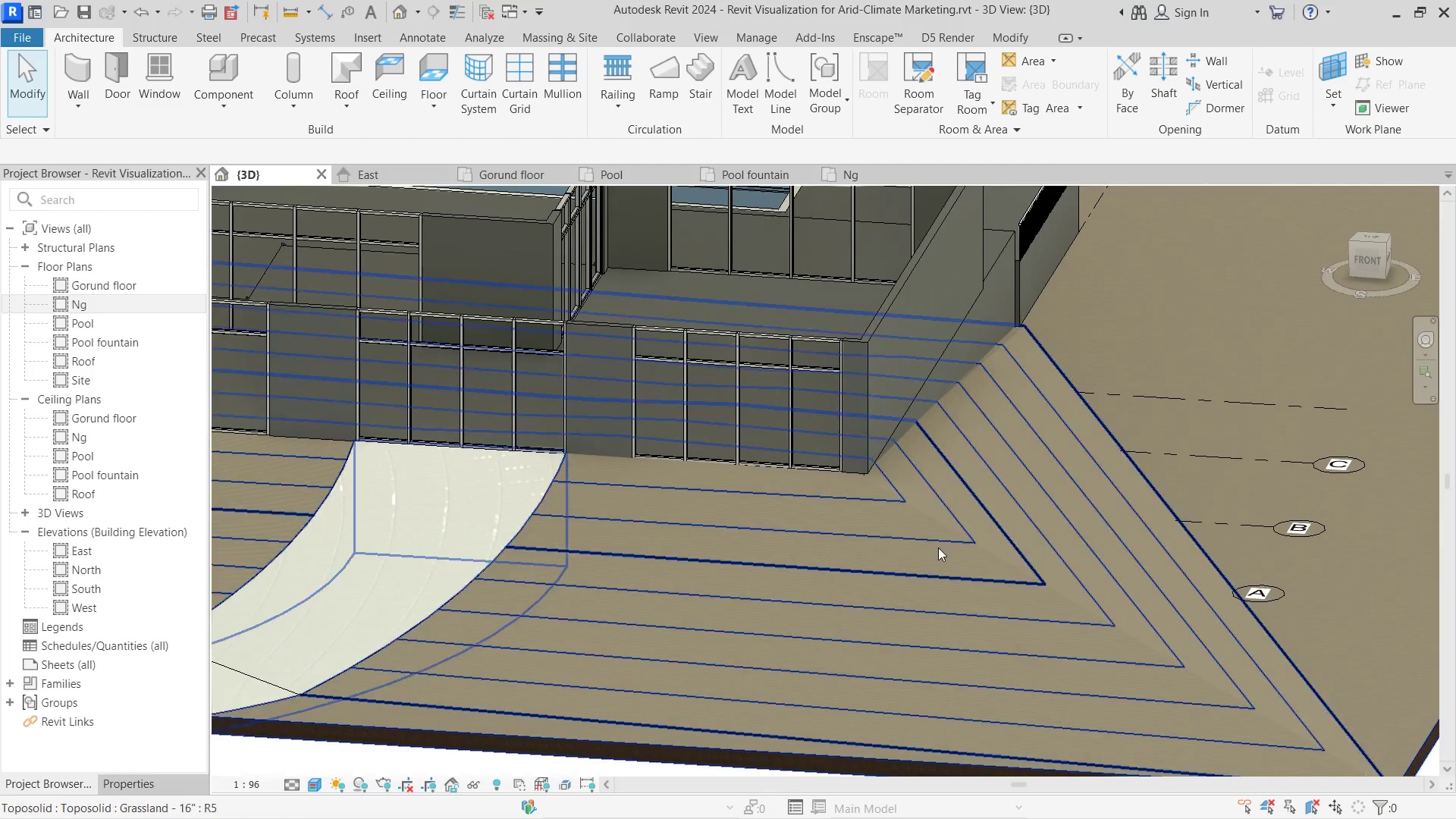 
scroll: coordinate [861, 522], scroll_direction: up, amount: 11.0
 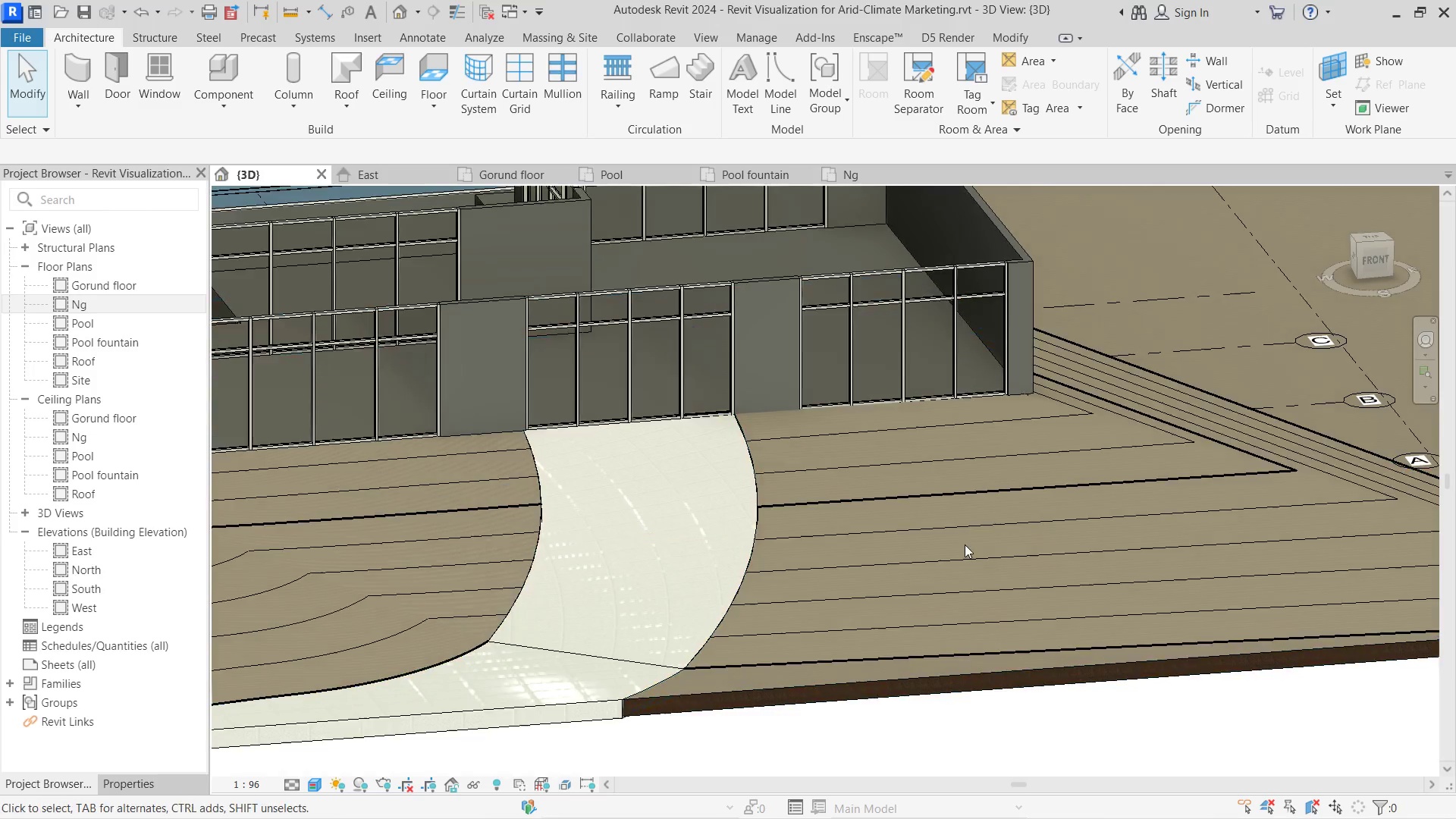 
scroll: coordinate [938, 548], scroll_direction: down, amount: 2.0
 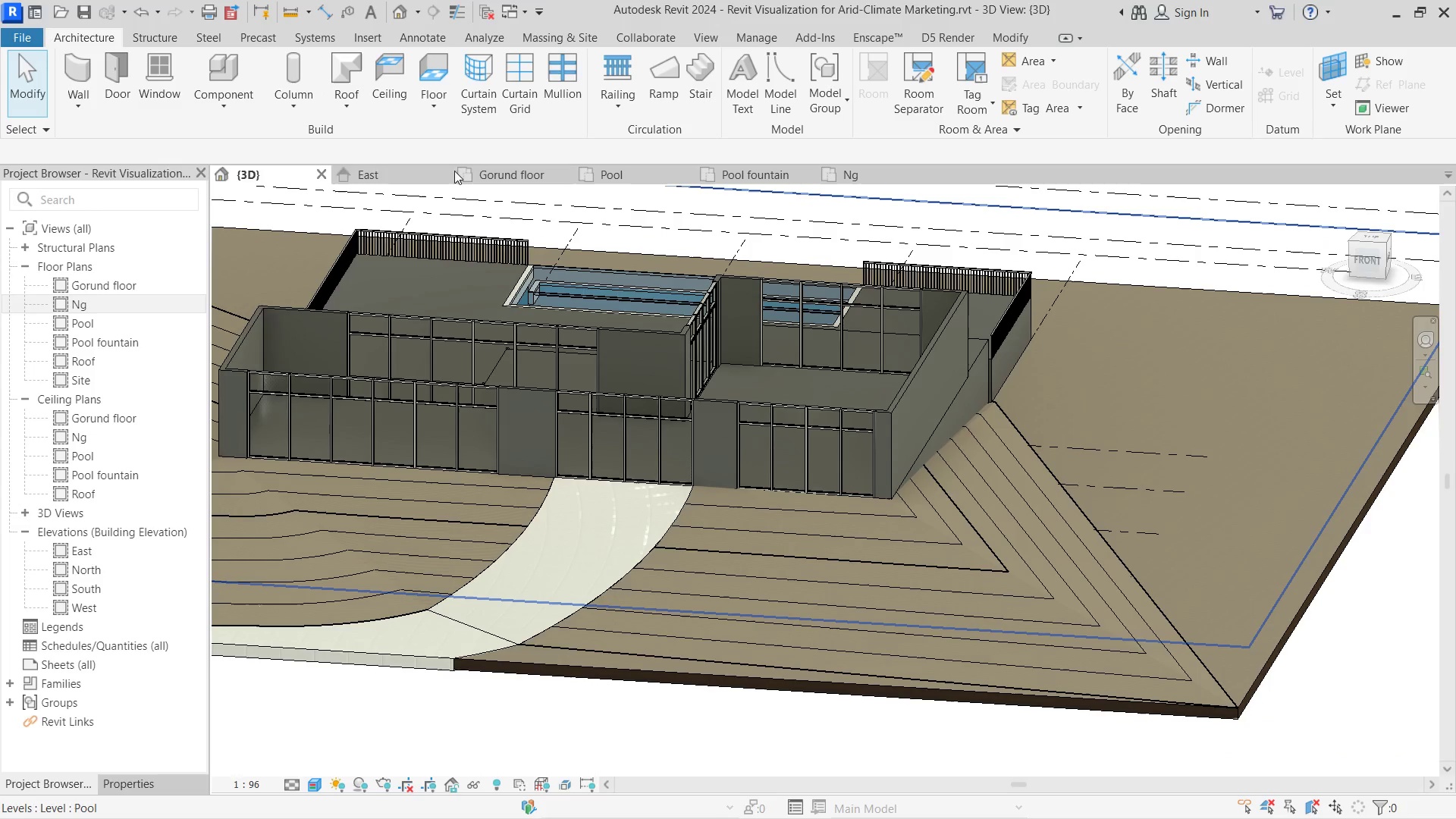 
left_click([540, 181])
 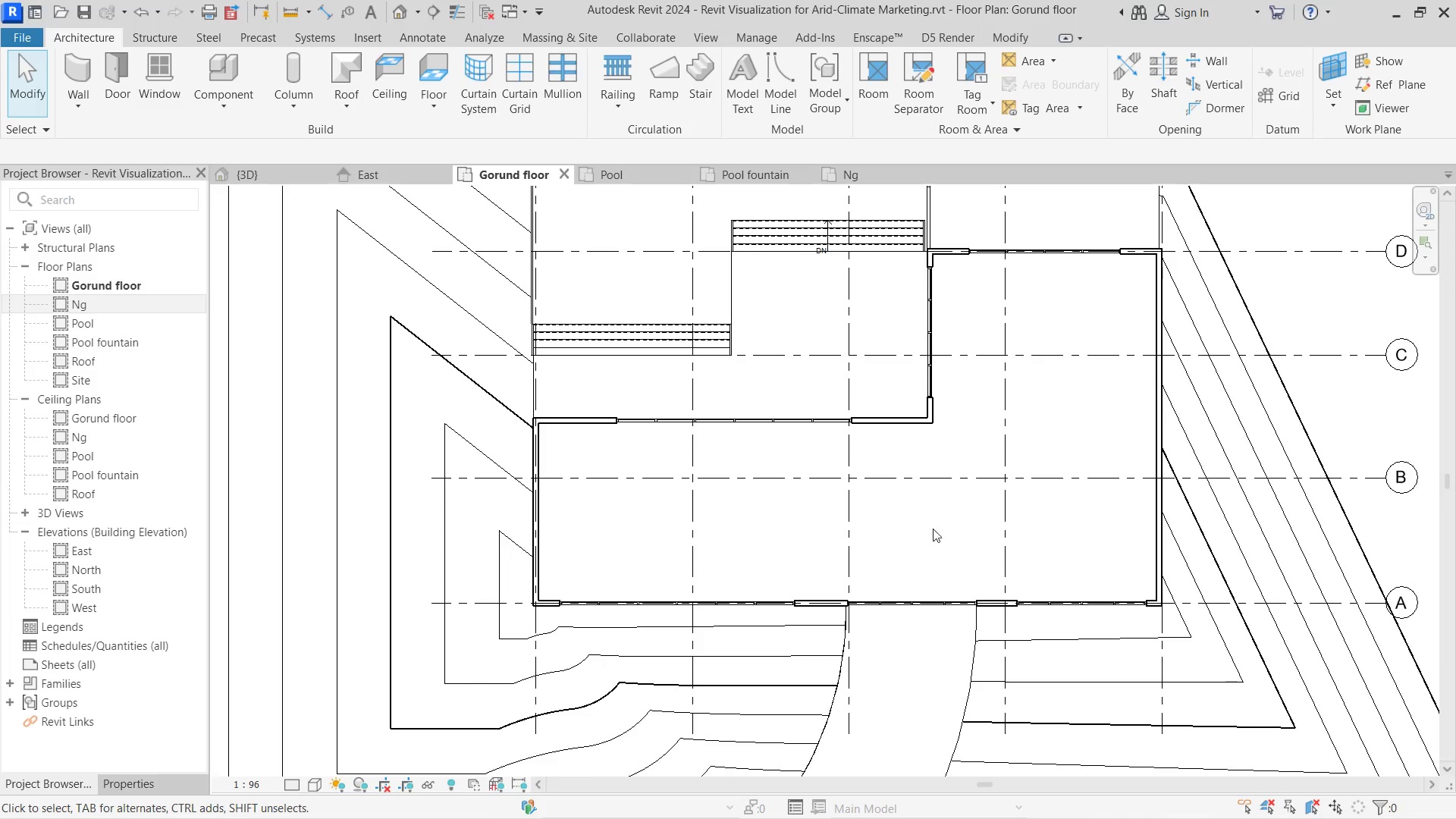 
scroll: coordinate [996, 610], scroll_direction: up, amount: 5.0
 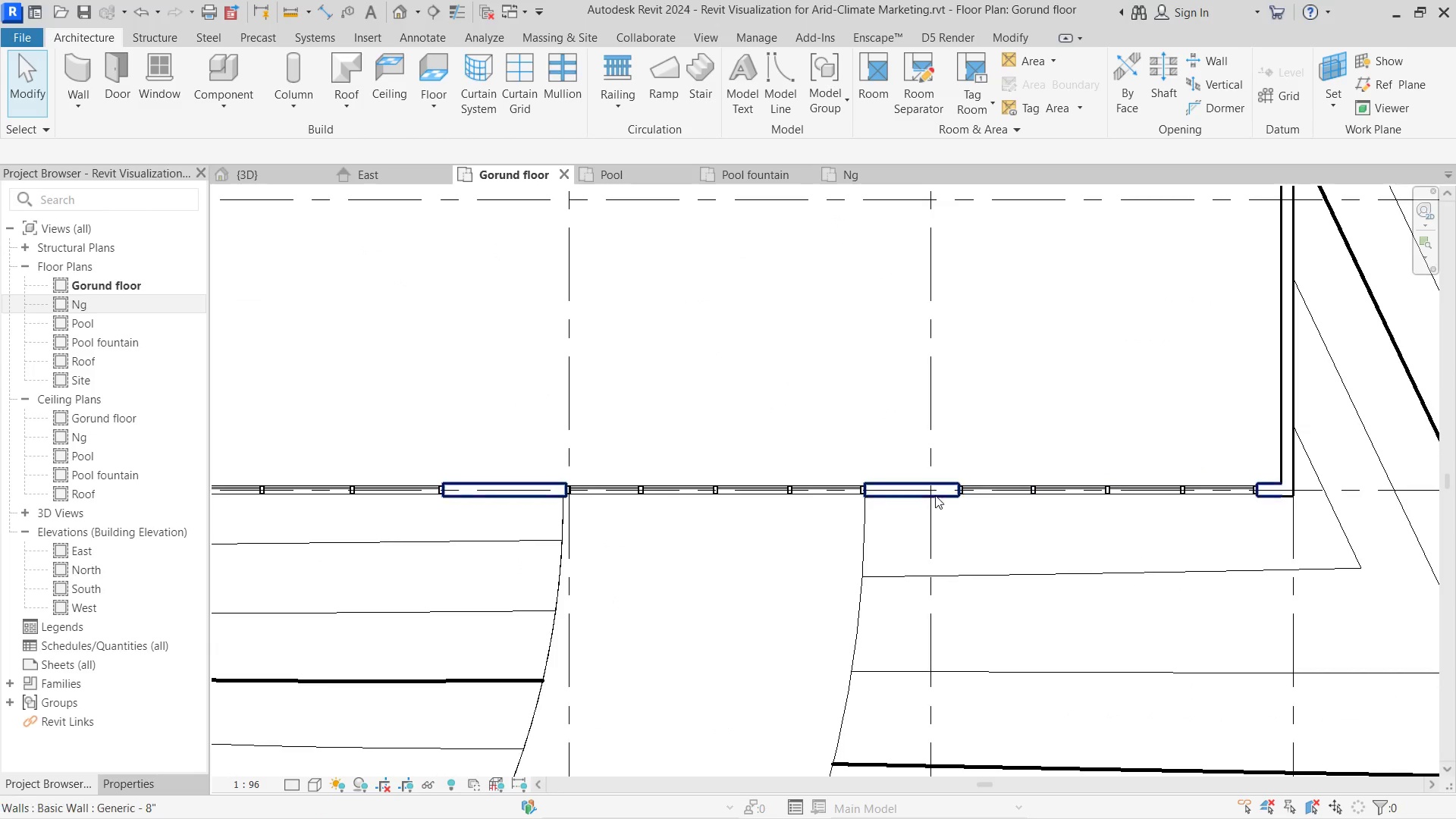 
left_click([927, 493])
 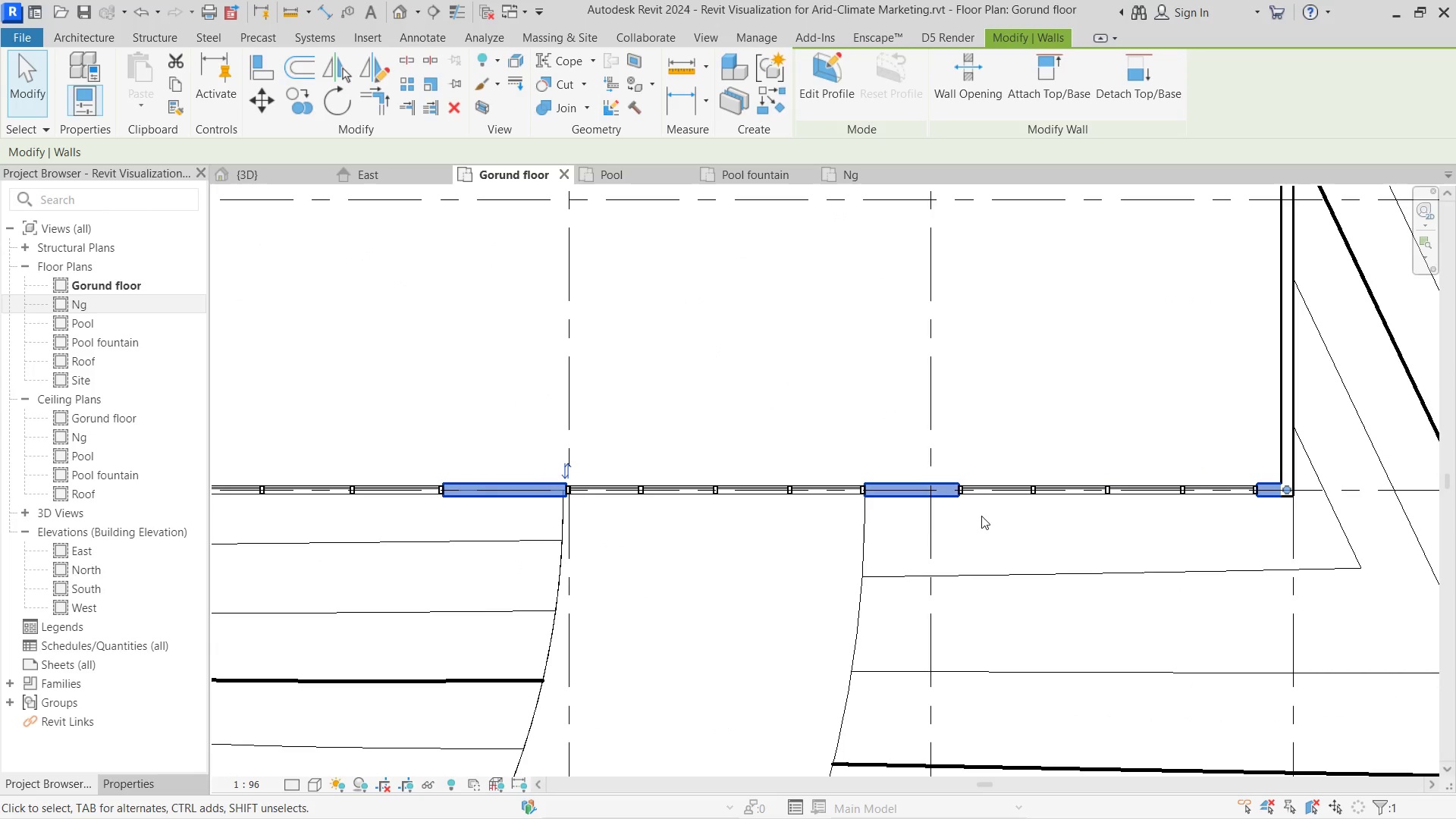 
type(di)
 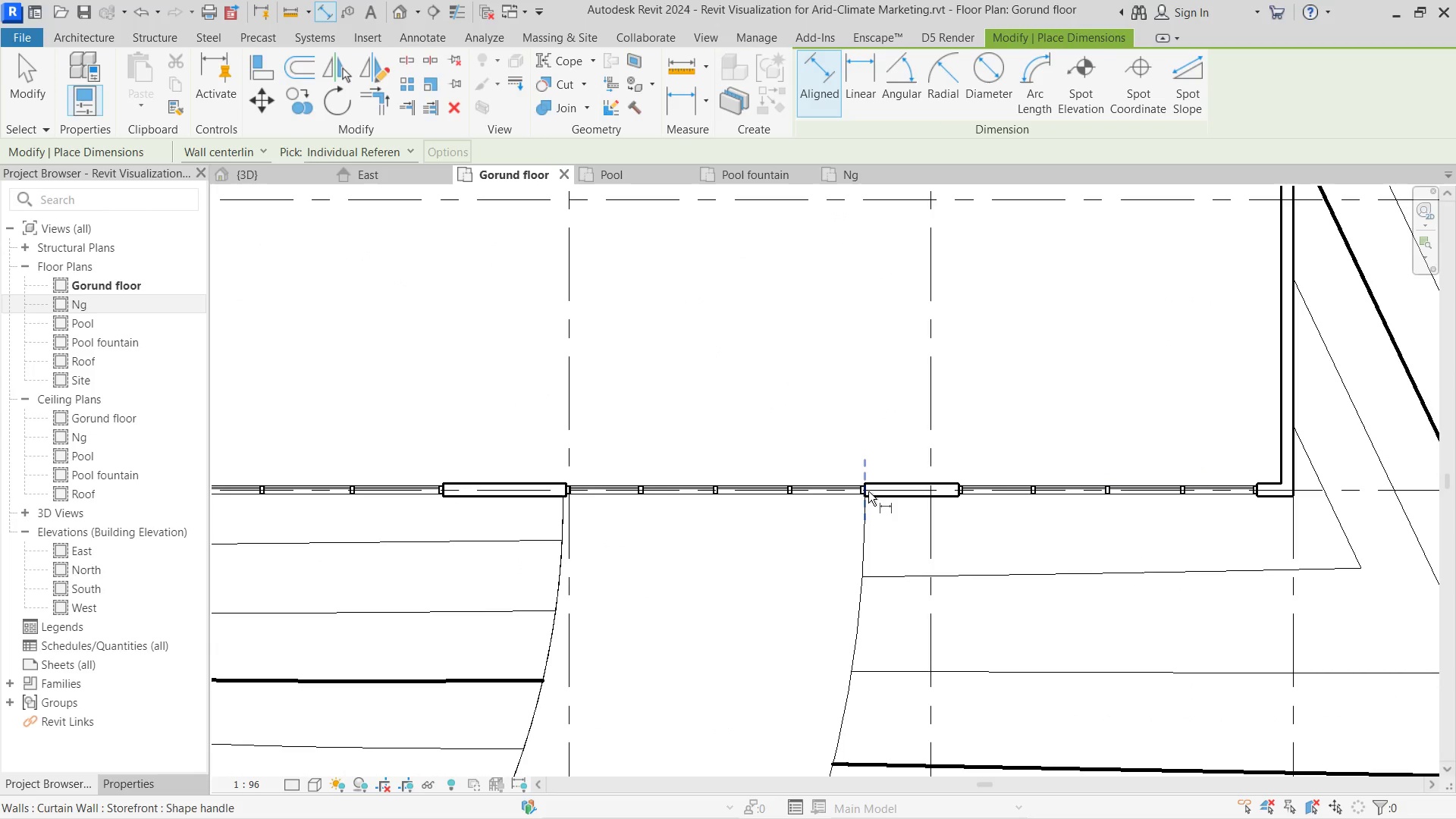 
left_click([868, 491])
 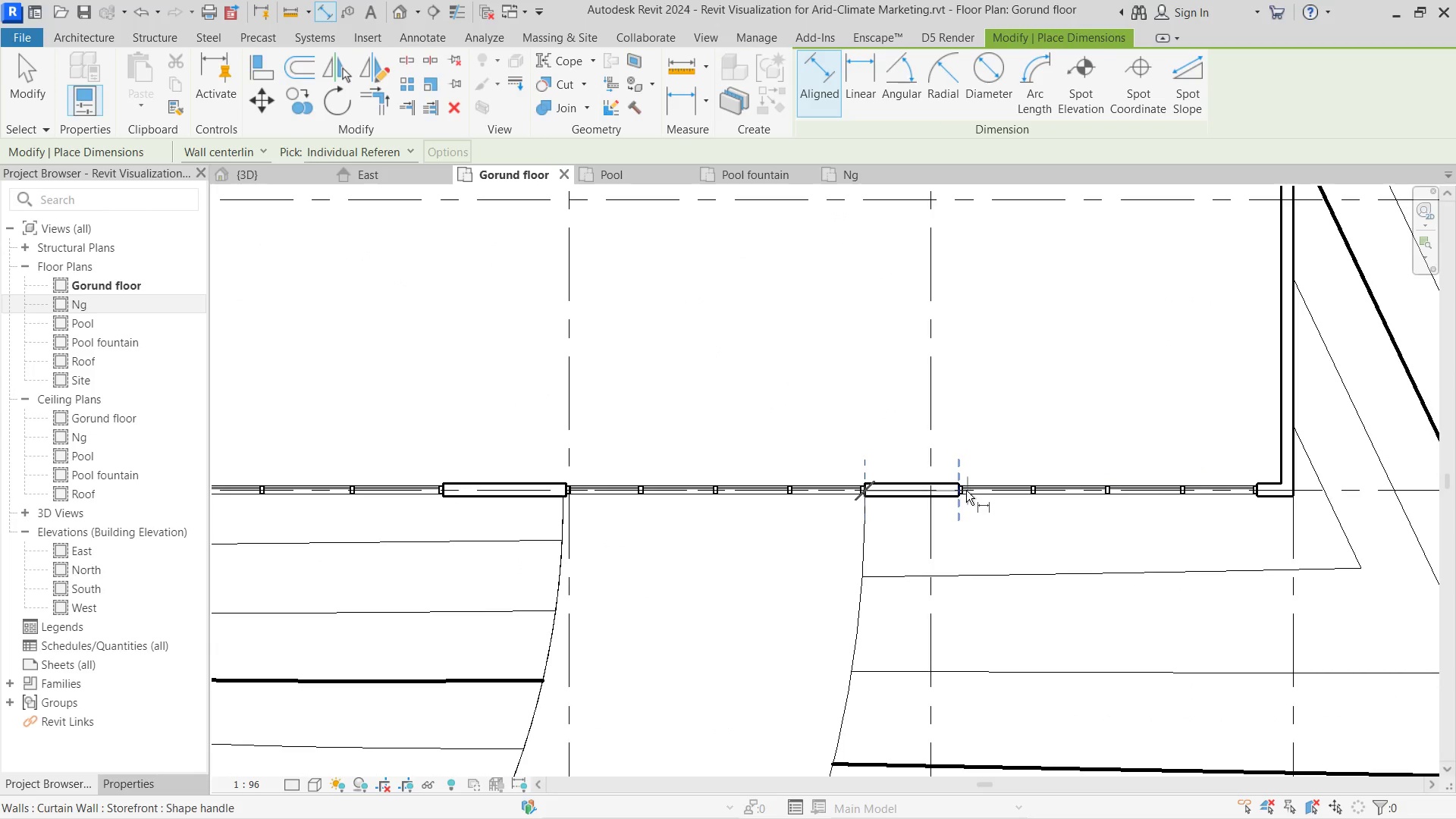 
left_click([960, 491])
 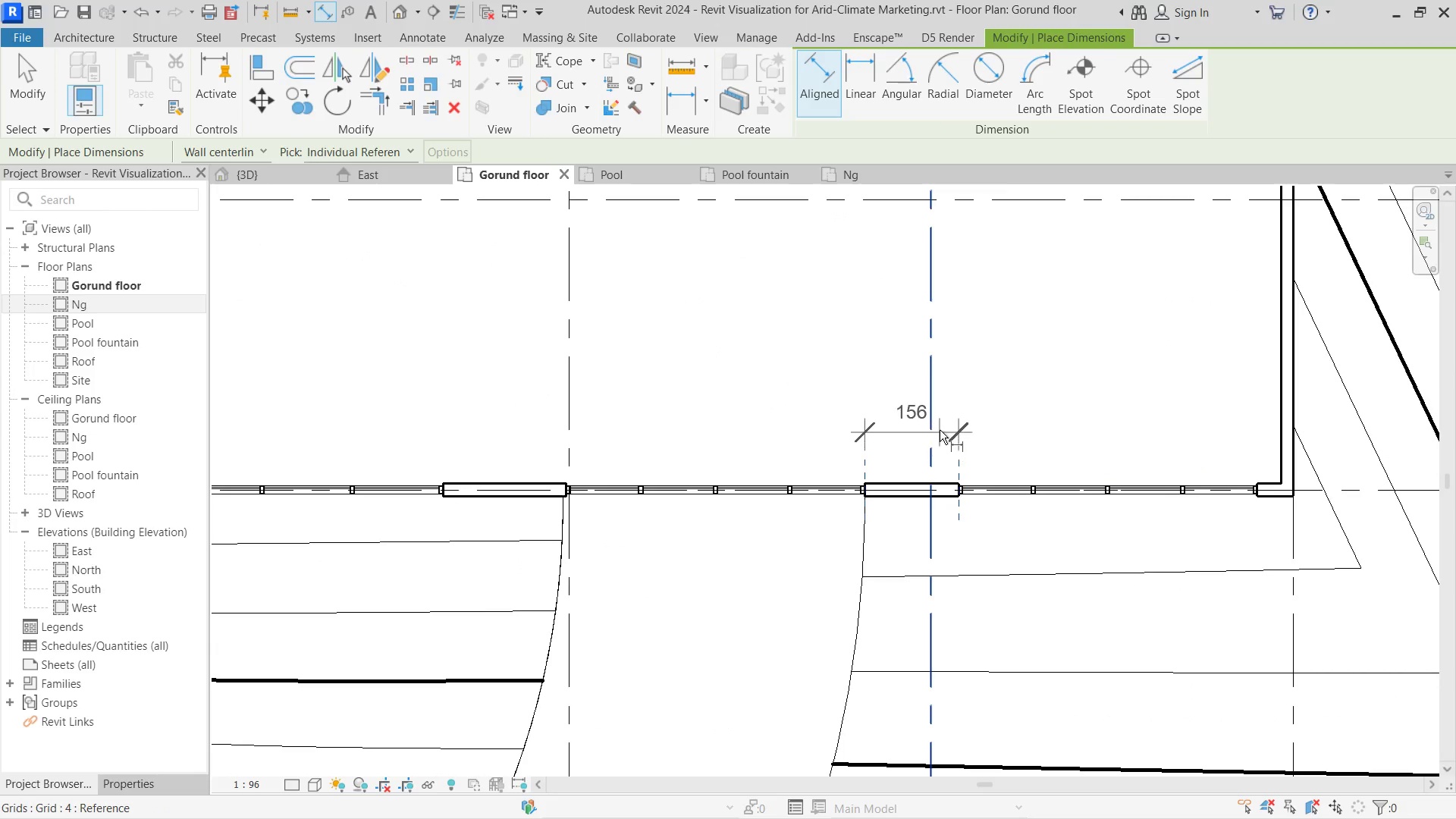 
left_click([940, 430])
 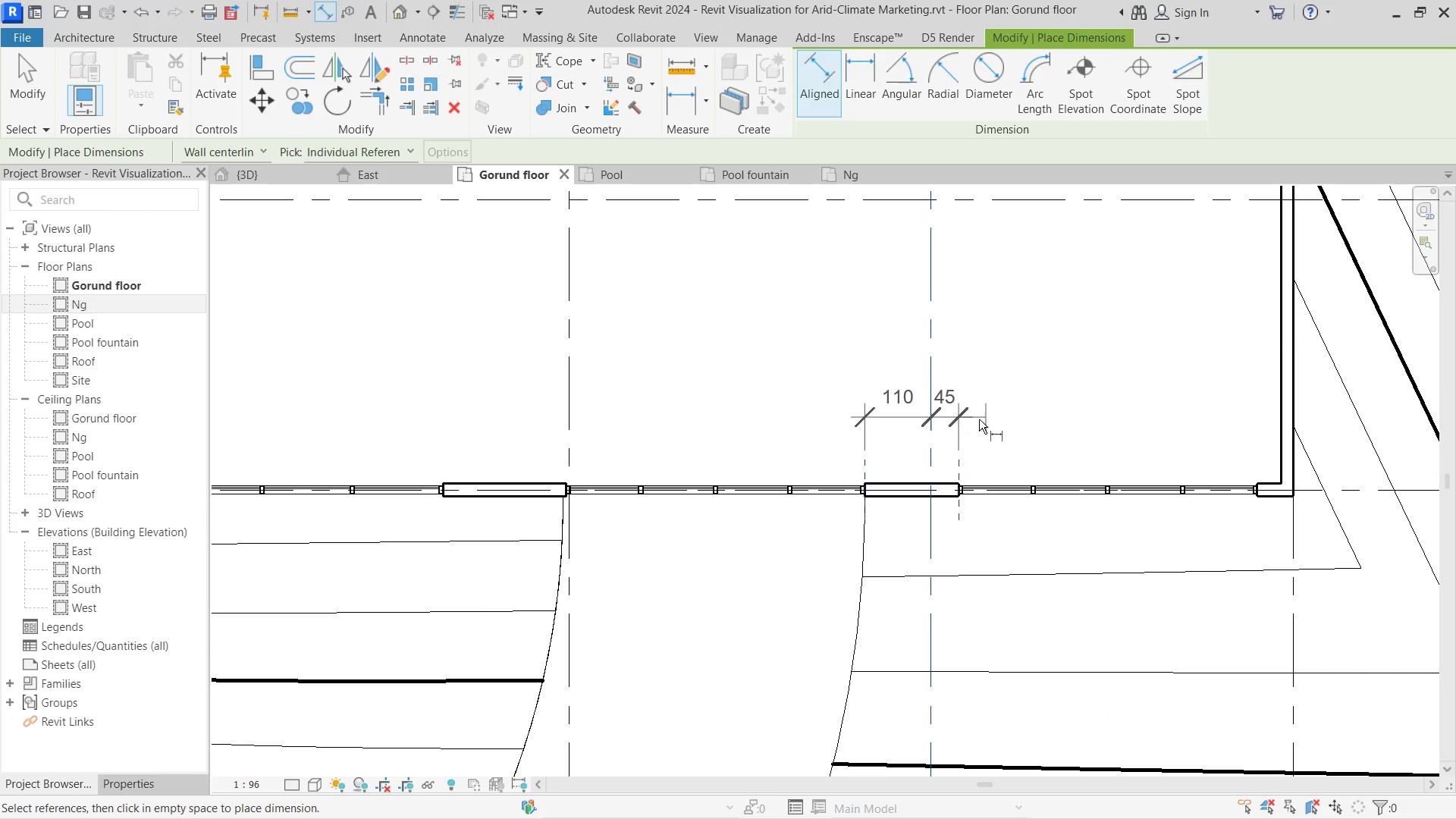 
key(Escape)
 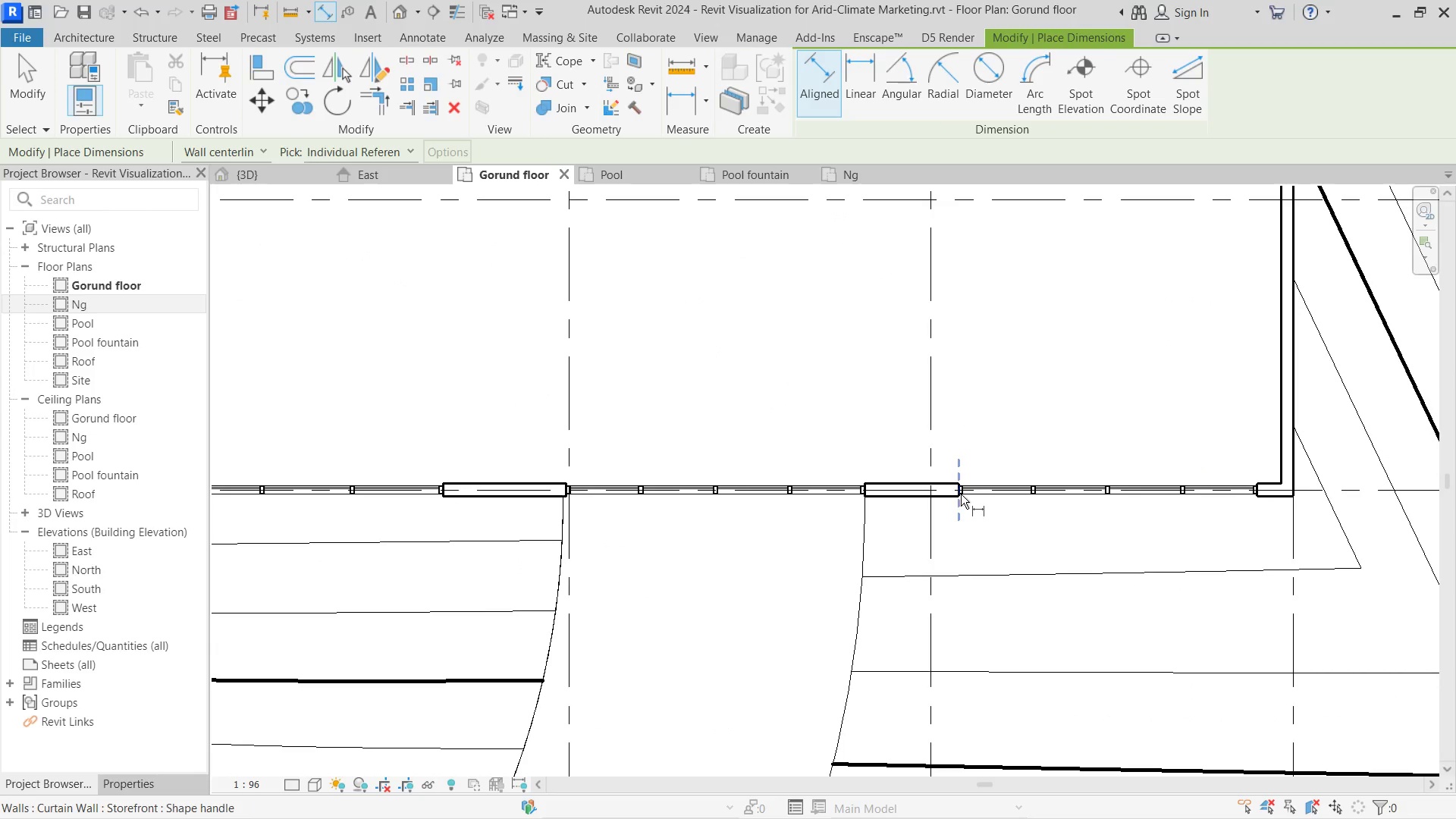 
left_click([961, 494])
 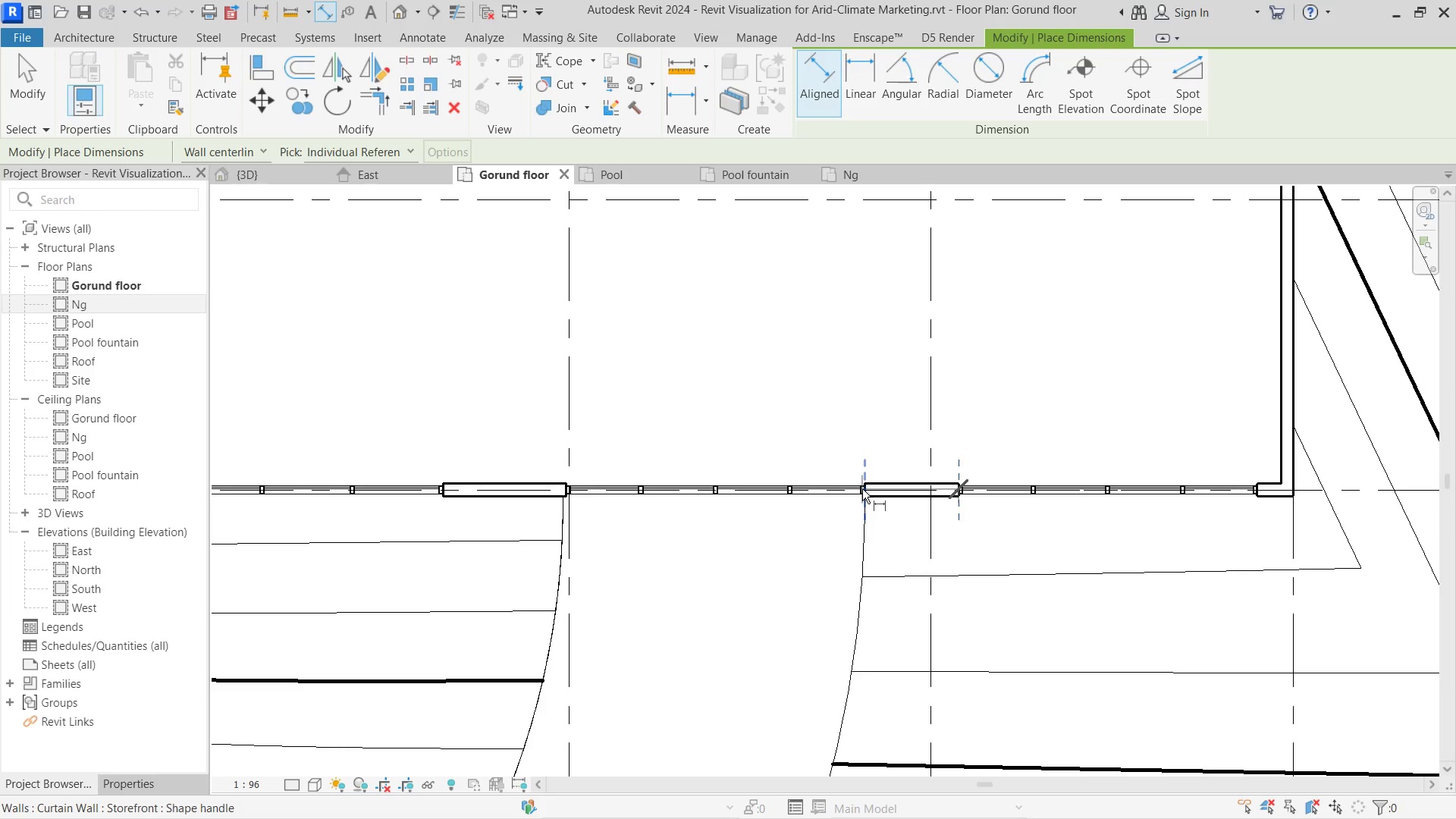 
left_click([862, 489])
 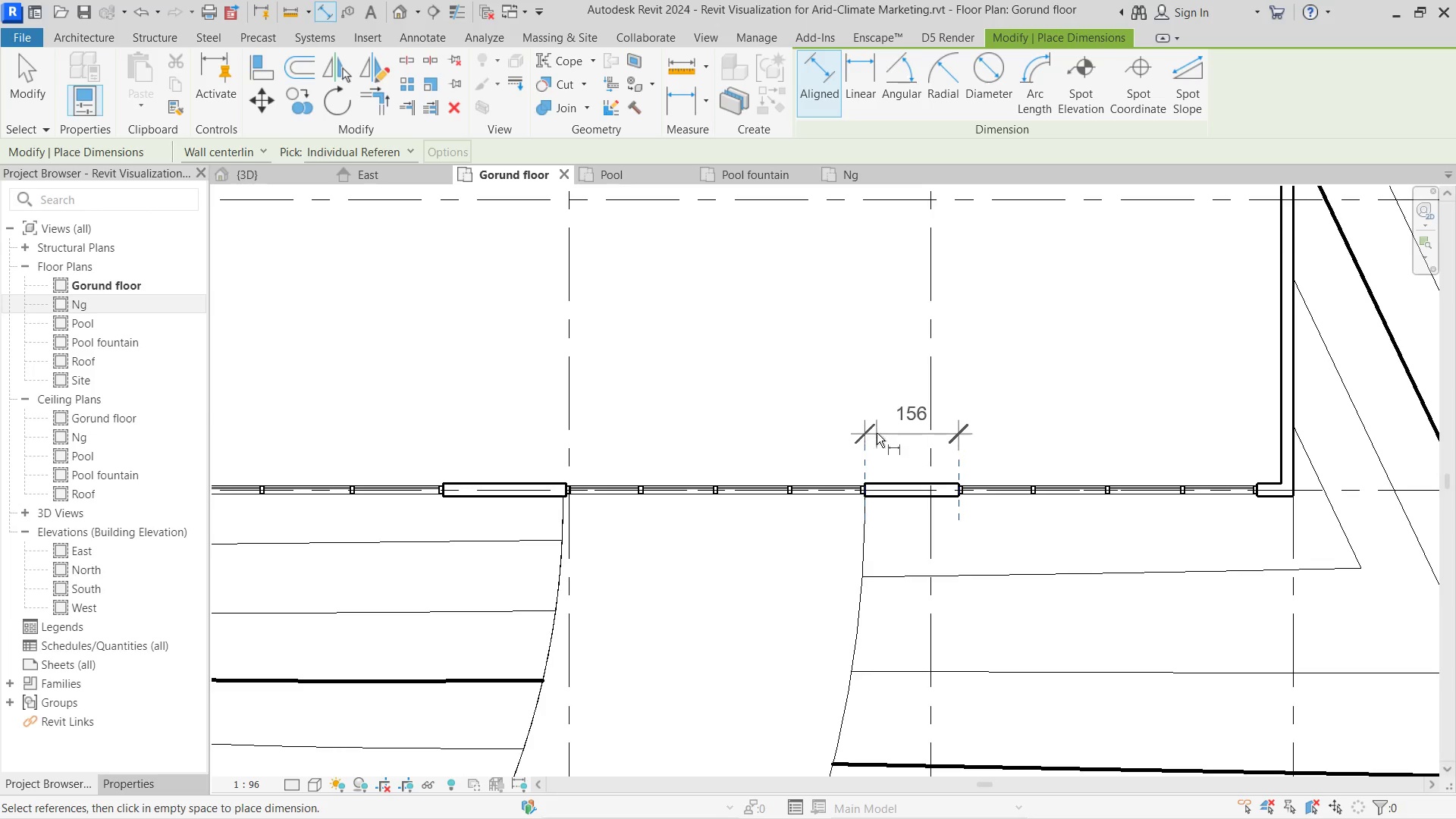 
left_click([877, 433])
 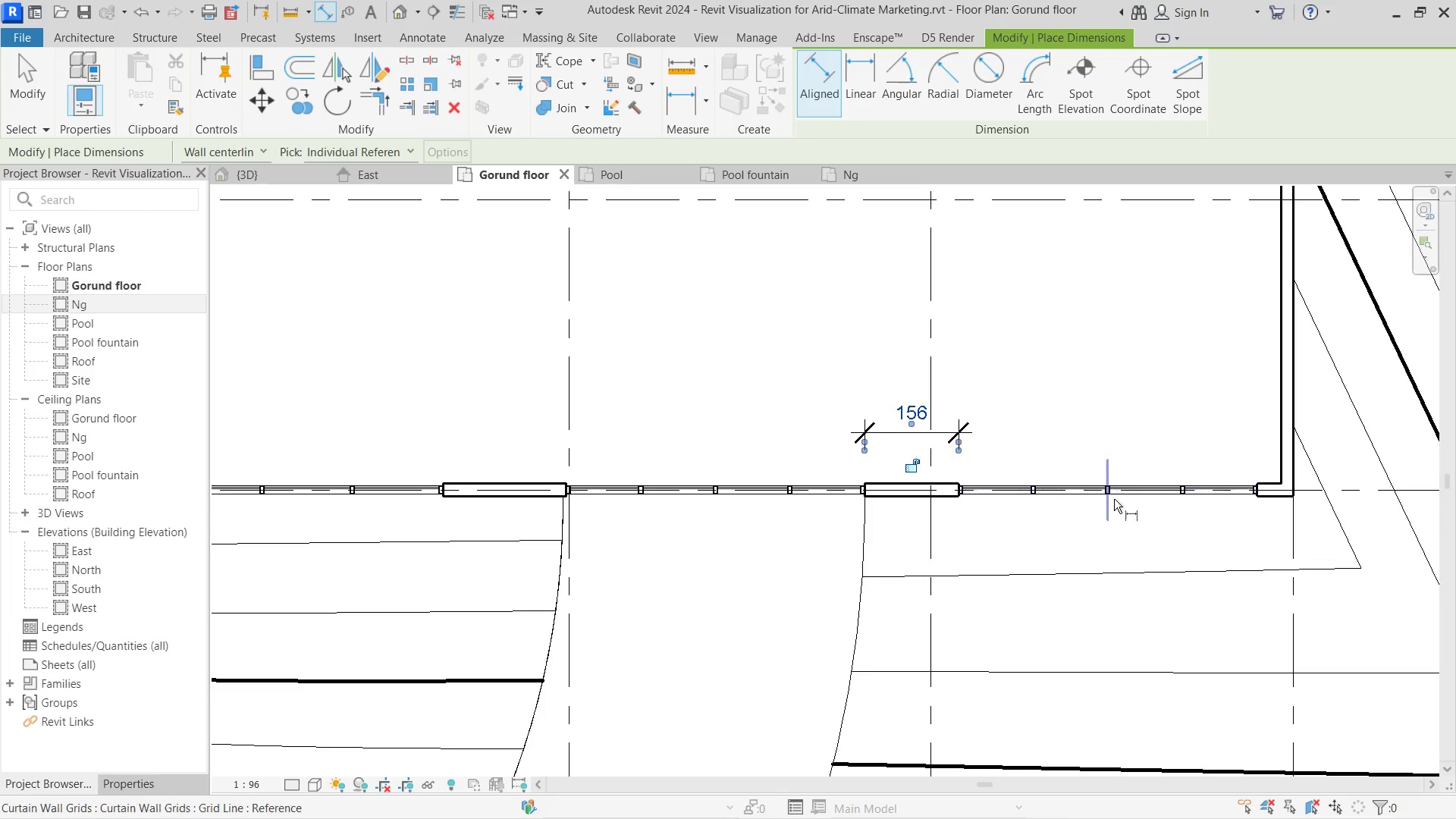 
key(Escape)
 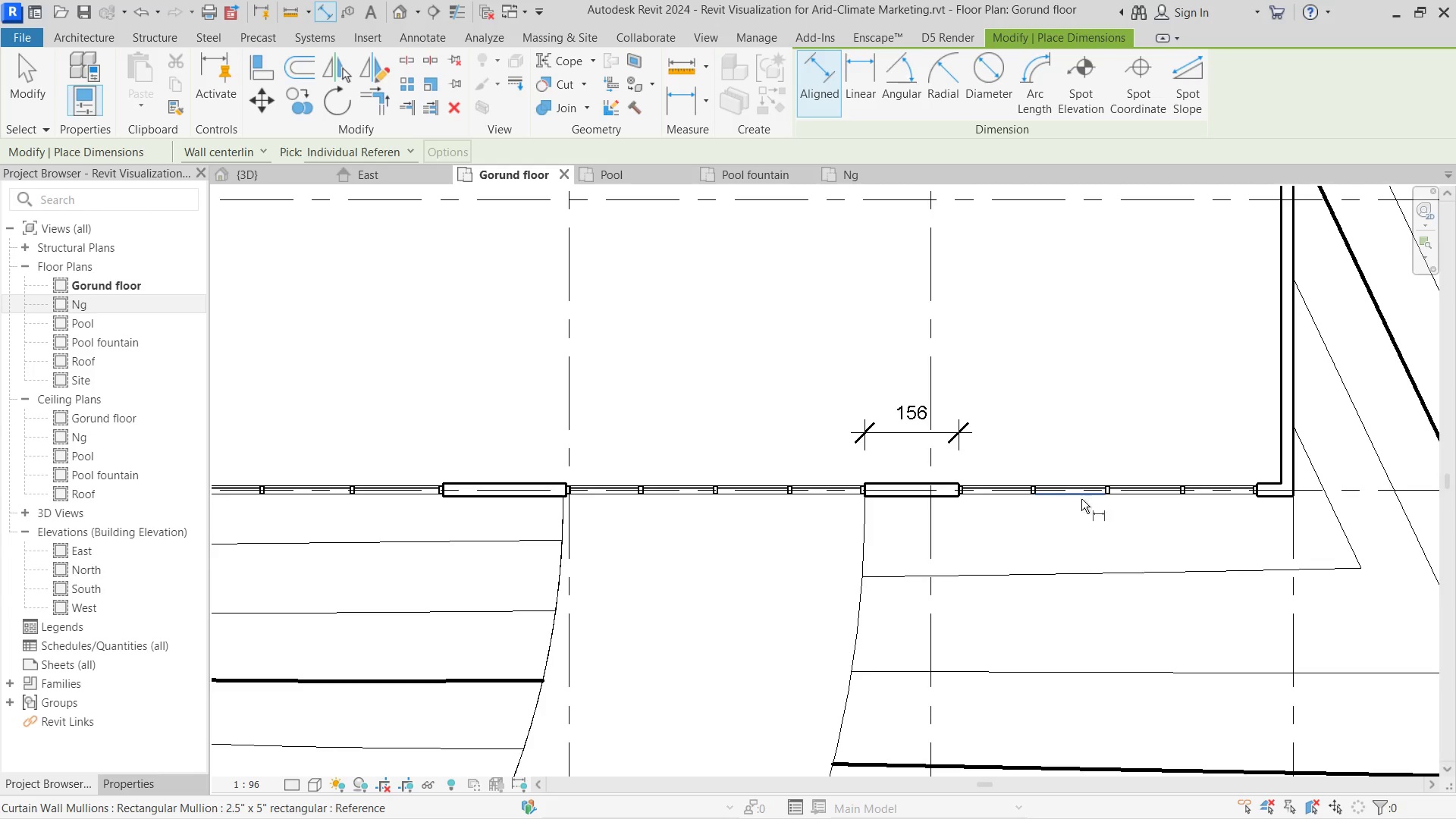 
key(Escape)
 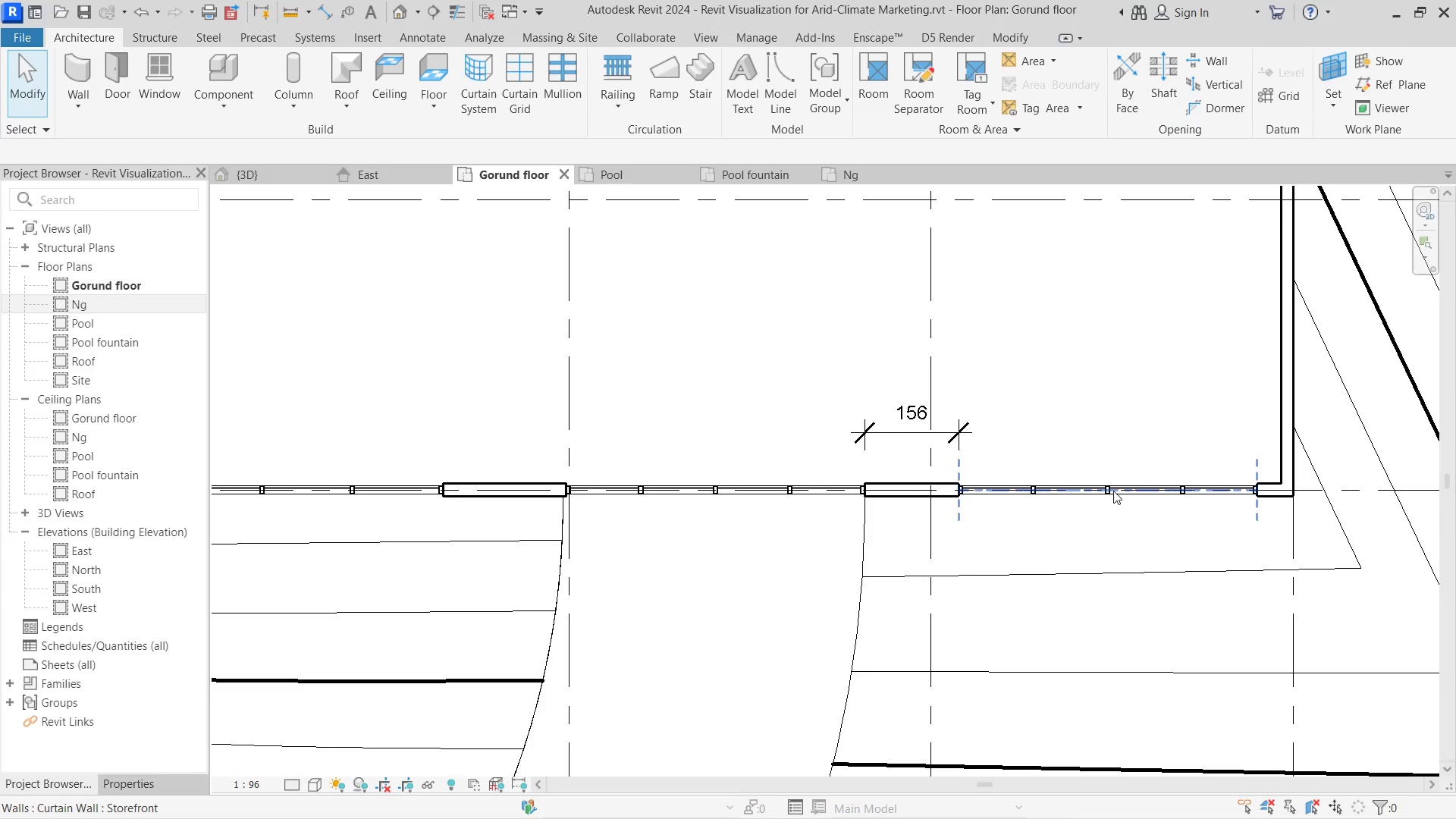 
left_click([1113, 491])
 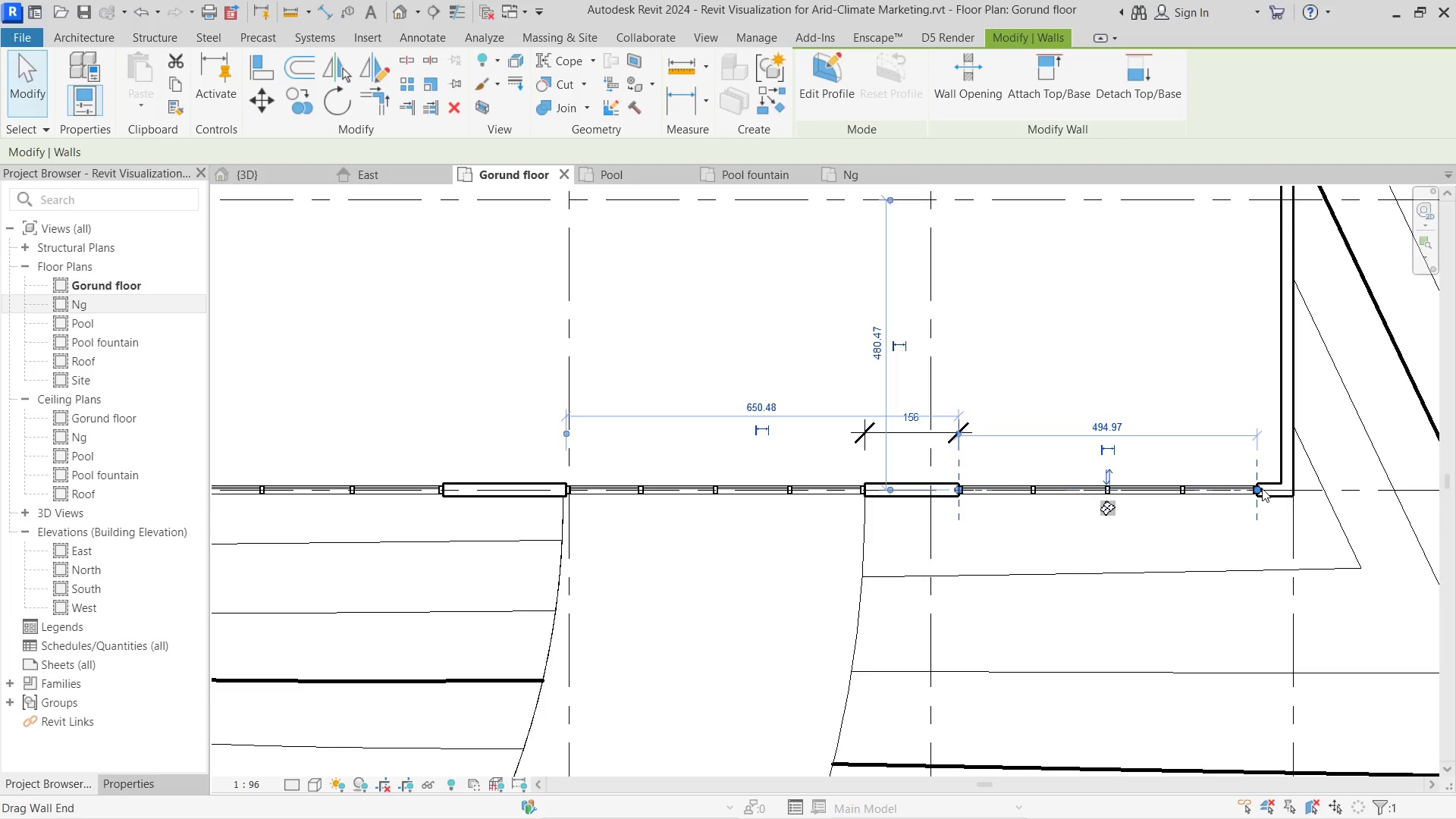 
left_click_drag(start_coordinate=[1257, 488], to_coordinate=[1202, 488])
 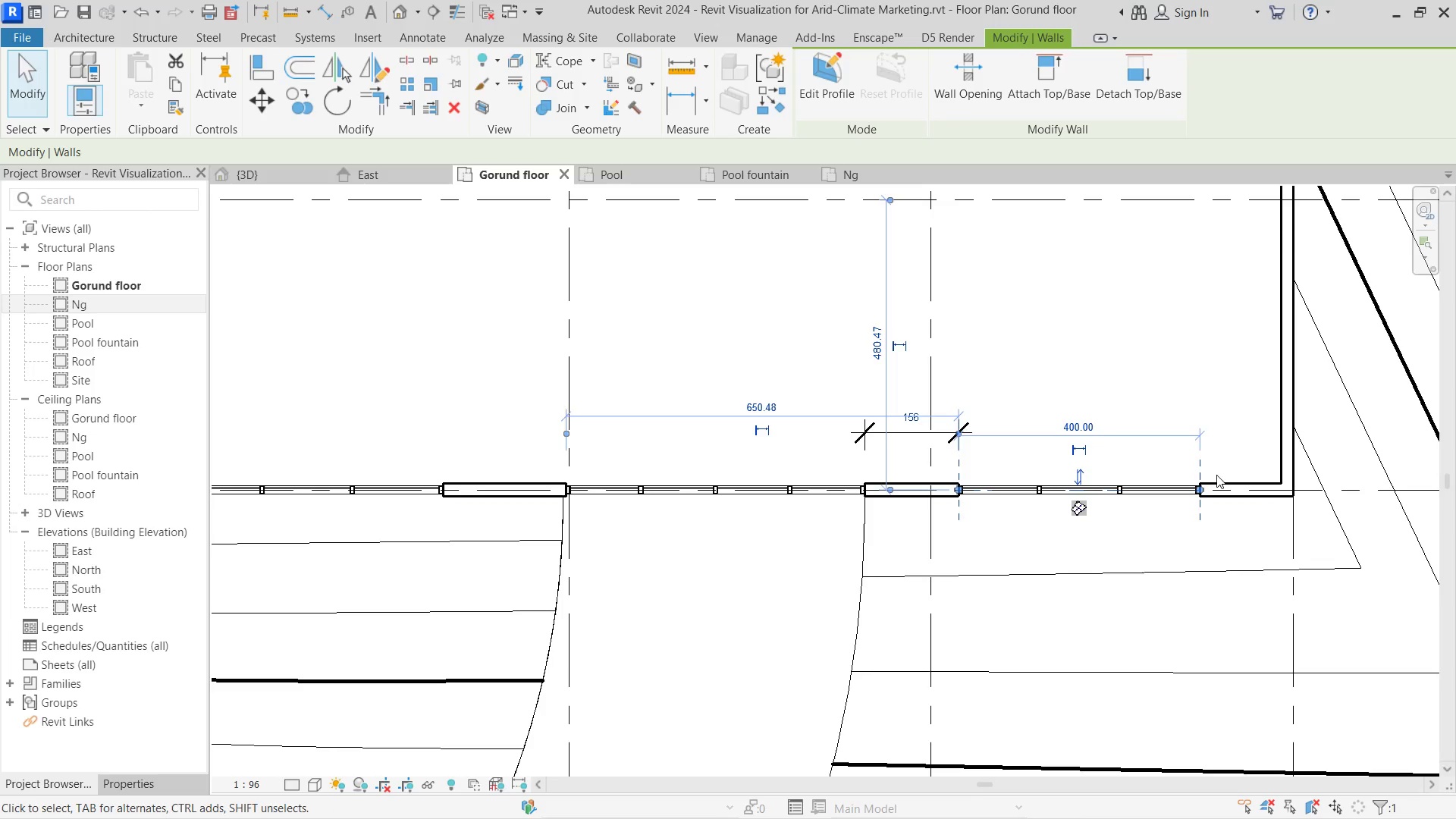 
type(di)
 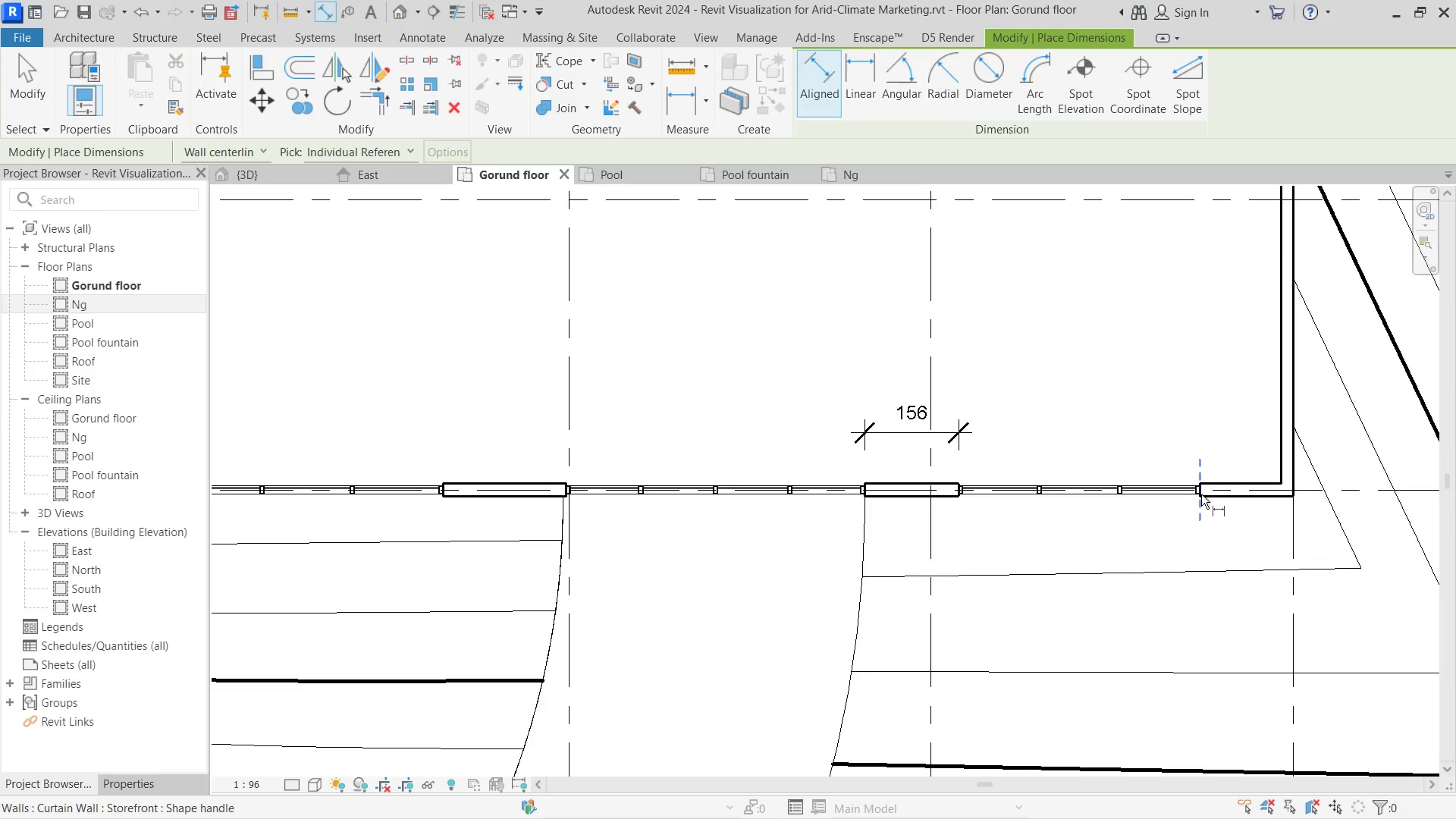 
left_click([1201, 494])
 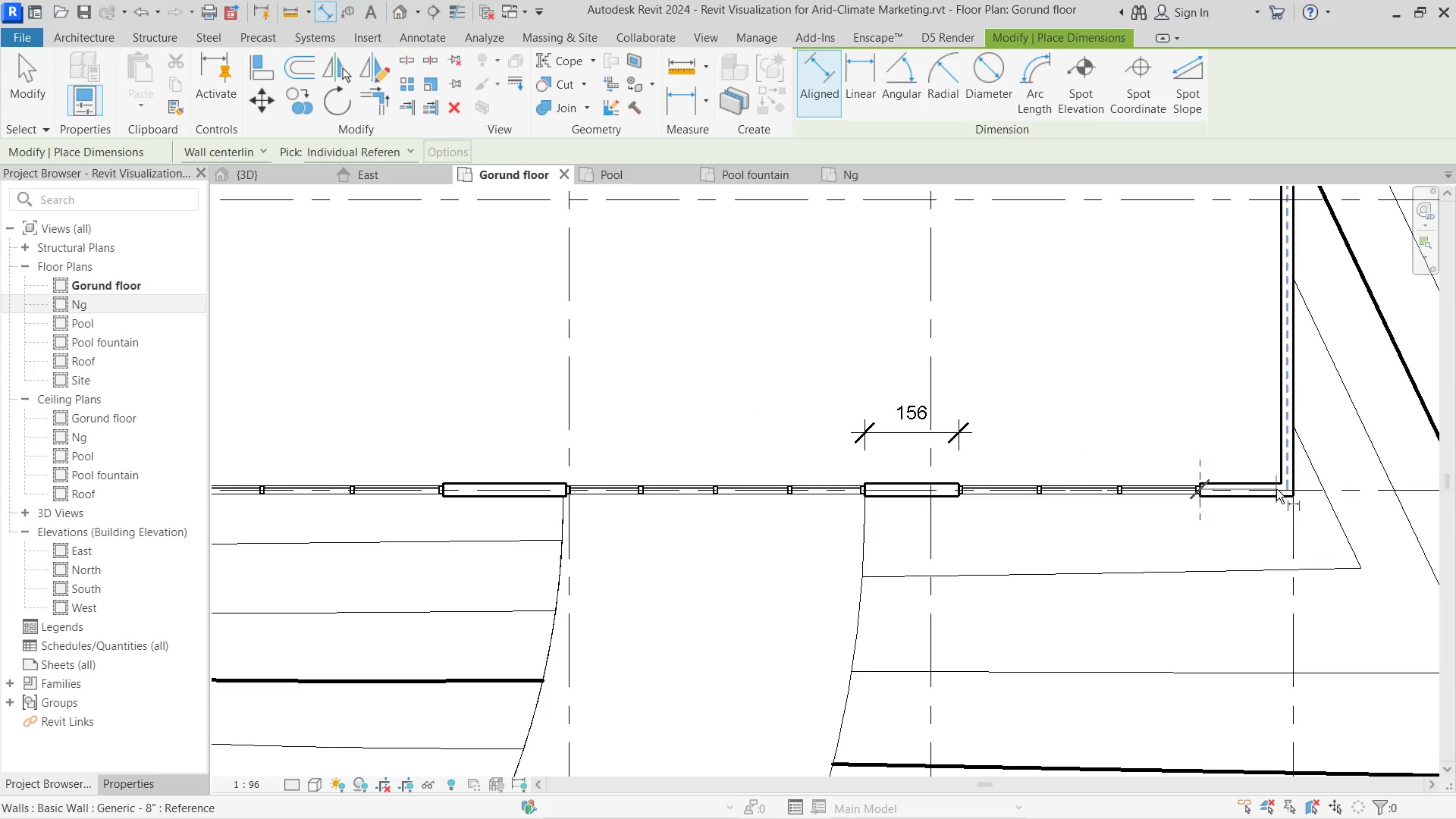 
left_click([1276, 489])
 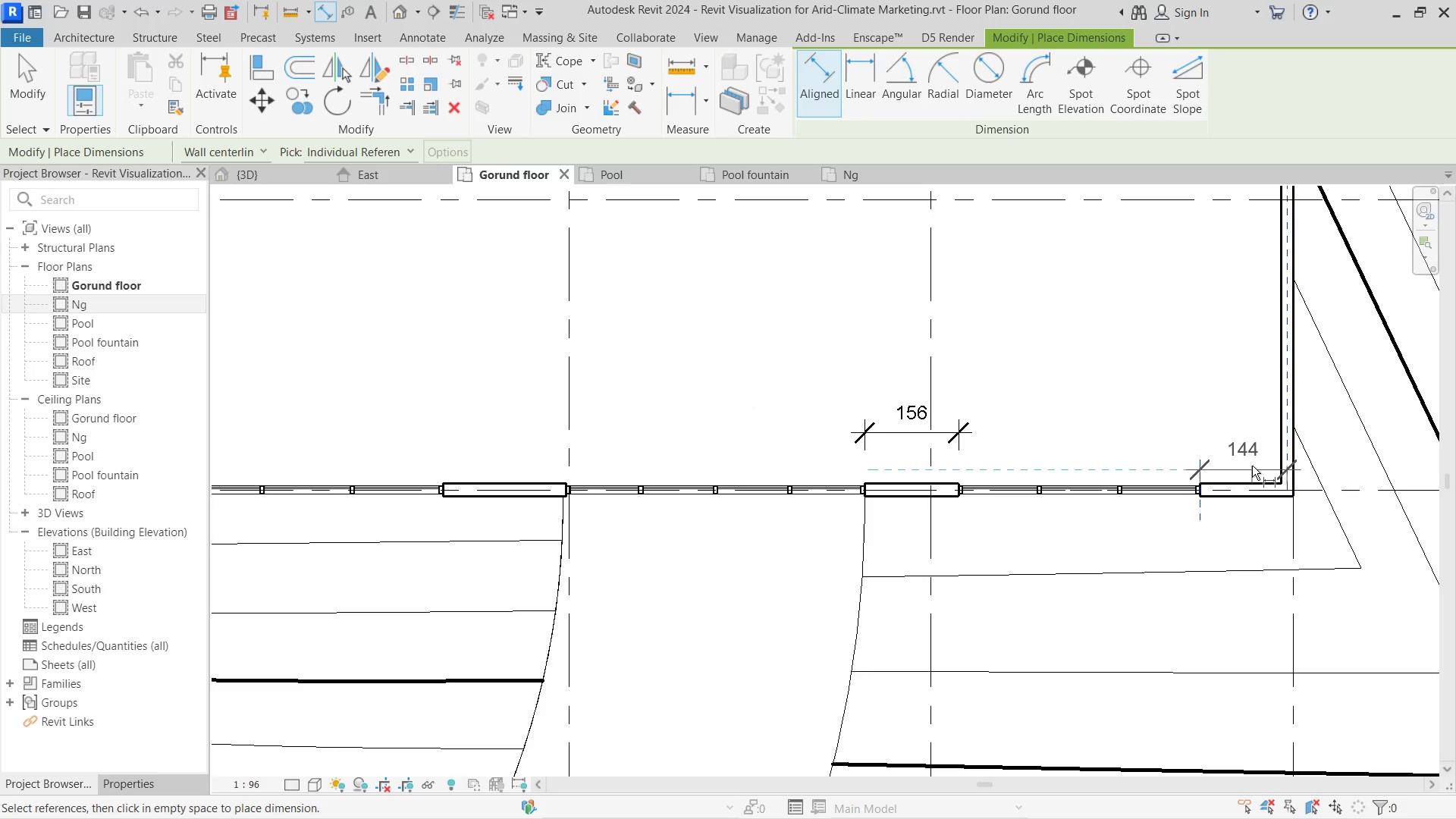 
left_click([1252, 466])
 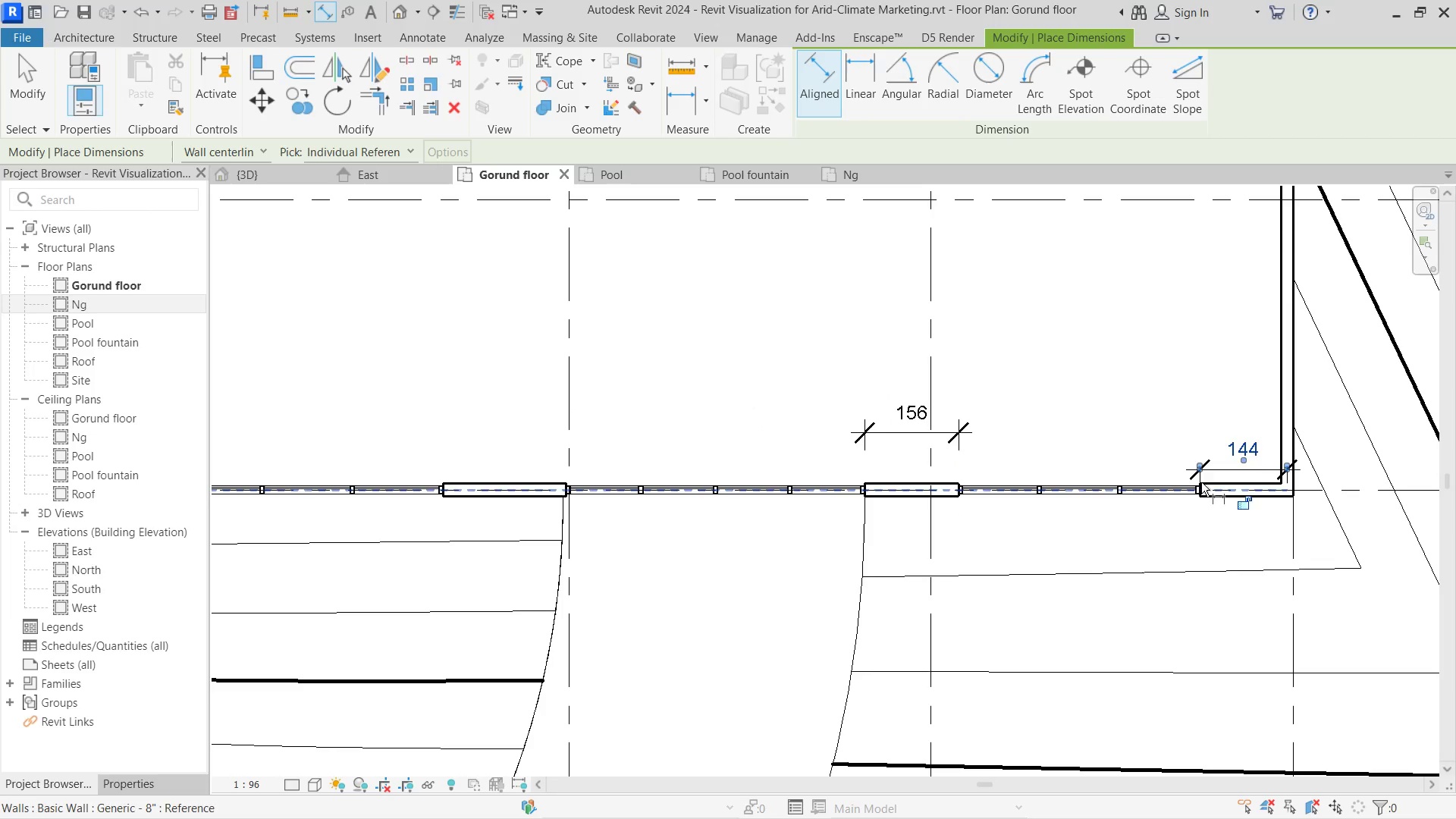 
key(Escape)
 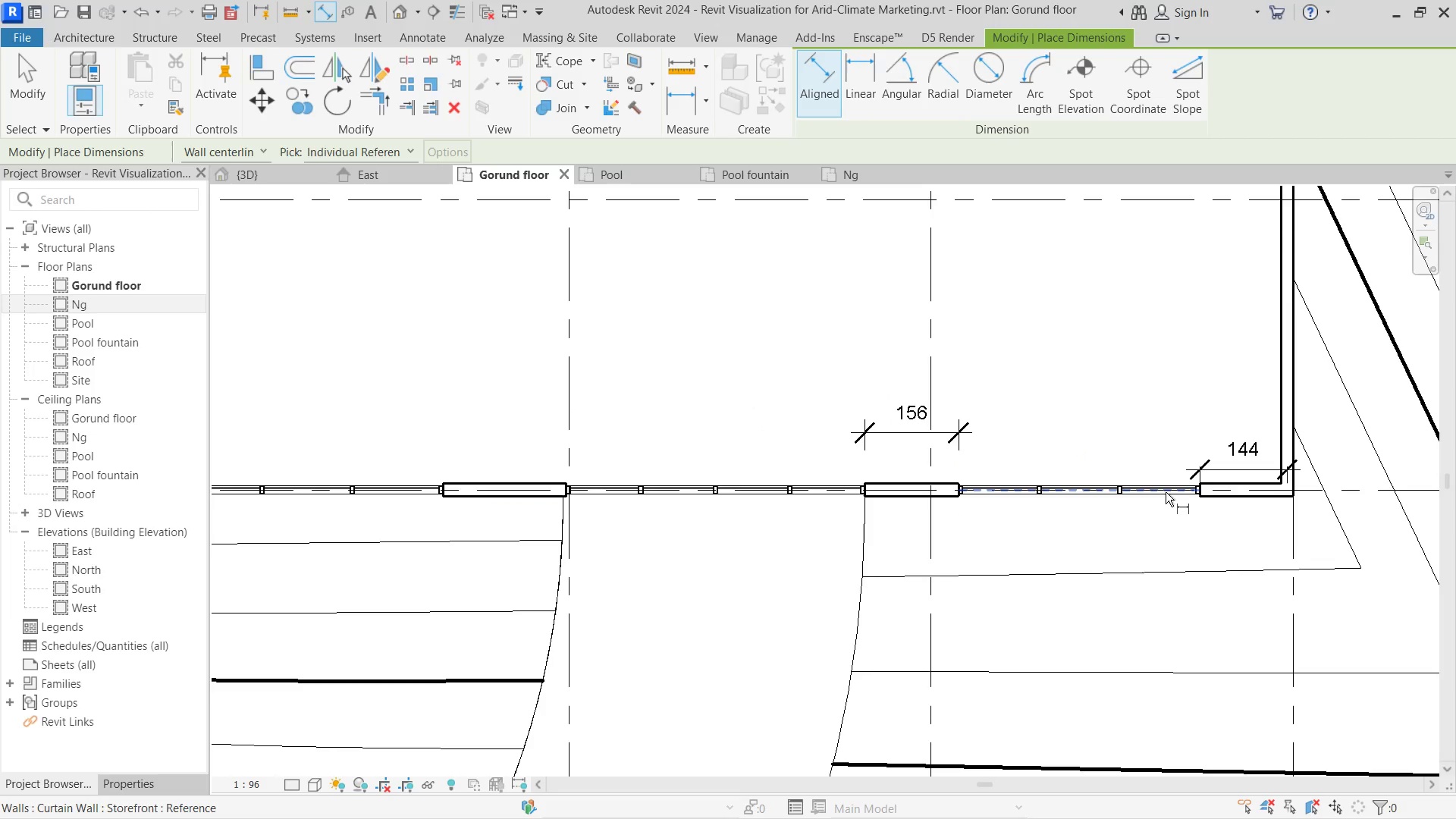 
left_click([1166, 492])
 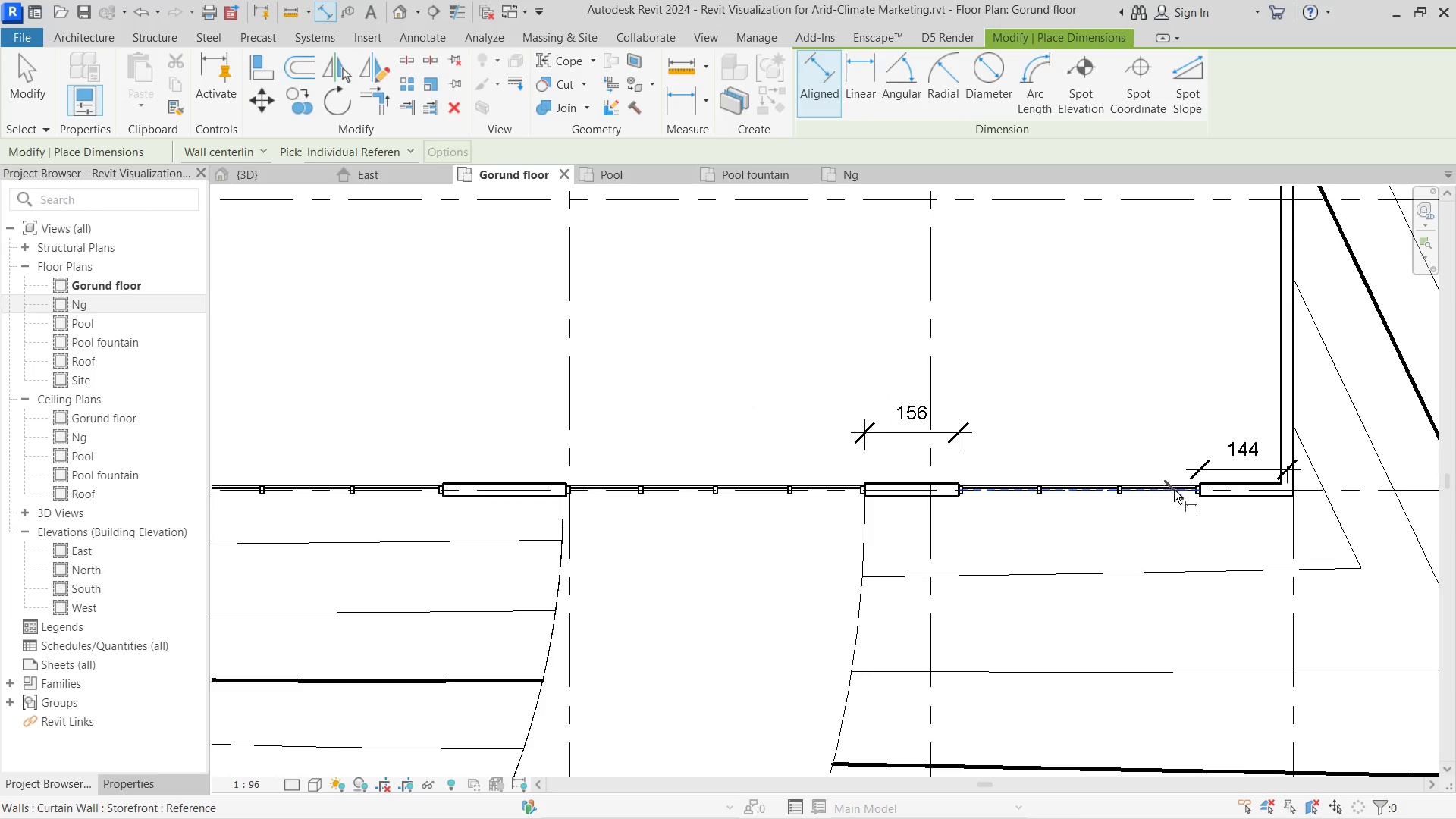 
key(Escape)
 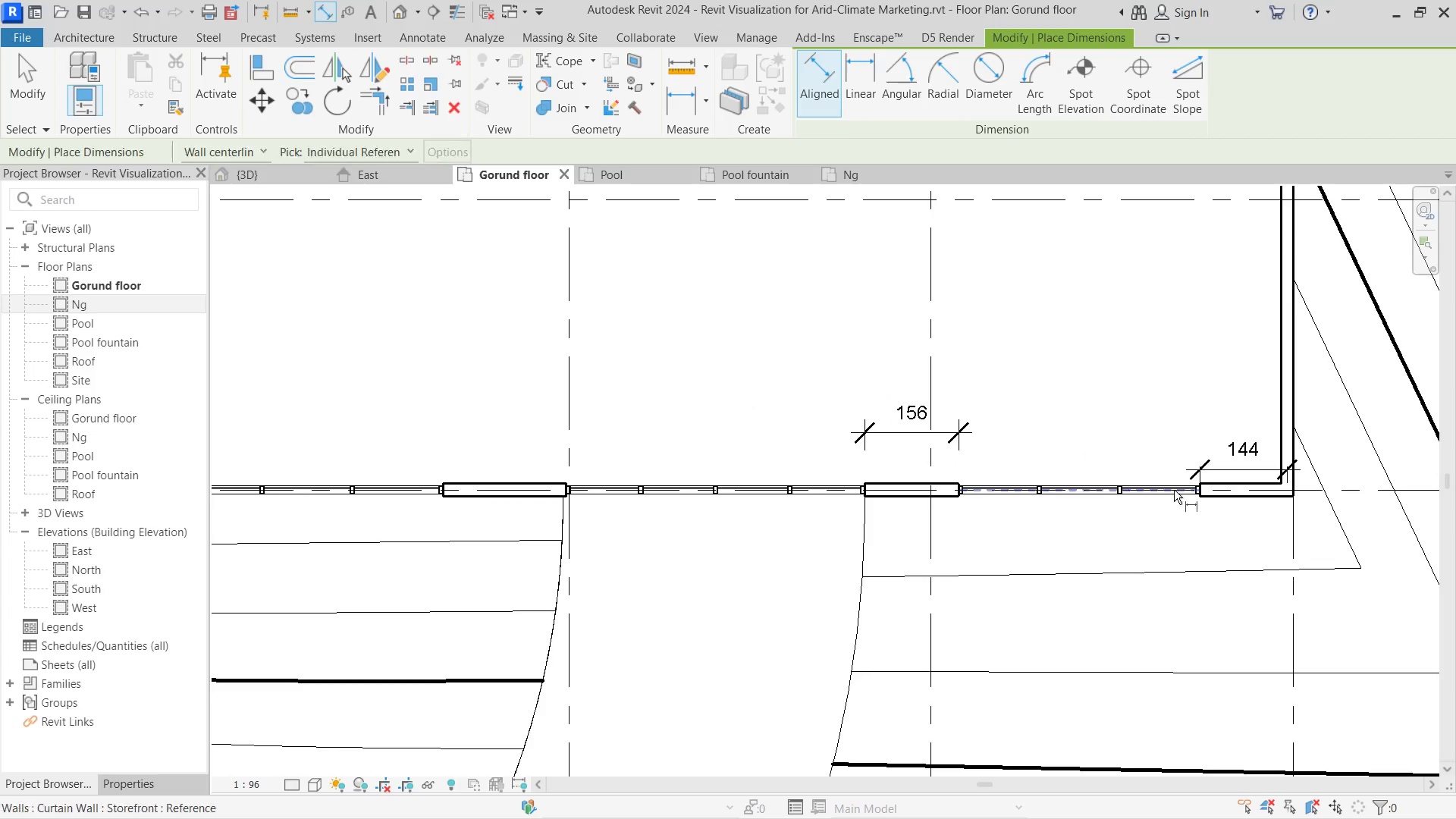 
key(Escape)
 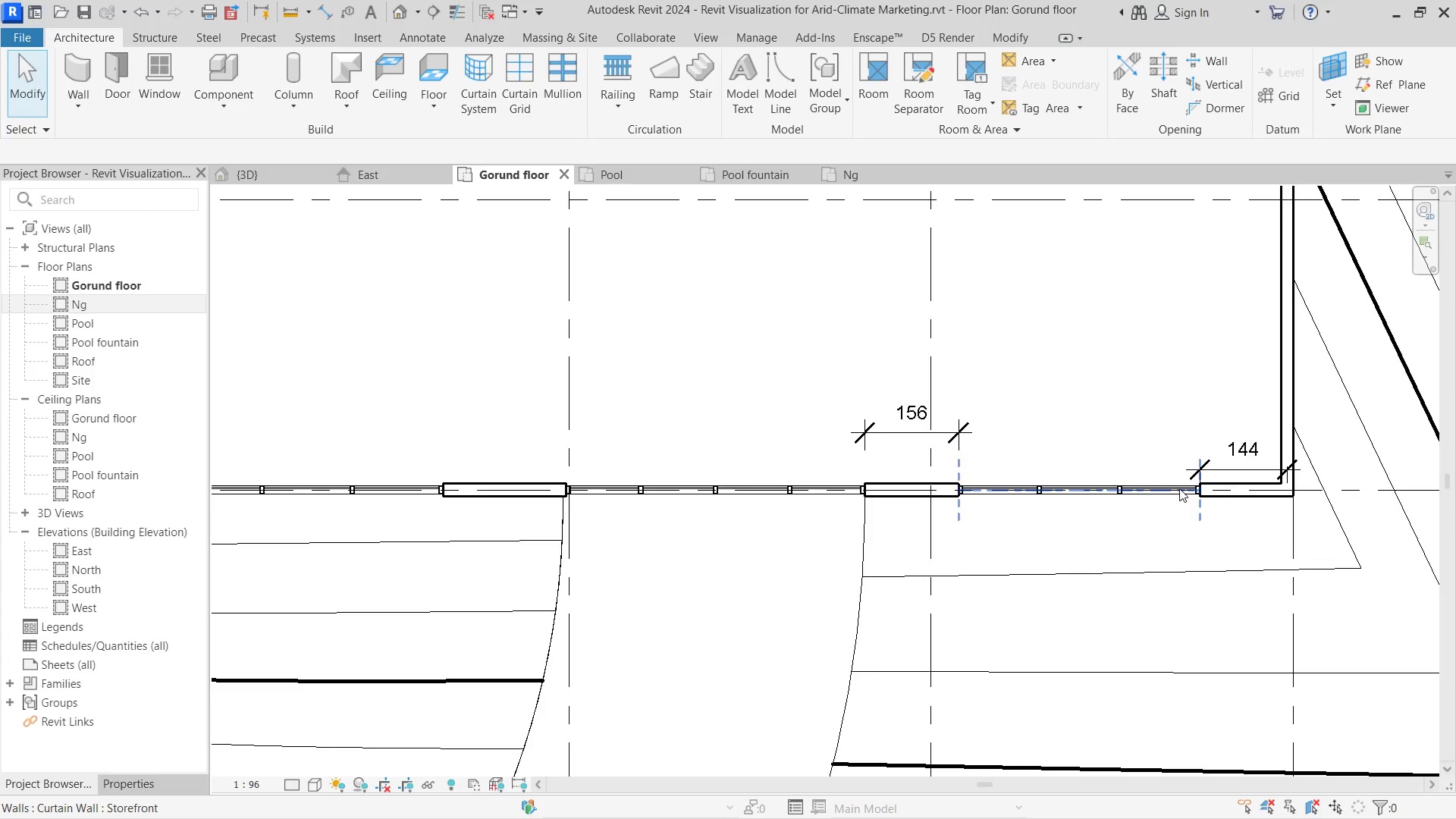 
left_click([1179, 488])
 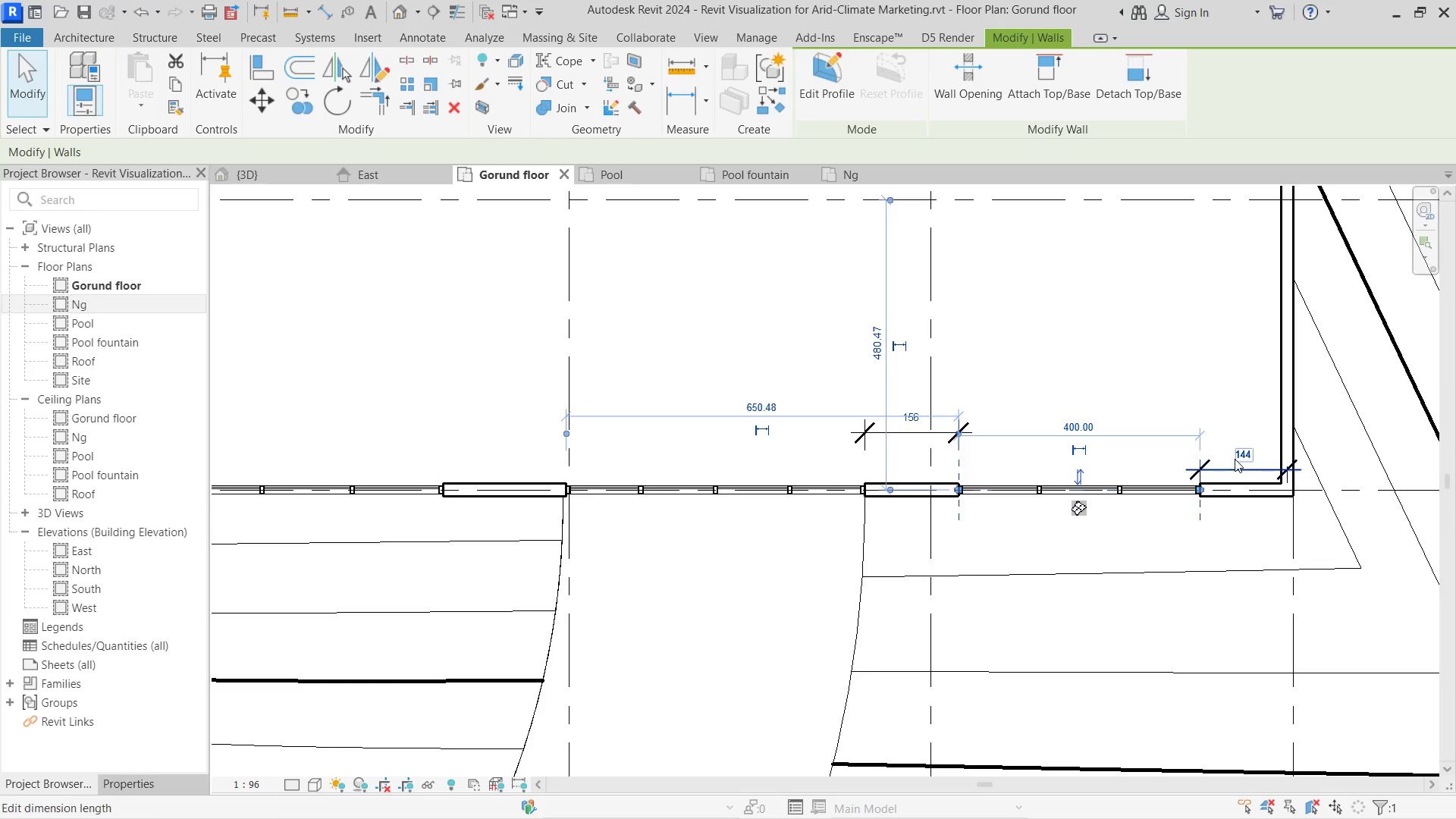 
left_click([1244, 455])
 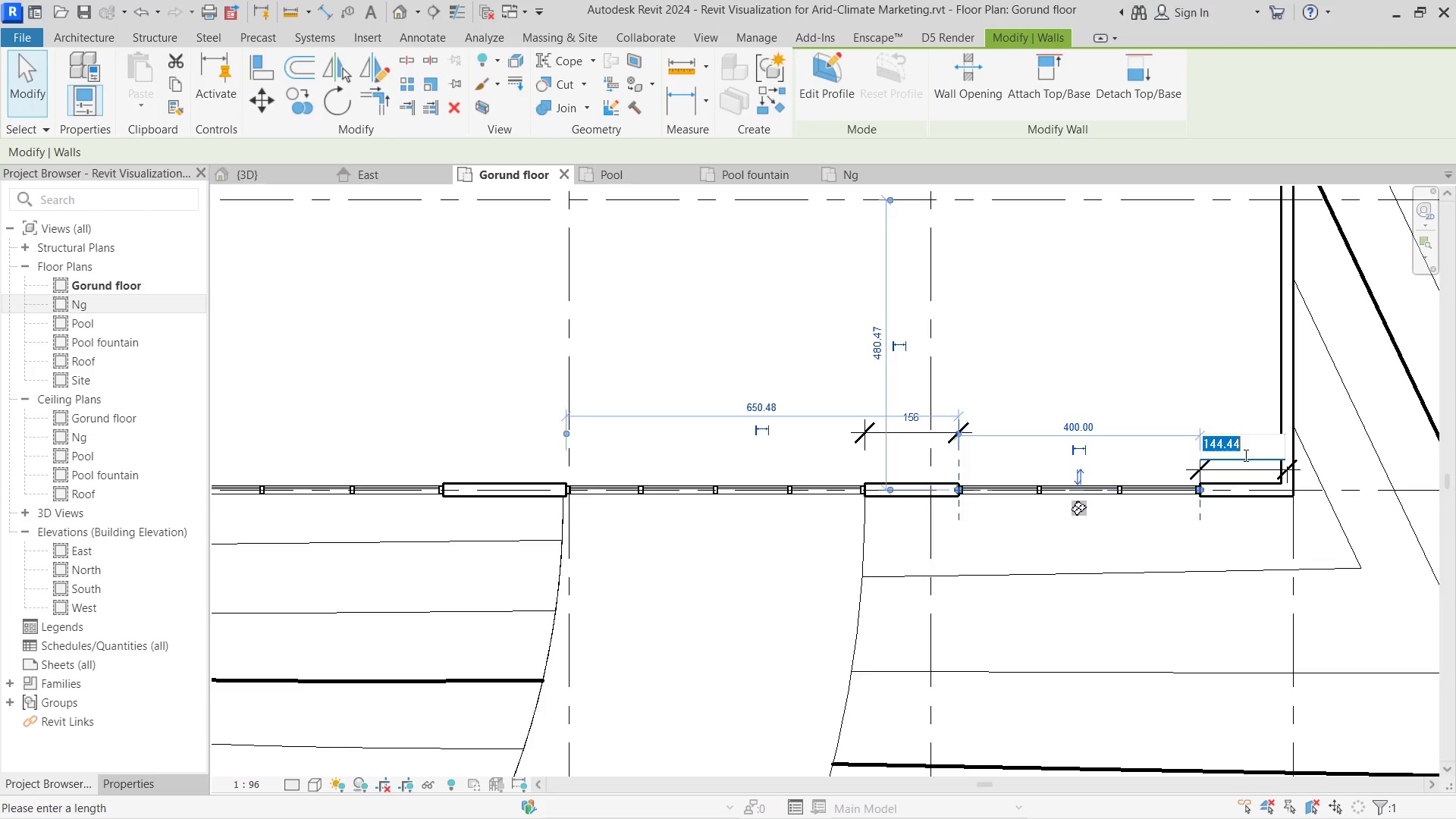 
type(150)
 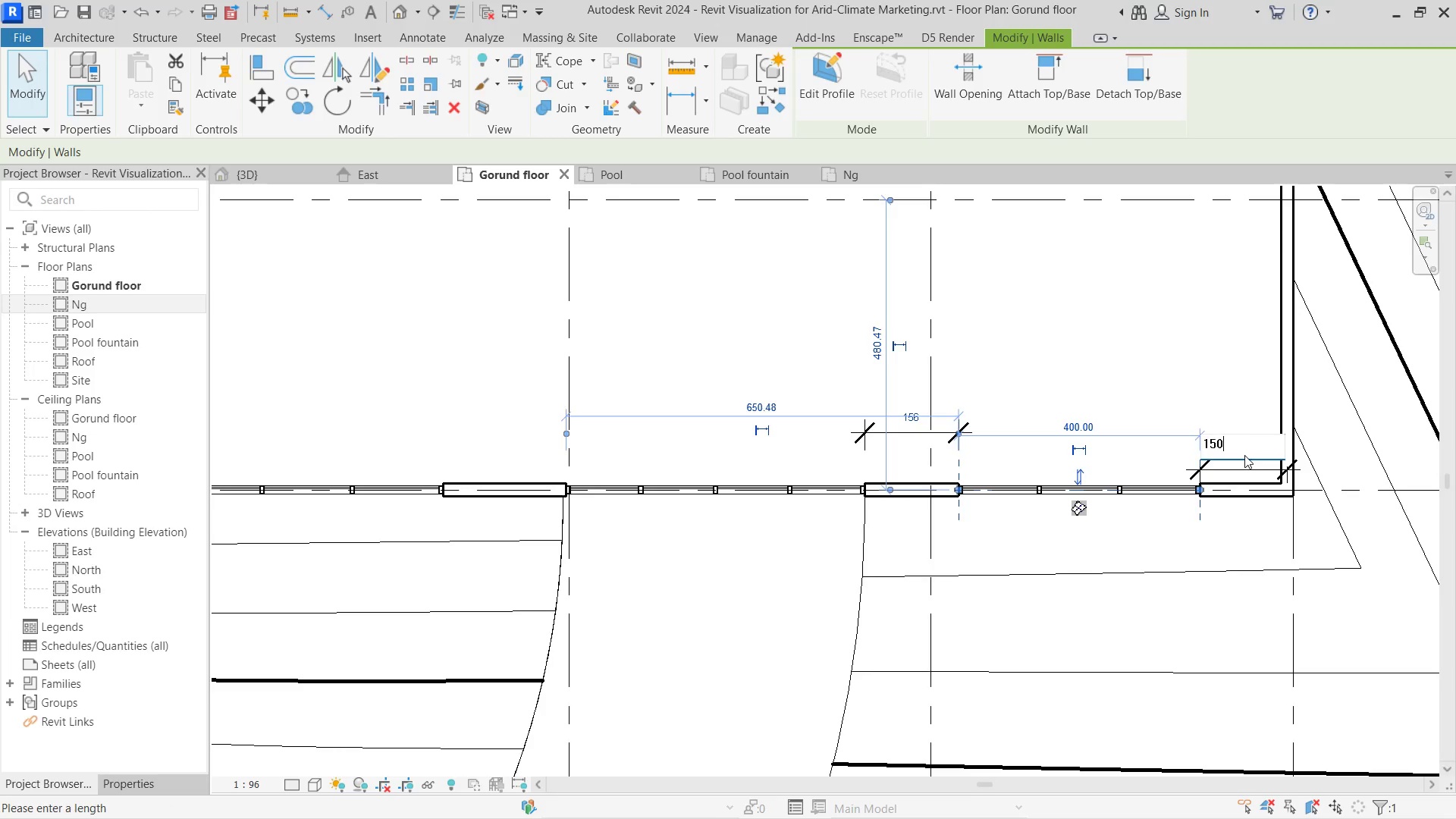 
key(Enter)
 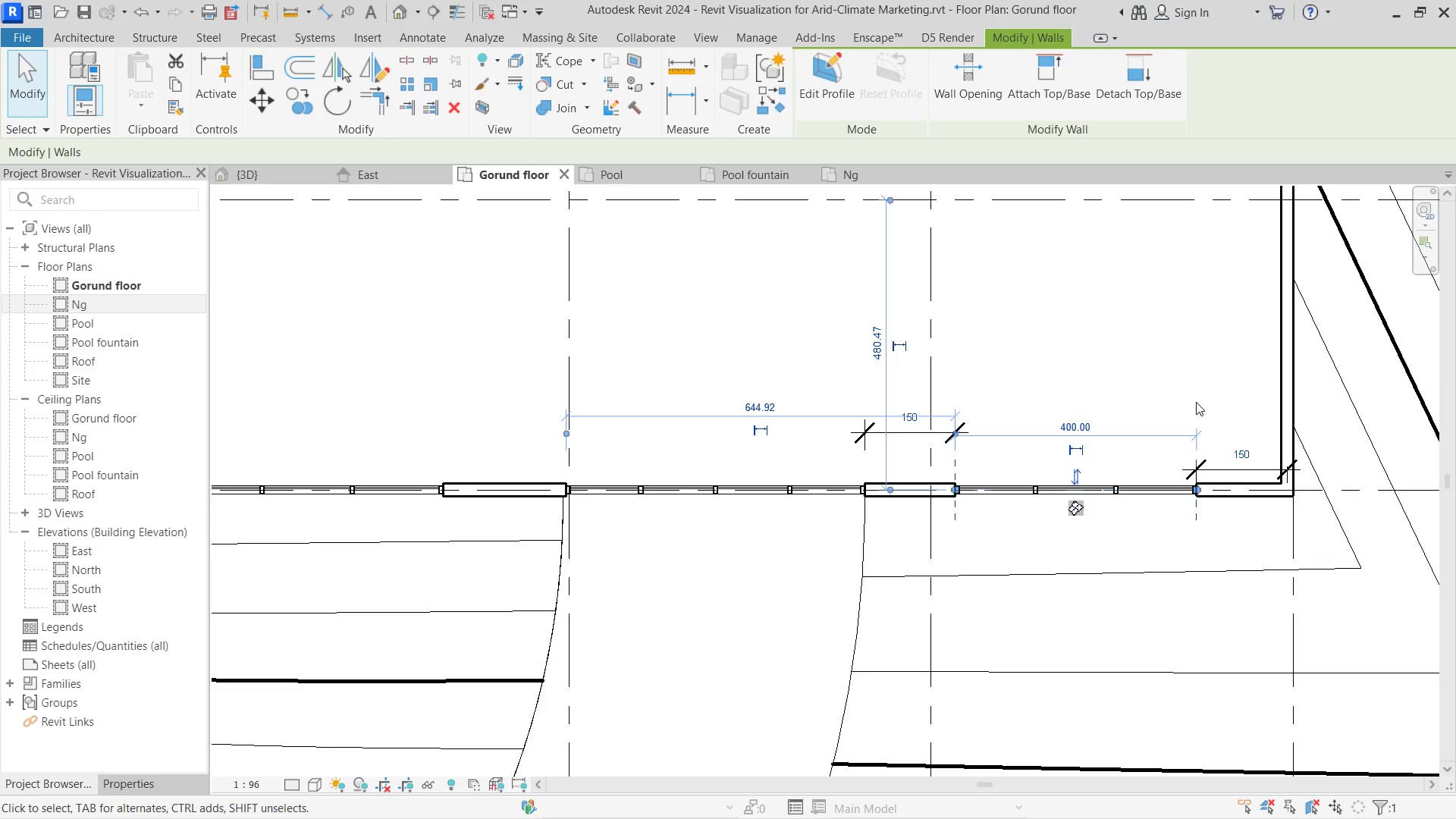 
left_click([1196, 402])
 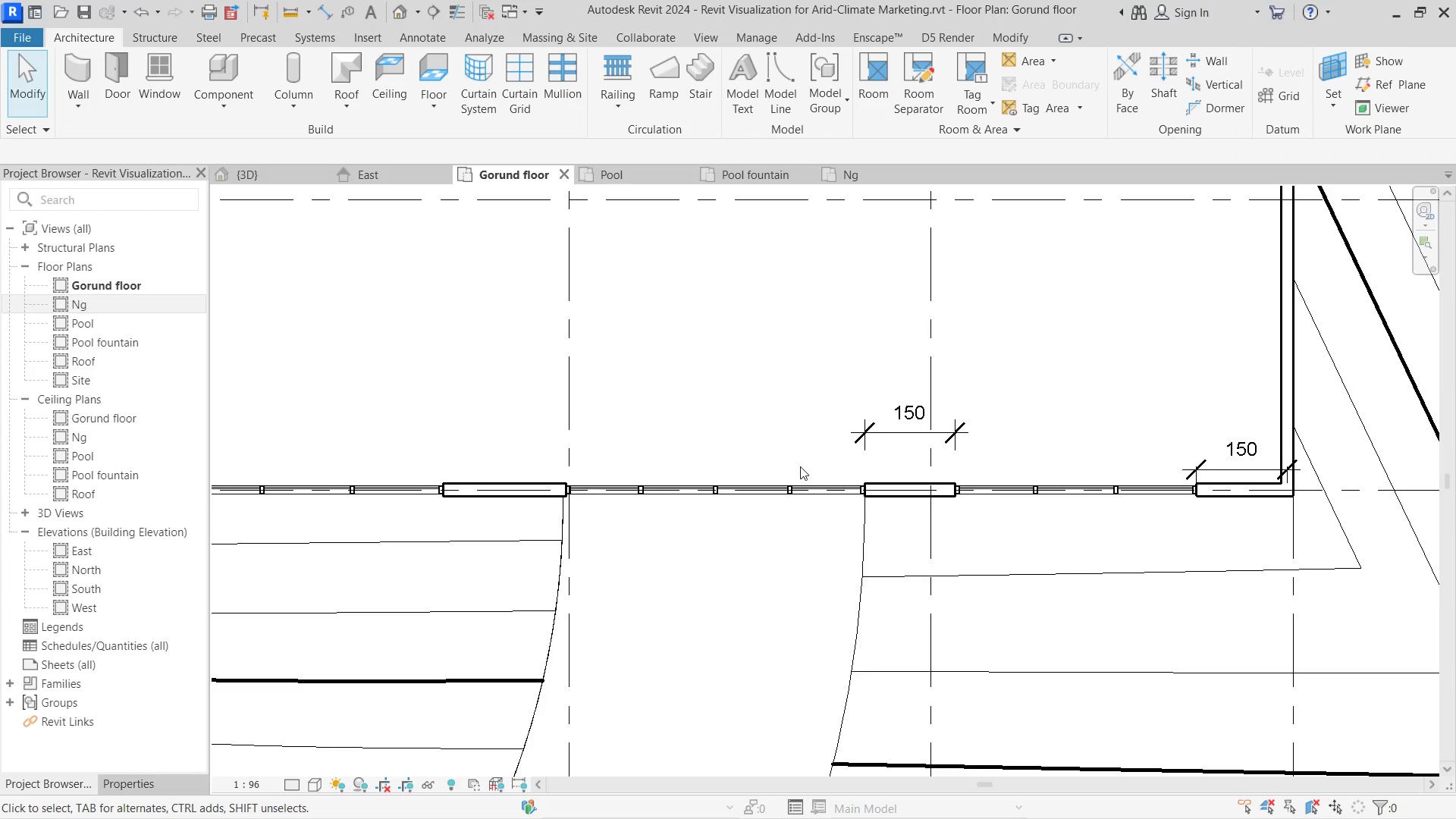 
scroll: coordinate [800, 466], scroll_direction: down, amount: 1.0
 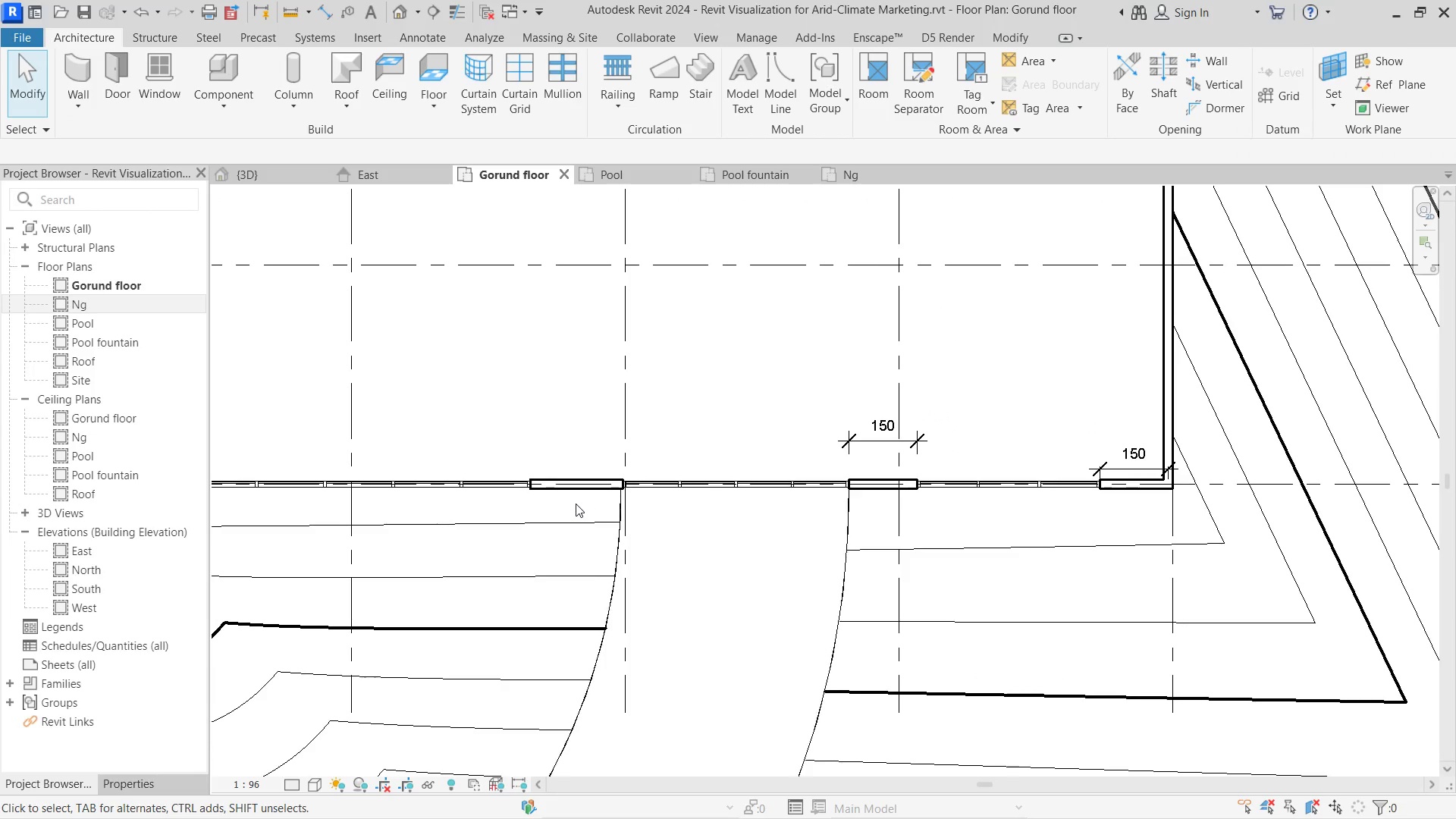 
left_click([576, 488])
 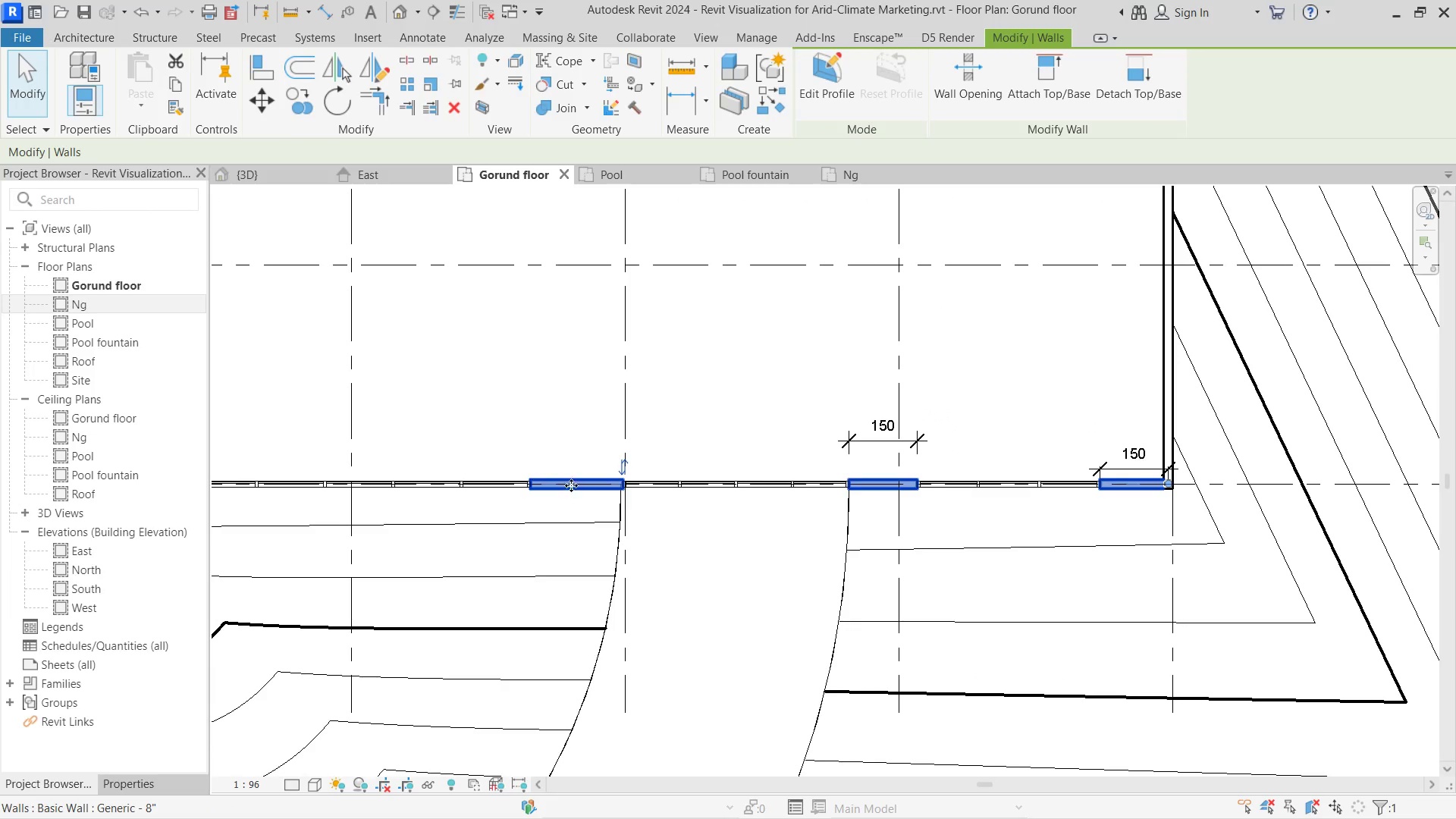 
key(D)
 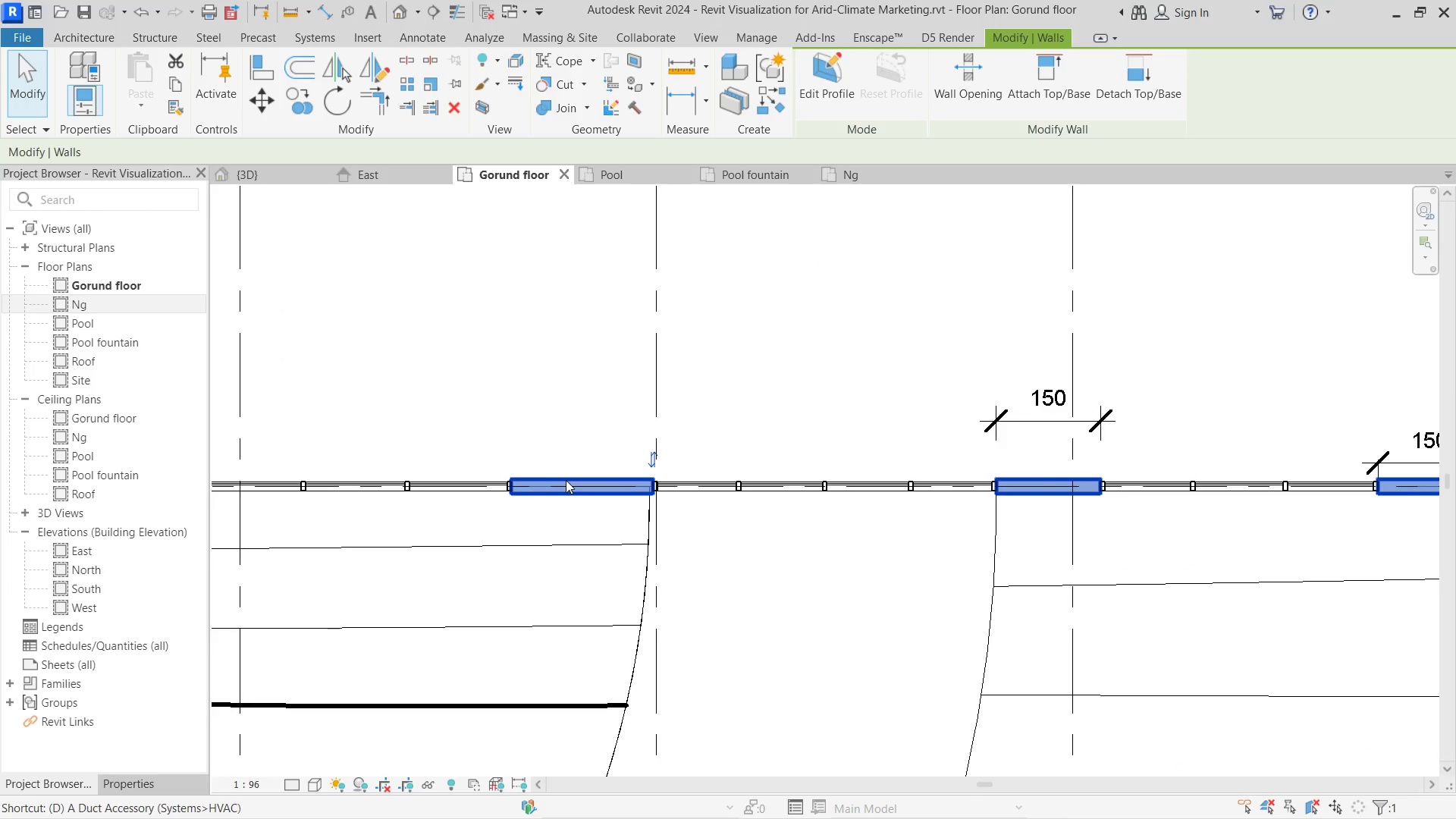 
scroll: coordinate [566, 480], scroll_direction: up, amount: 2.0
 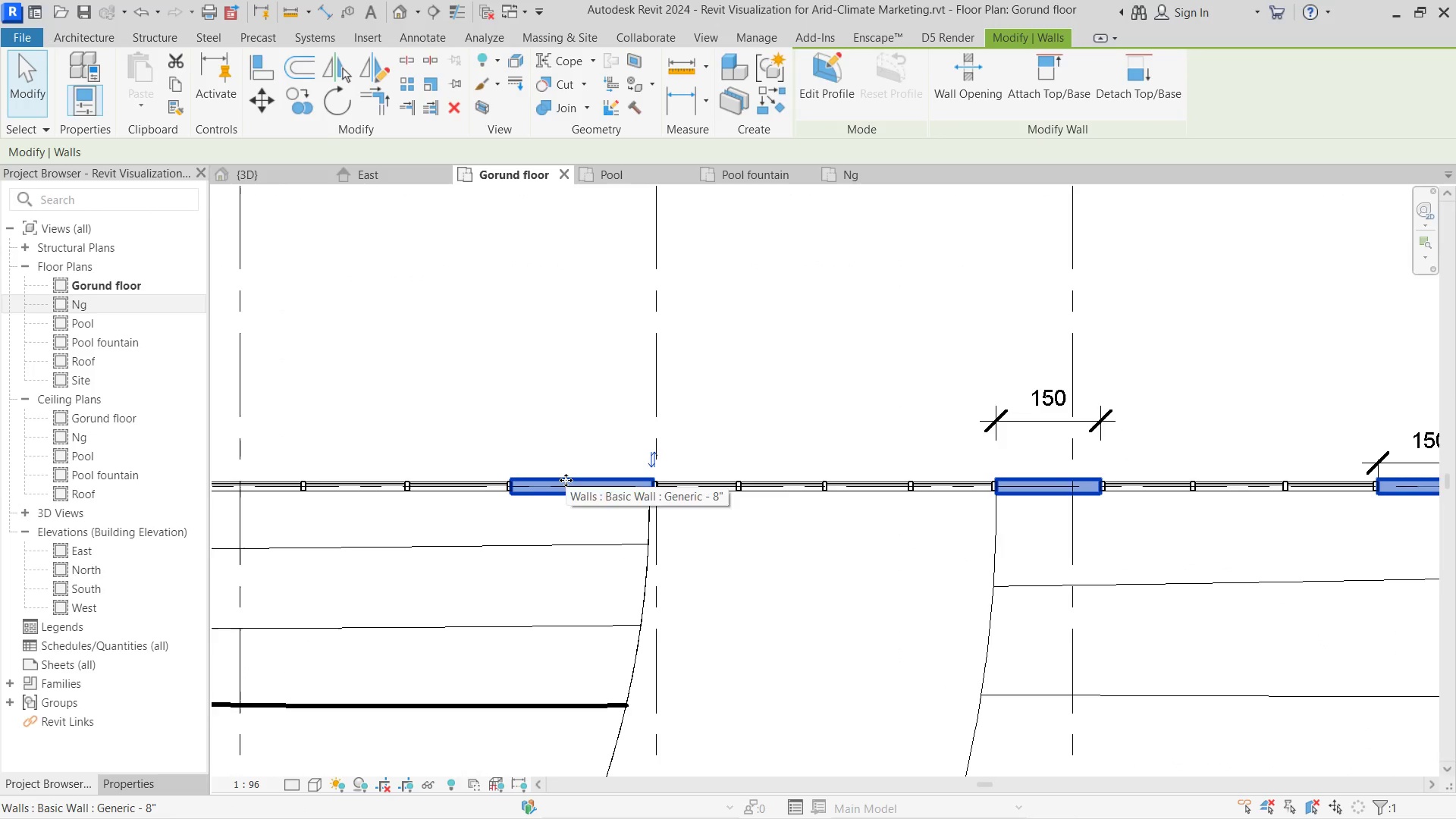 
key(I)
 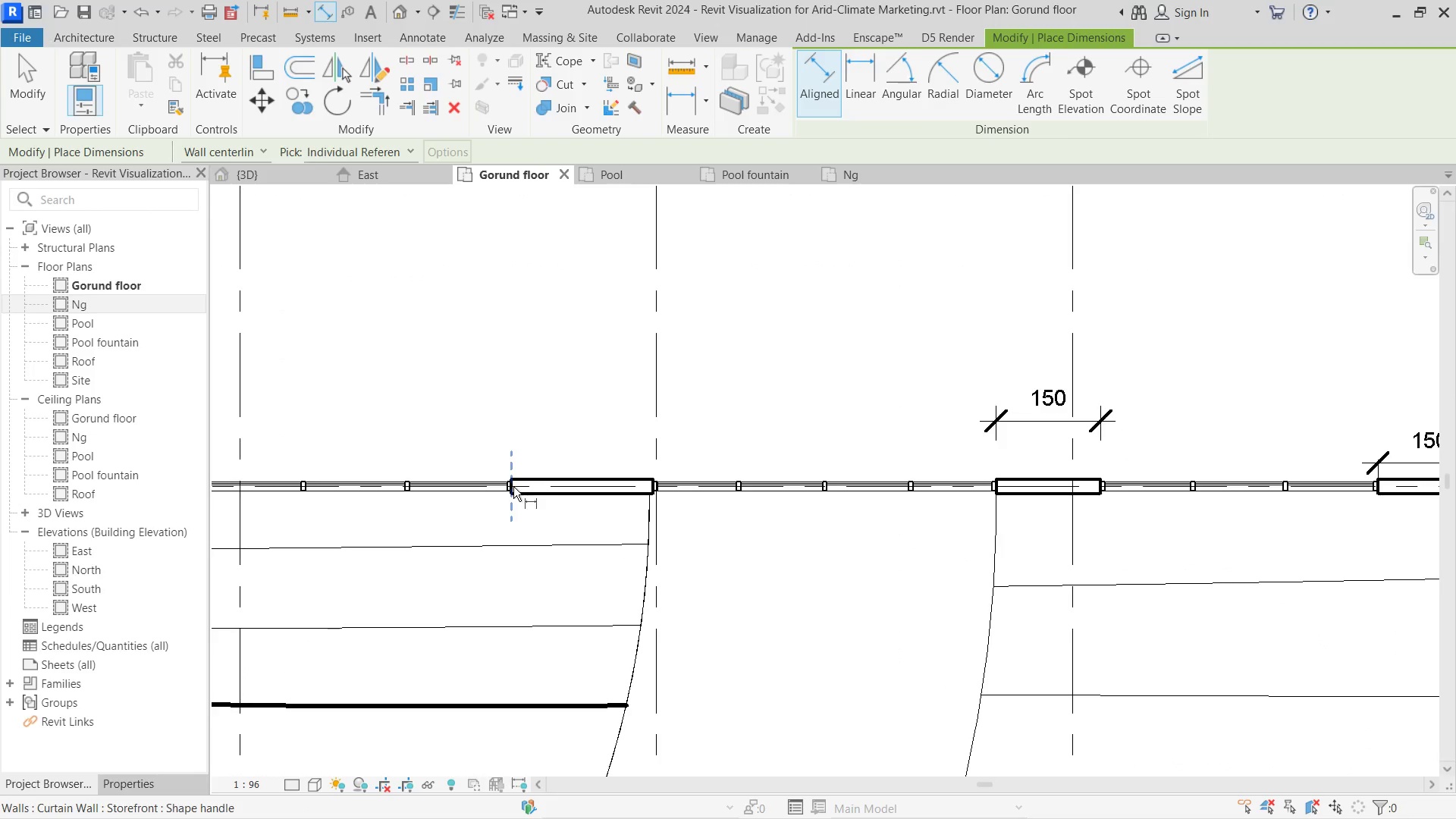 
left_click([513, 487])
 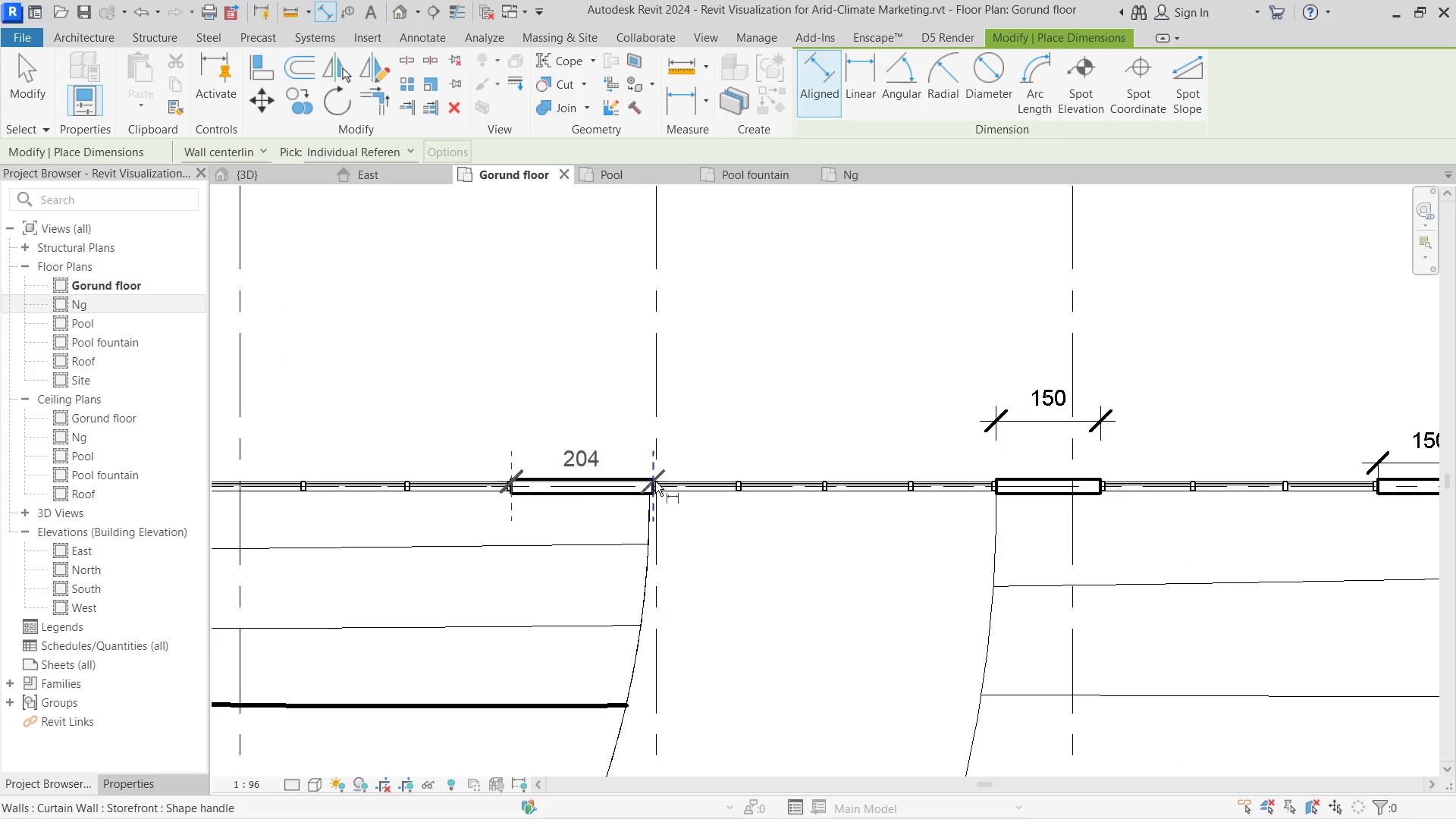 
double_click([624, 430])
 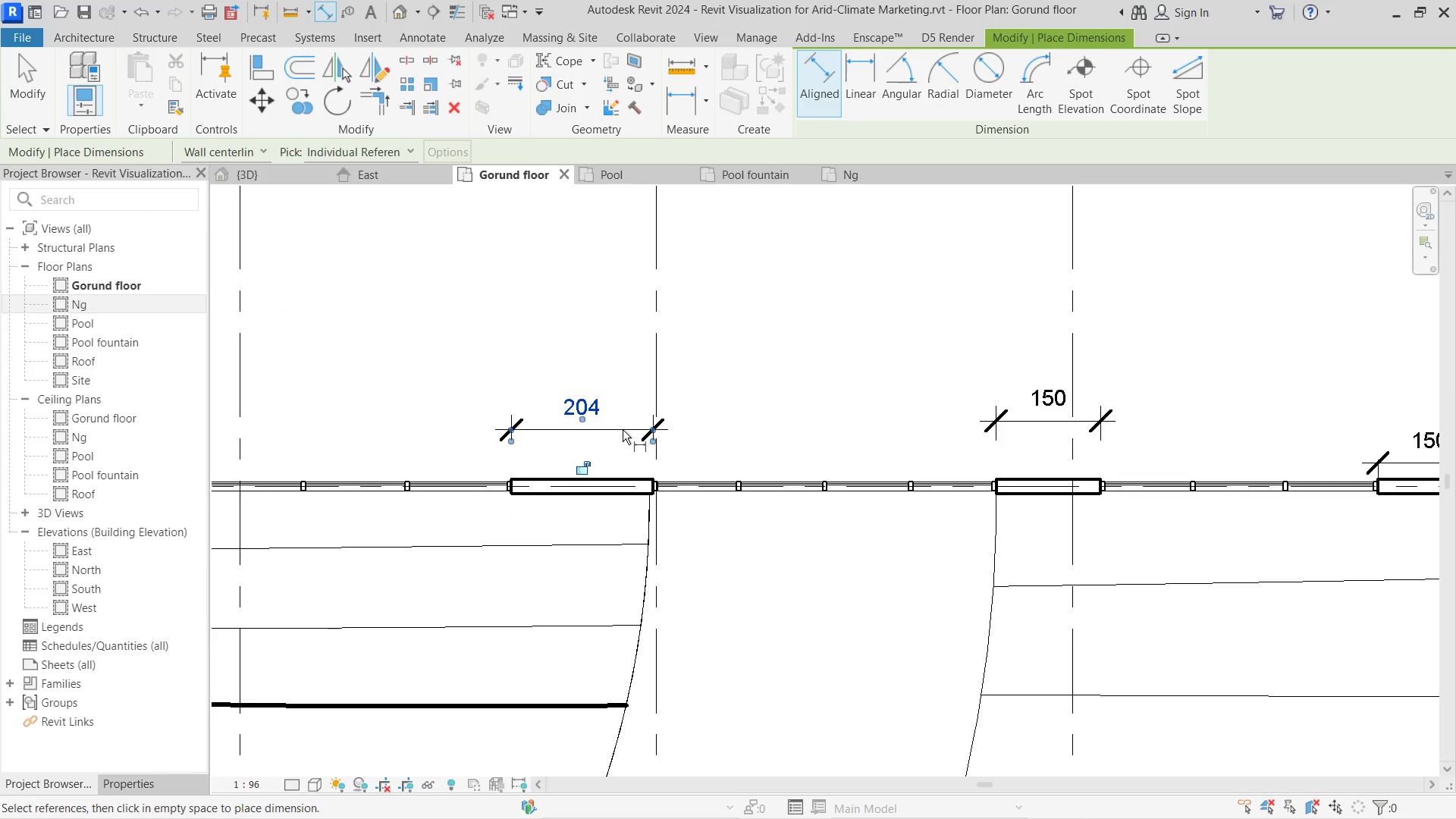 
key(Escape)
 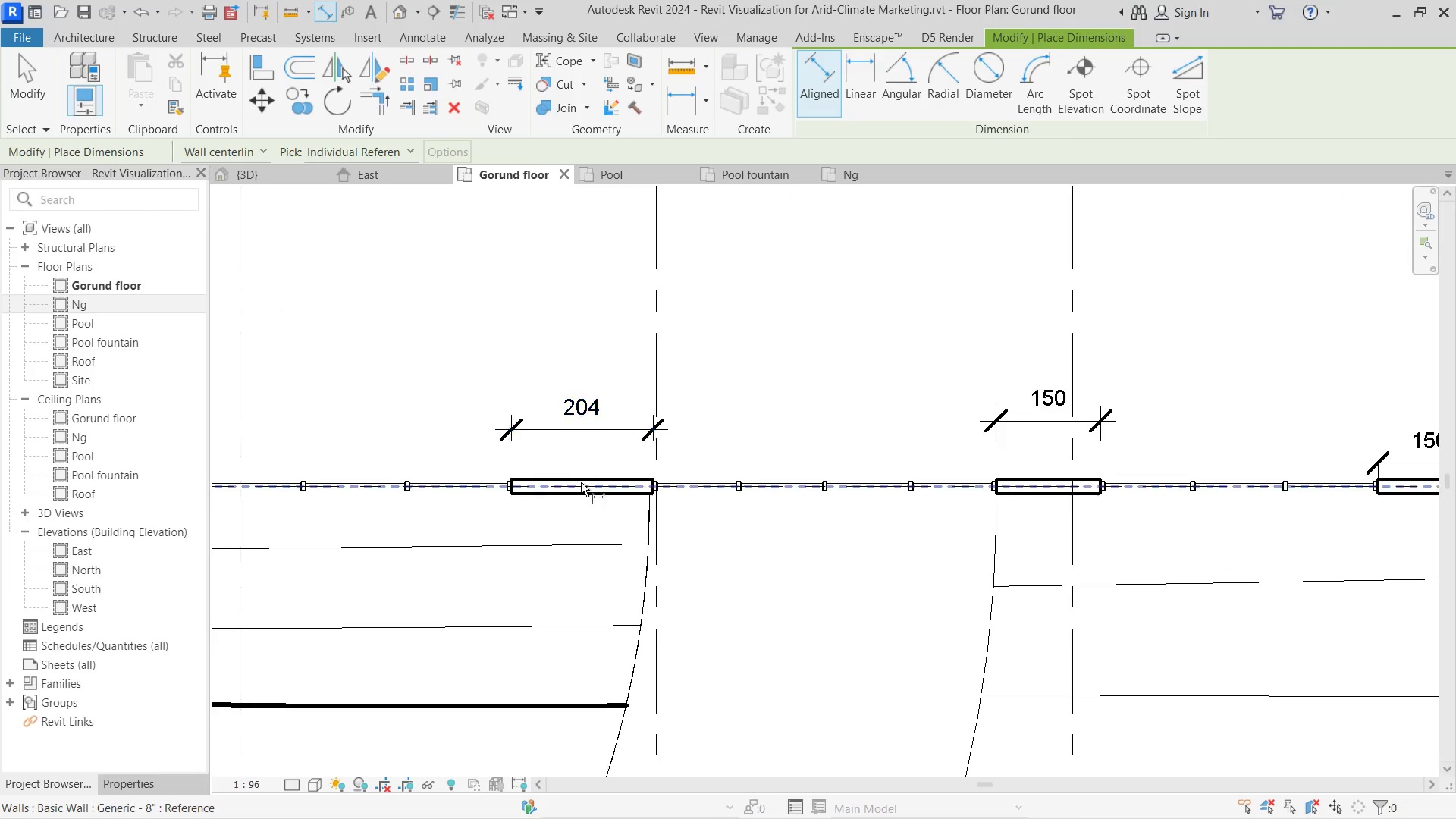 
key(Escape)
 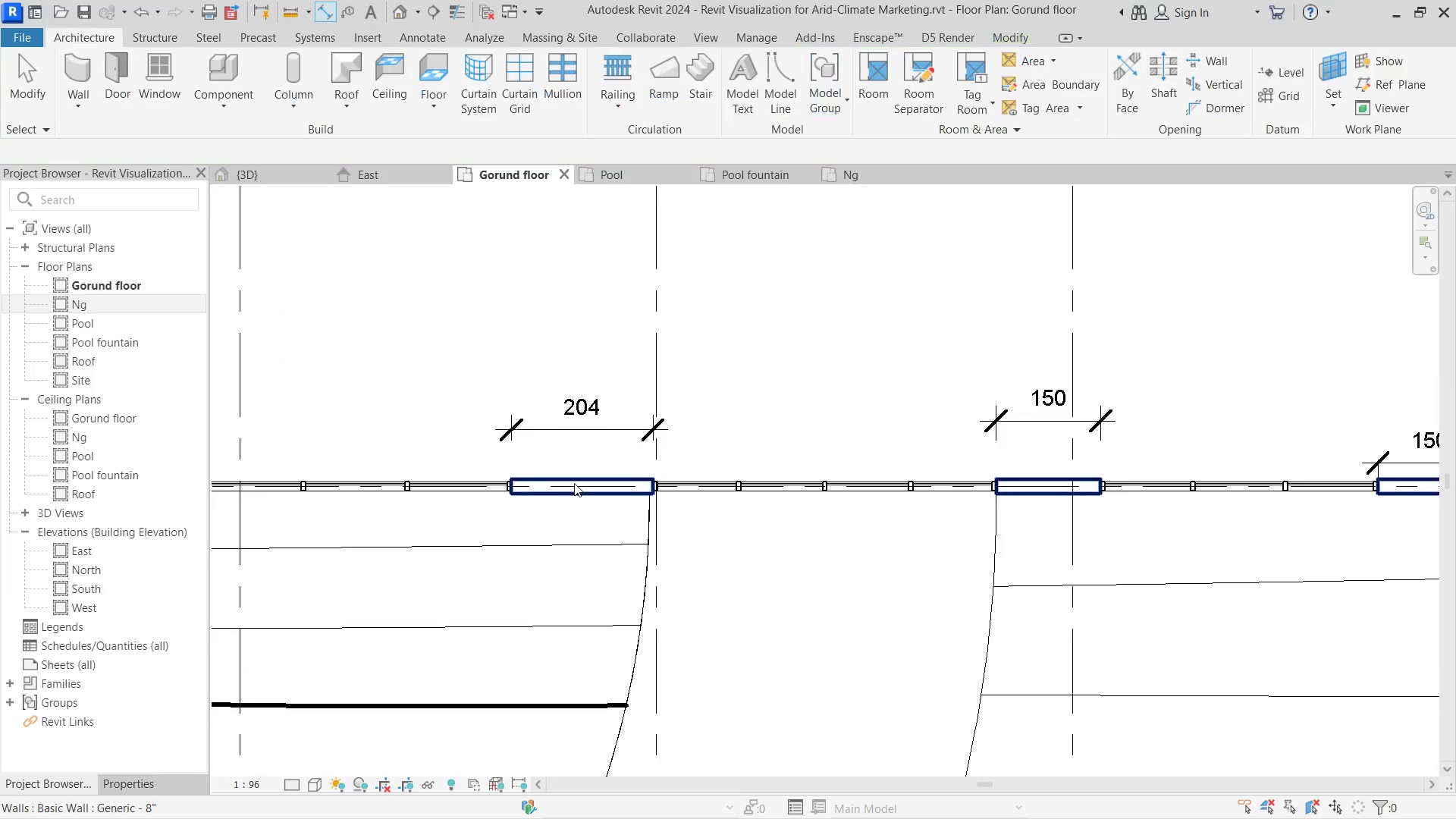 
left_click([574, 483])
 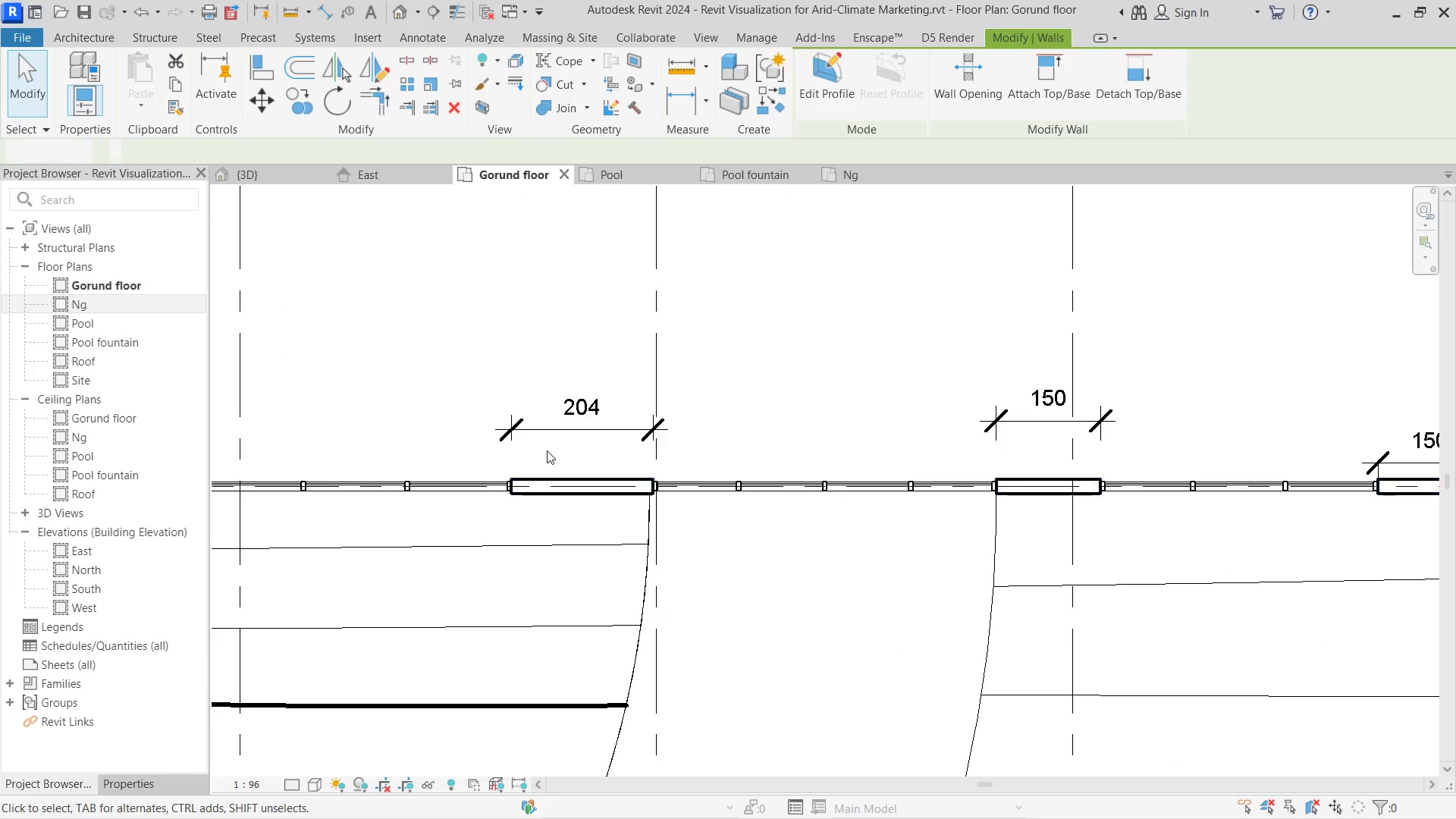 
double_click([534, 491])
 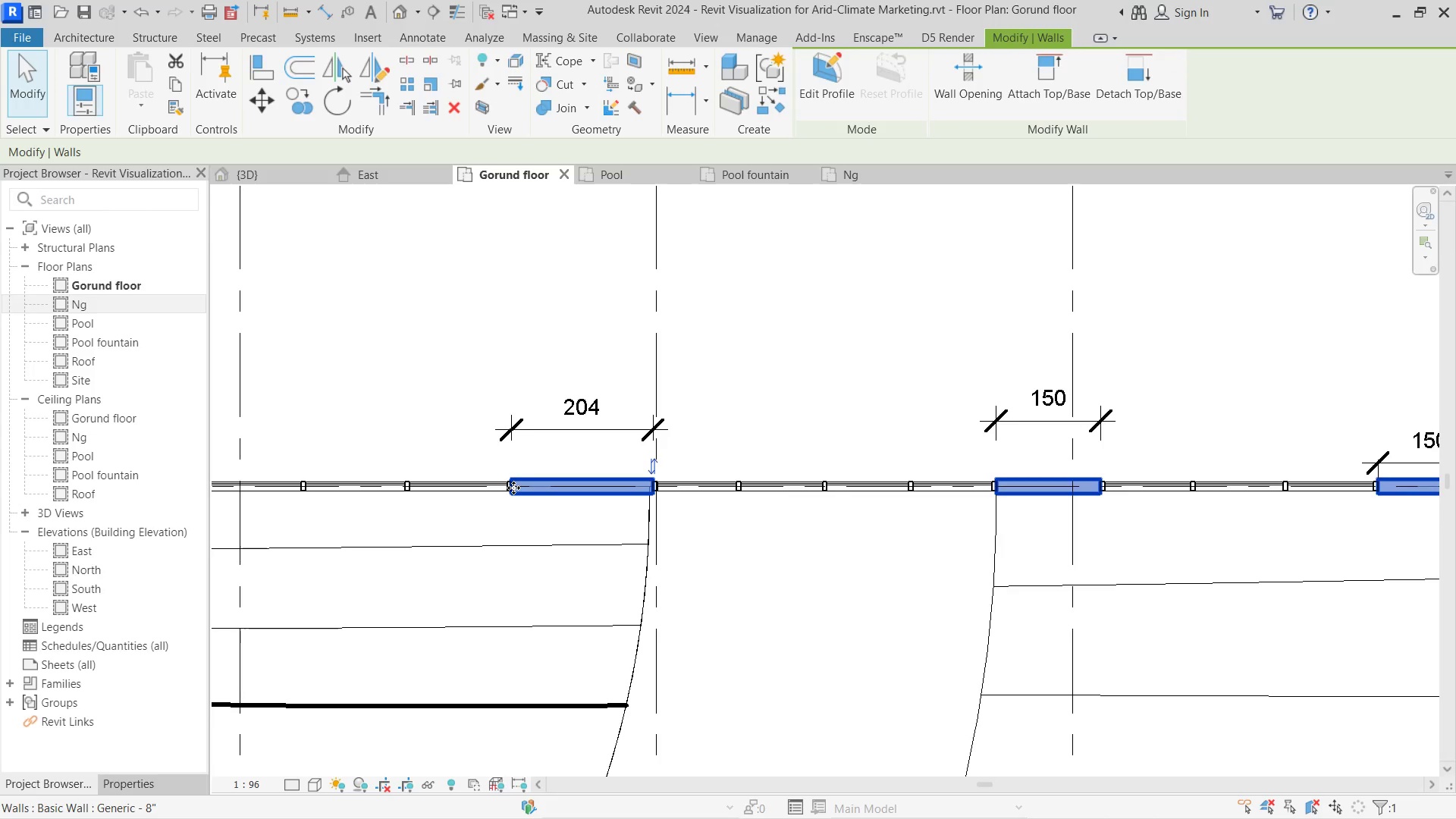 
left_click([478, 489])
 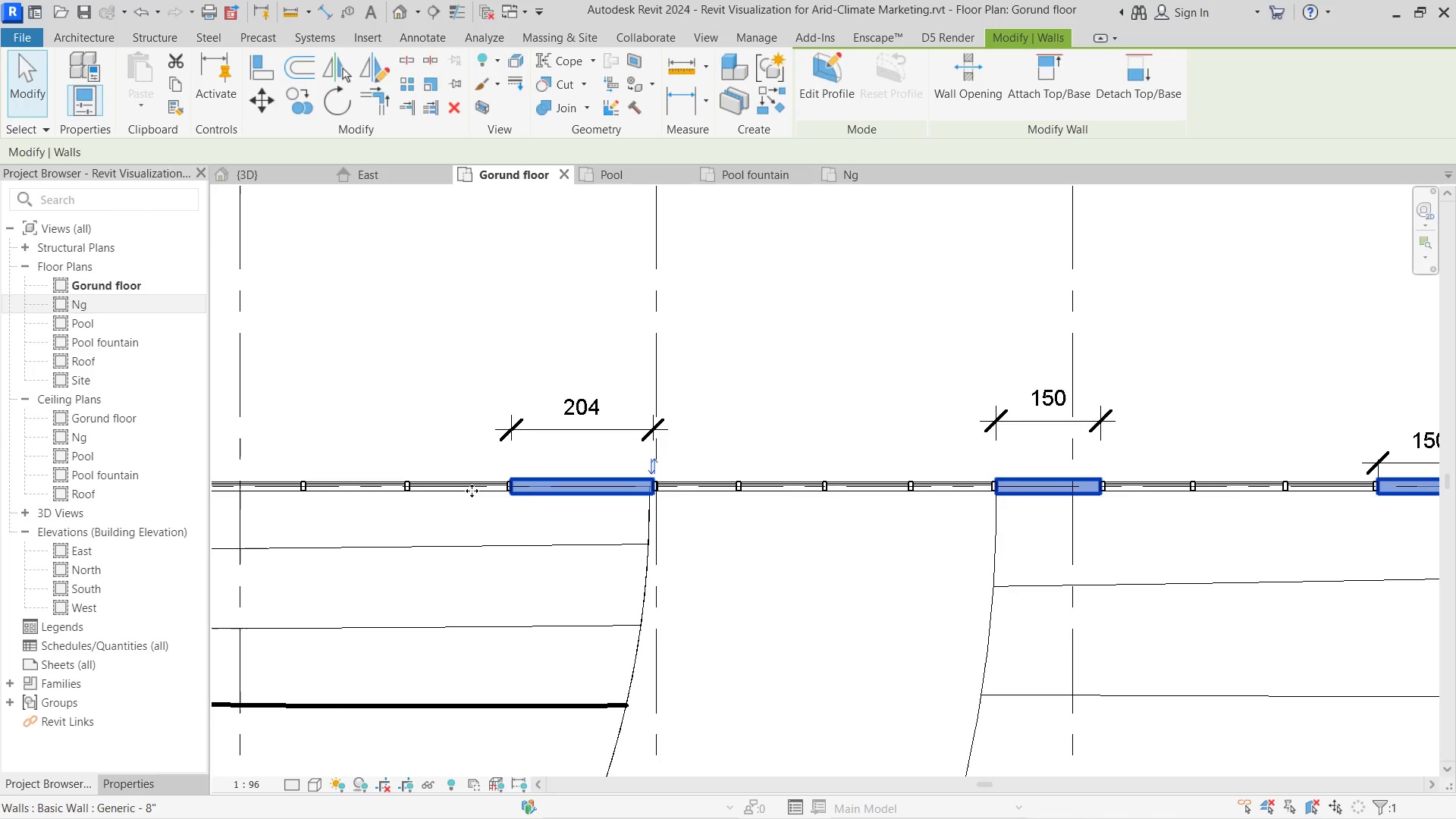 
key(Escape)
 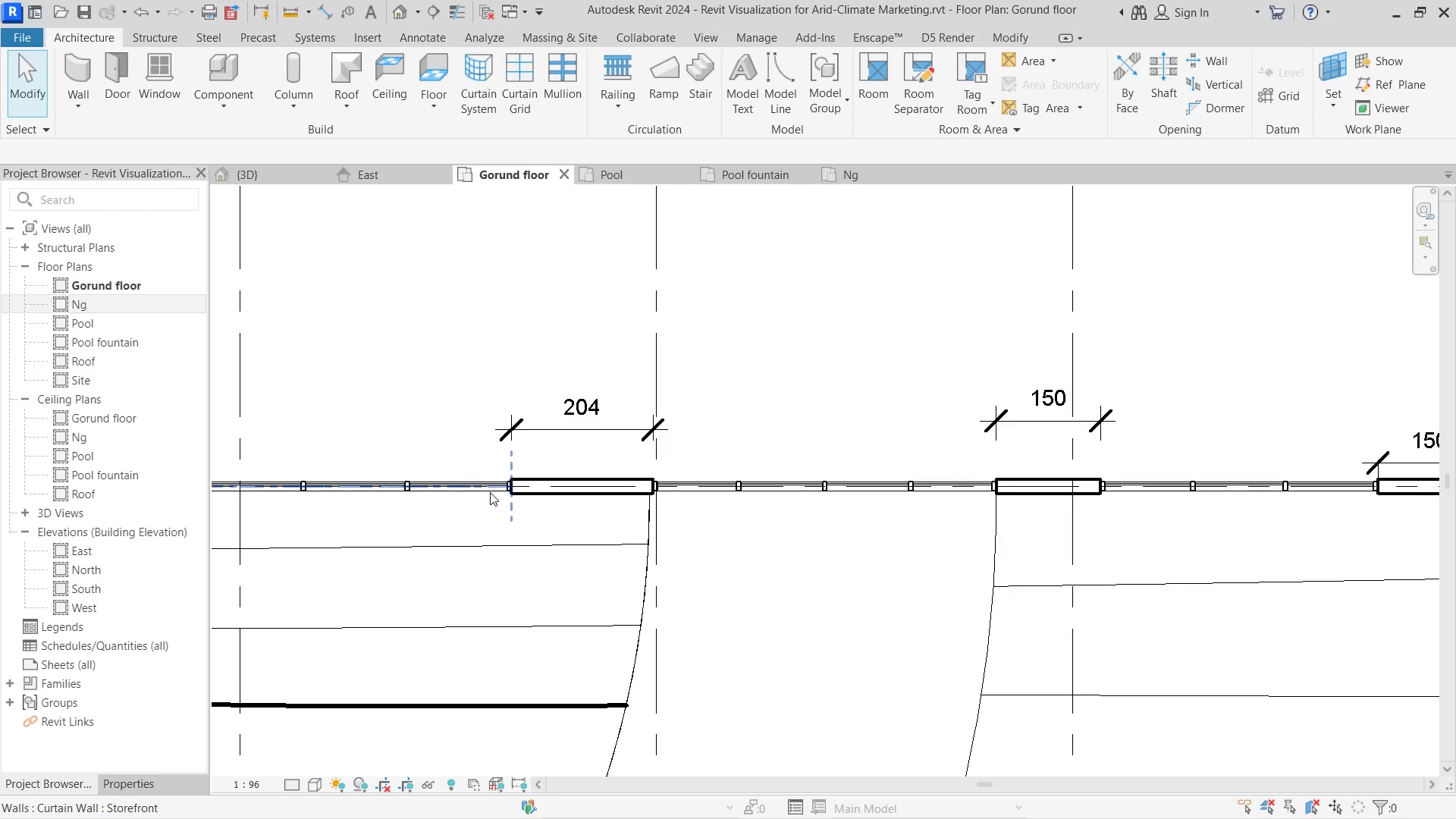 
left_click([490, 492])
 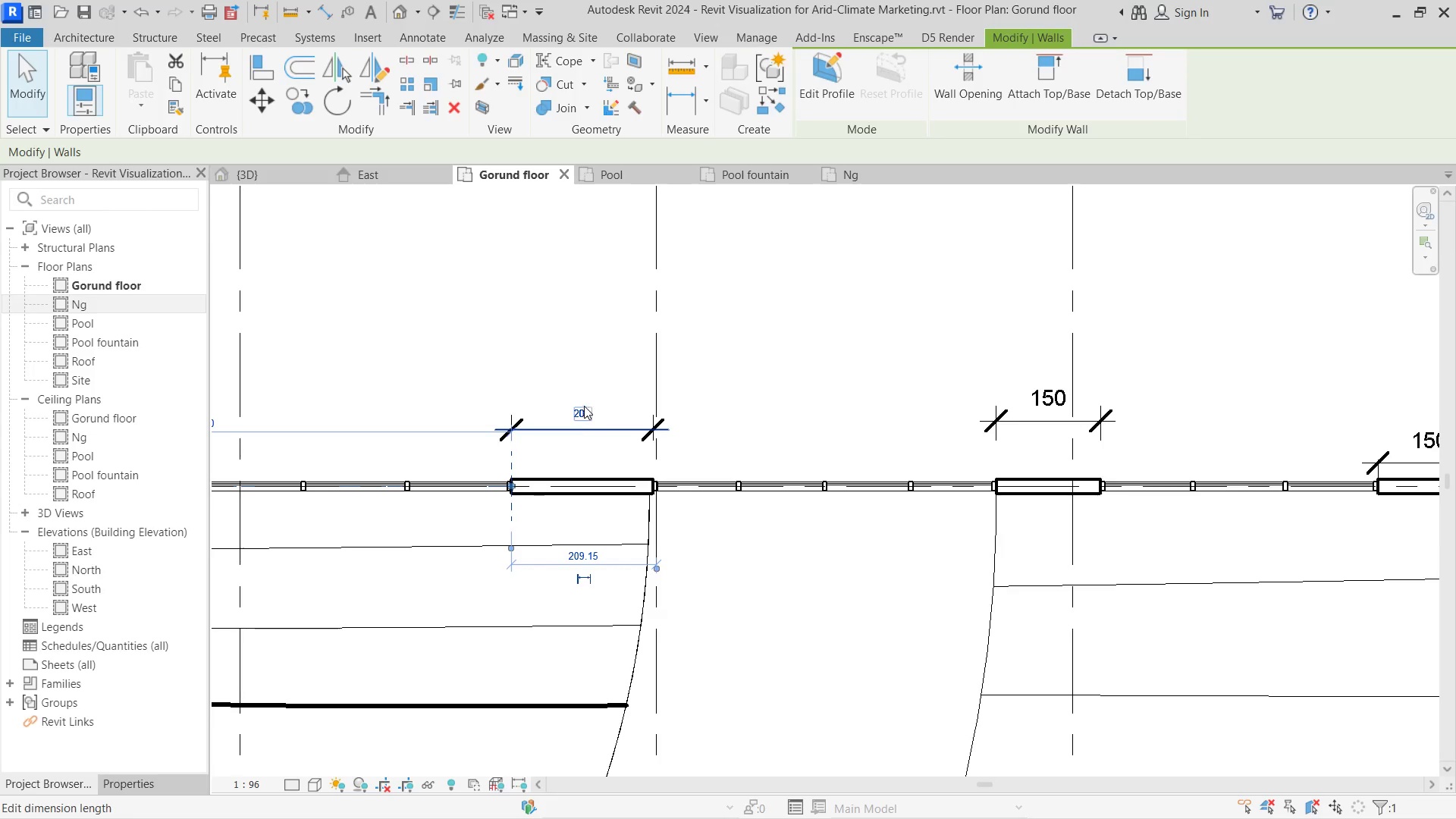 
left_click([584, 406])
 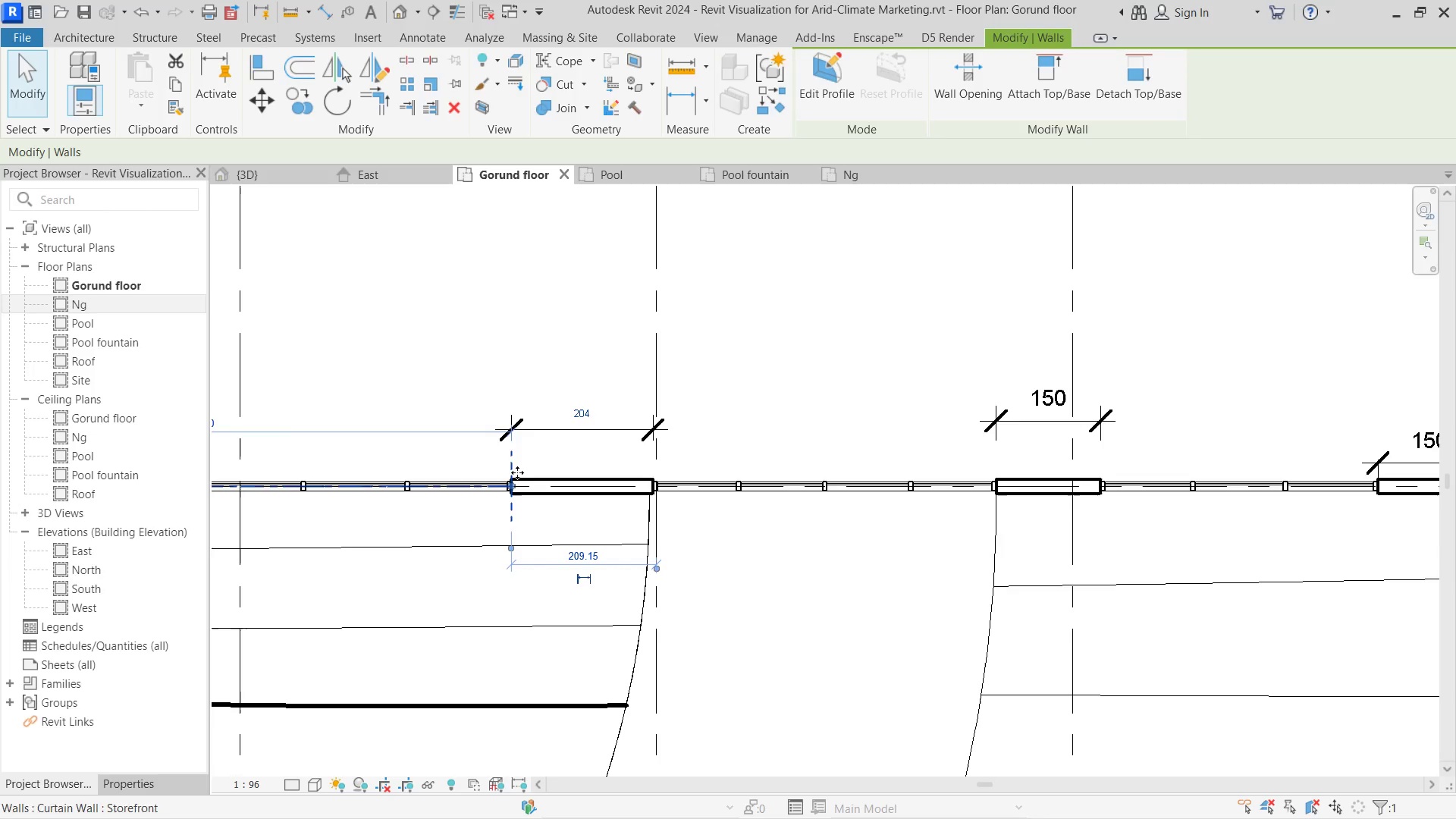 
left_click([582, 410])
 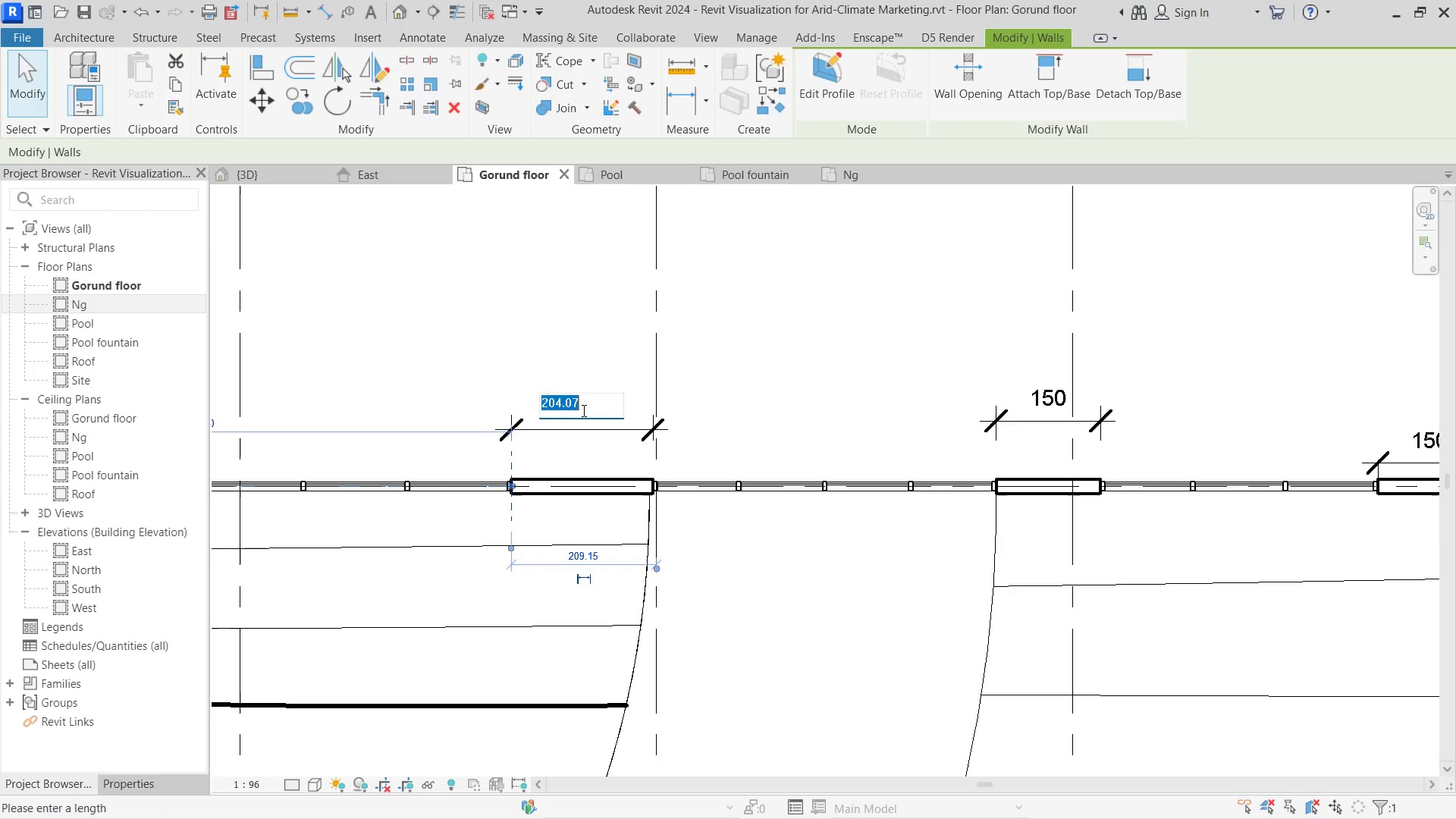 
type(150)
 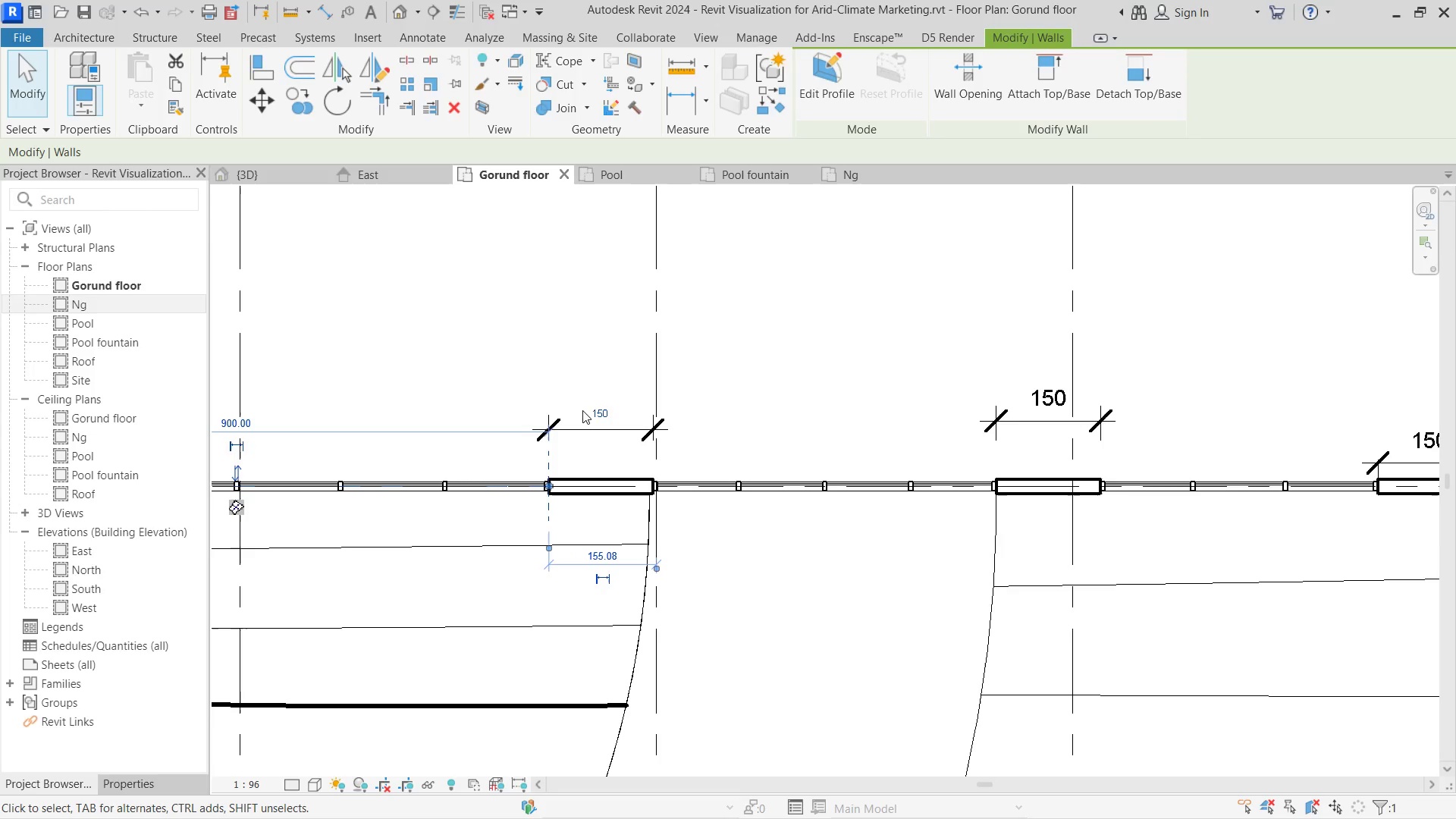 
key(Enter)
 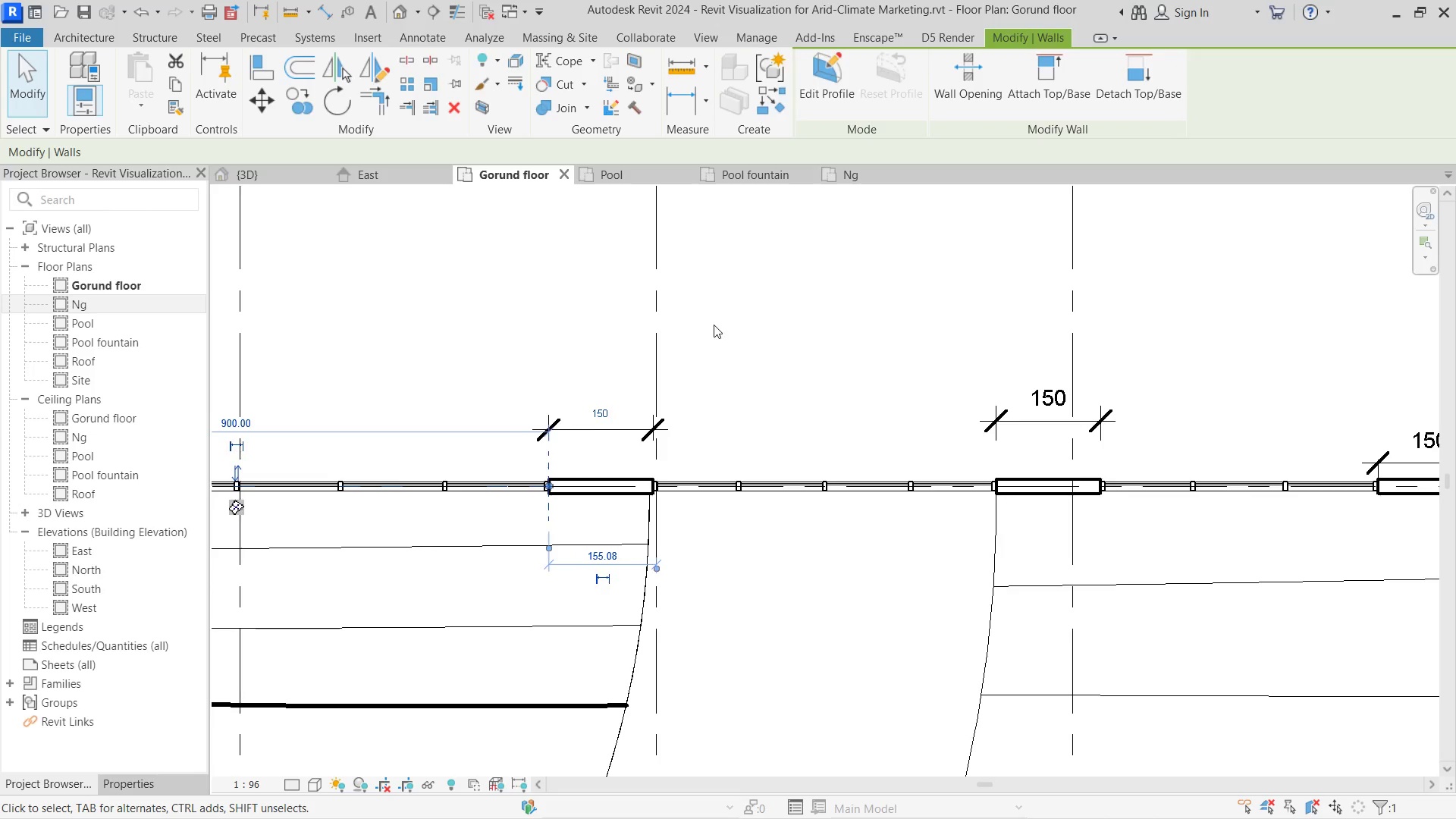 
left_click([714, 322])
 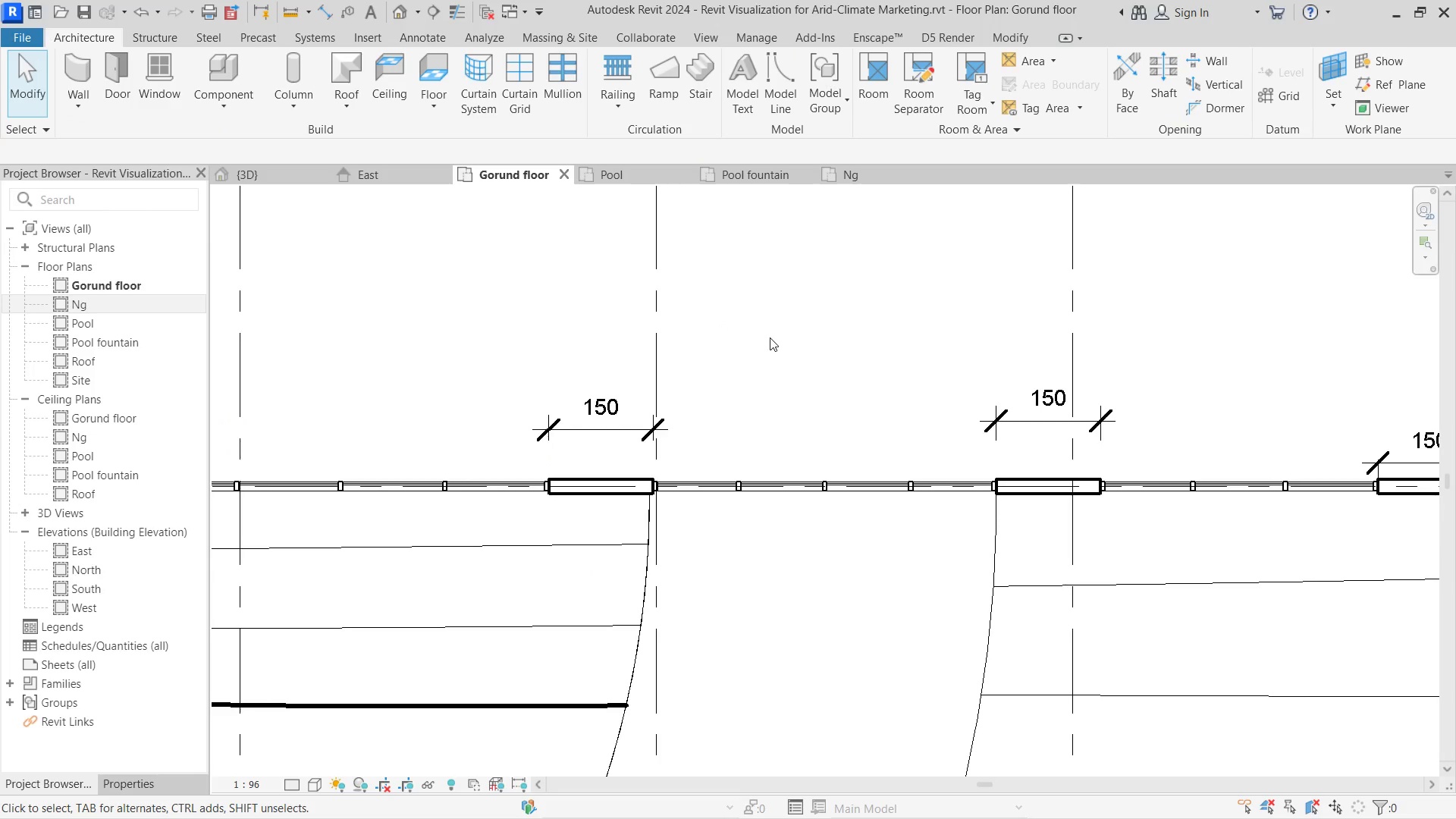 
scroll: coordinate [770, 337], scroll_direction: down, amount: 4.0
 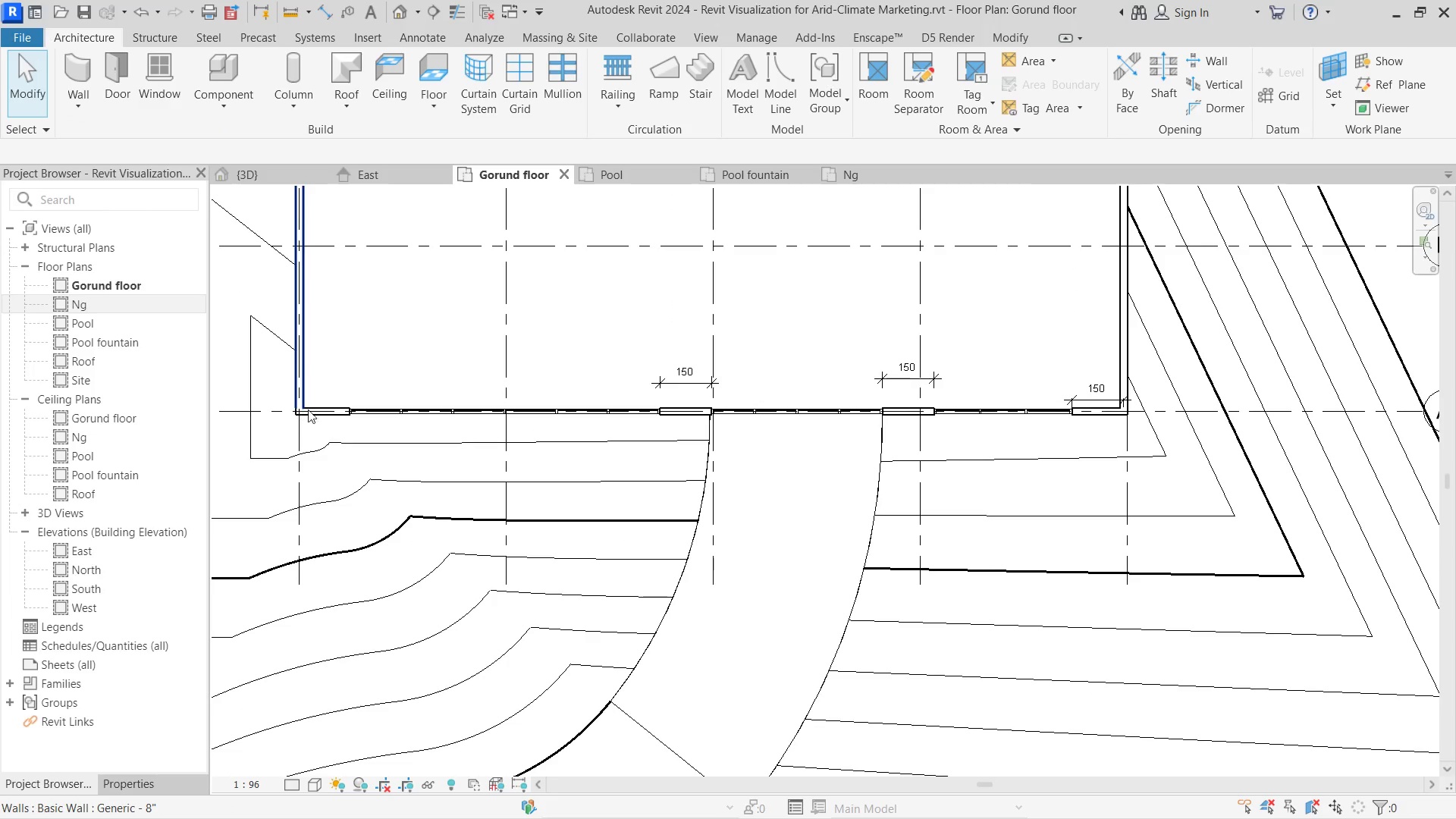 
type(di)
 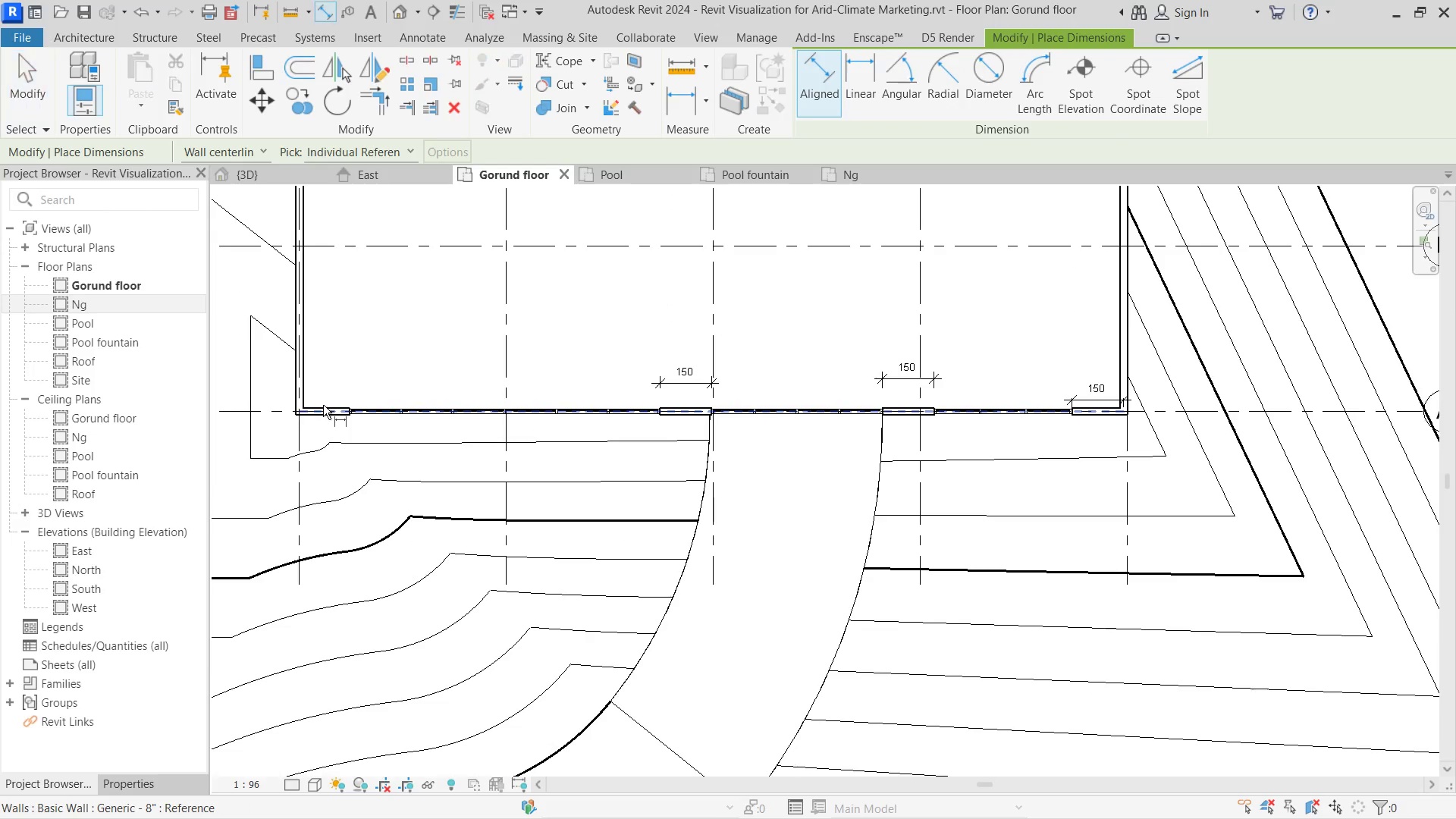 
scroll: coordinate [282, 419], scroll_direction: up, amount: 5.0
 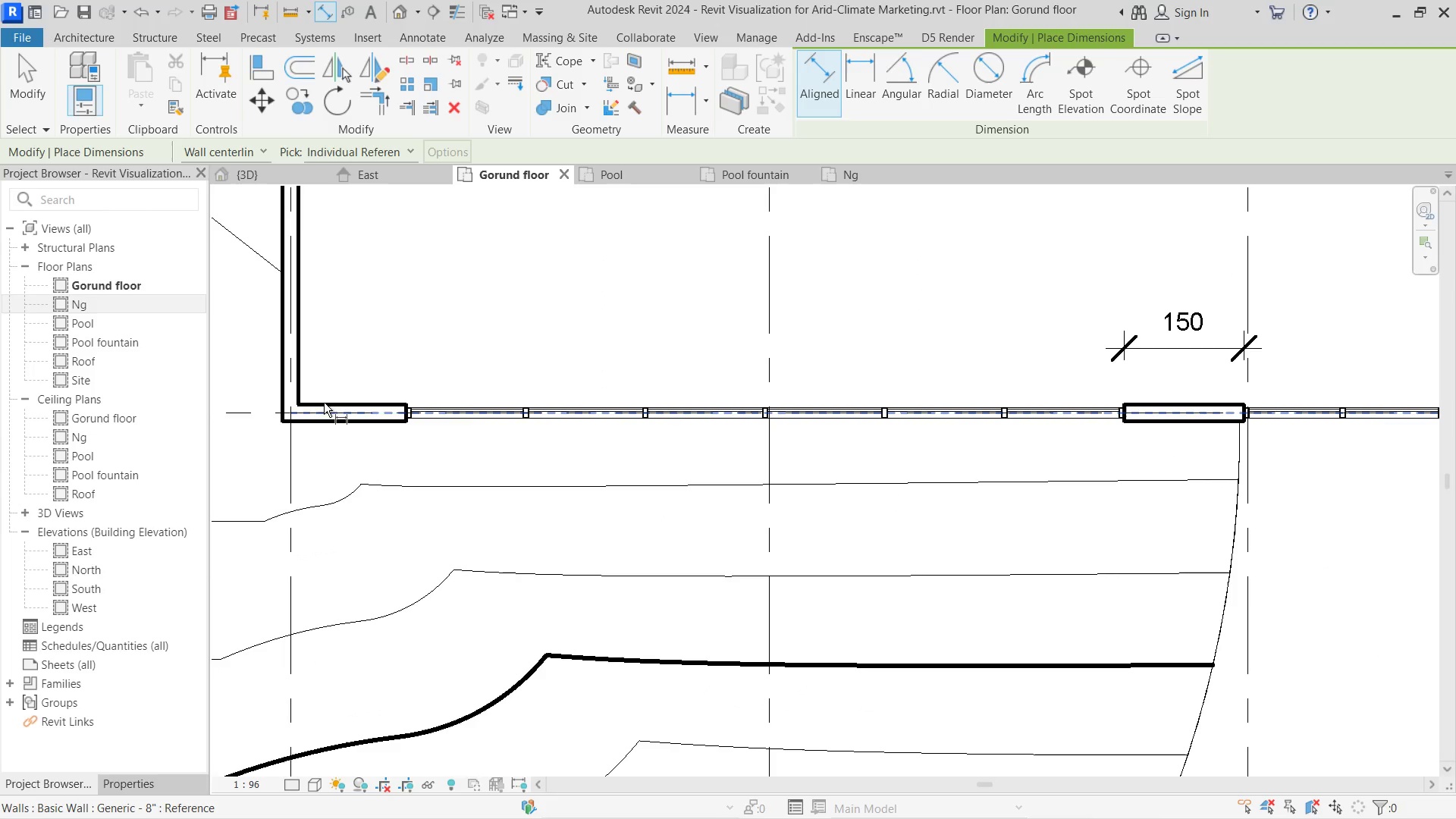 
key(Escape)
 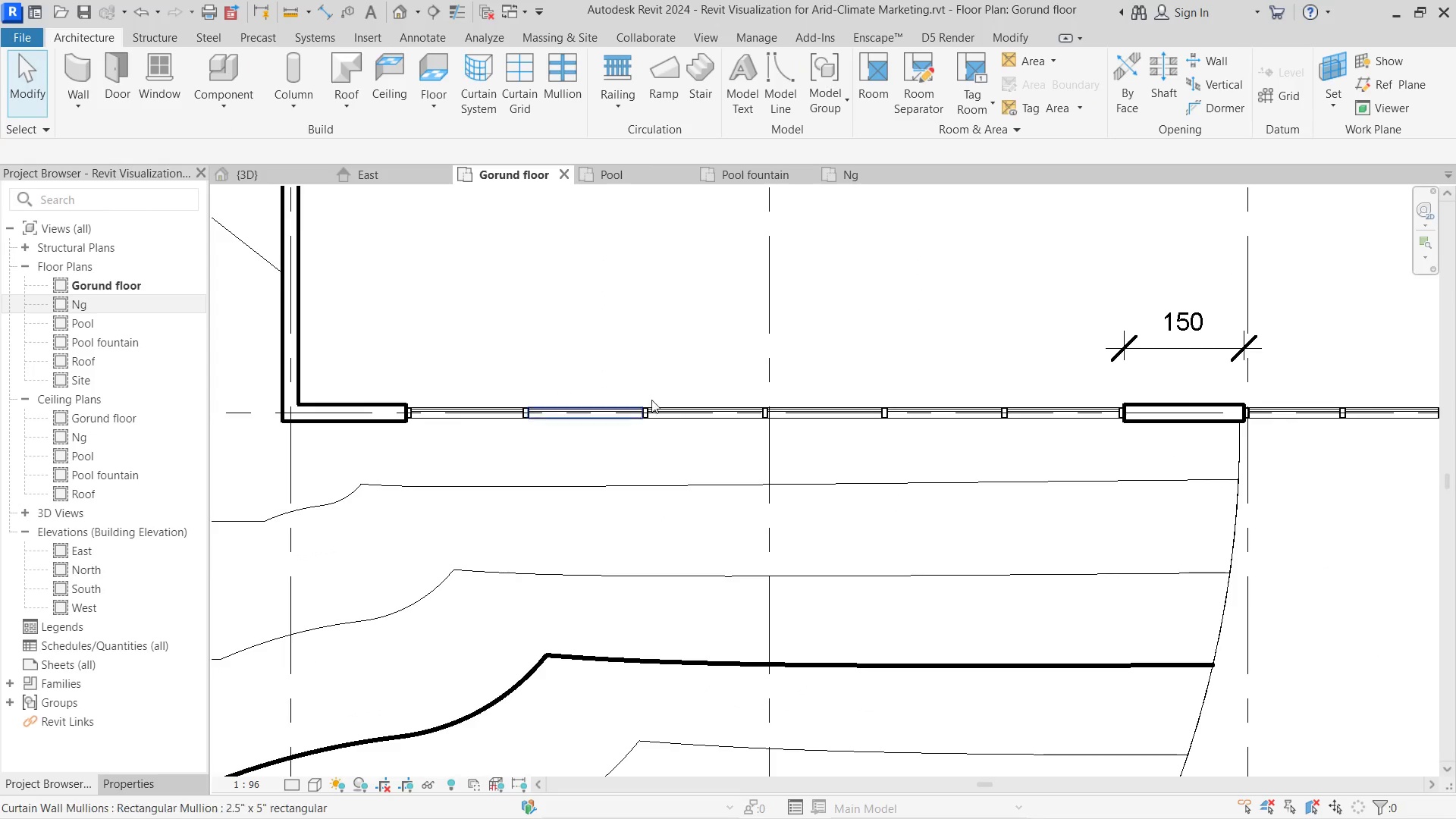 
key(Escape)
 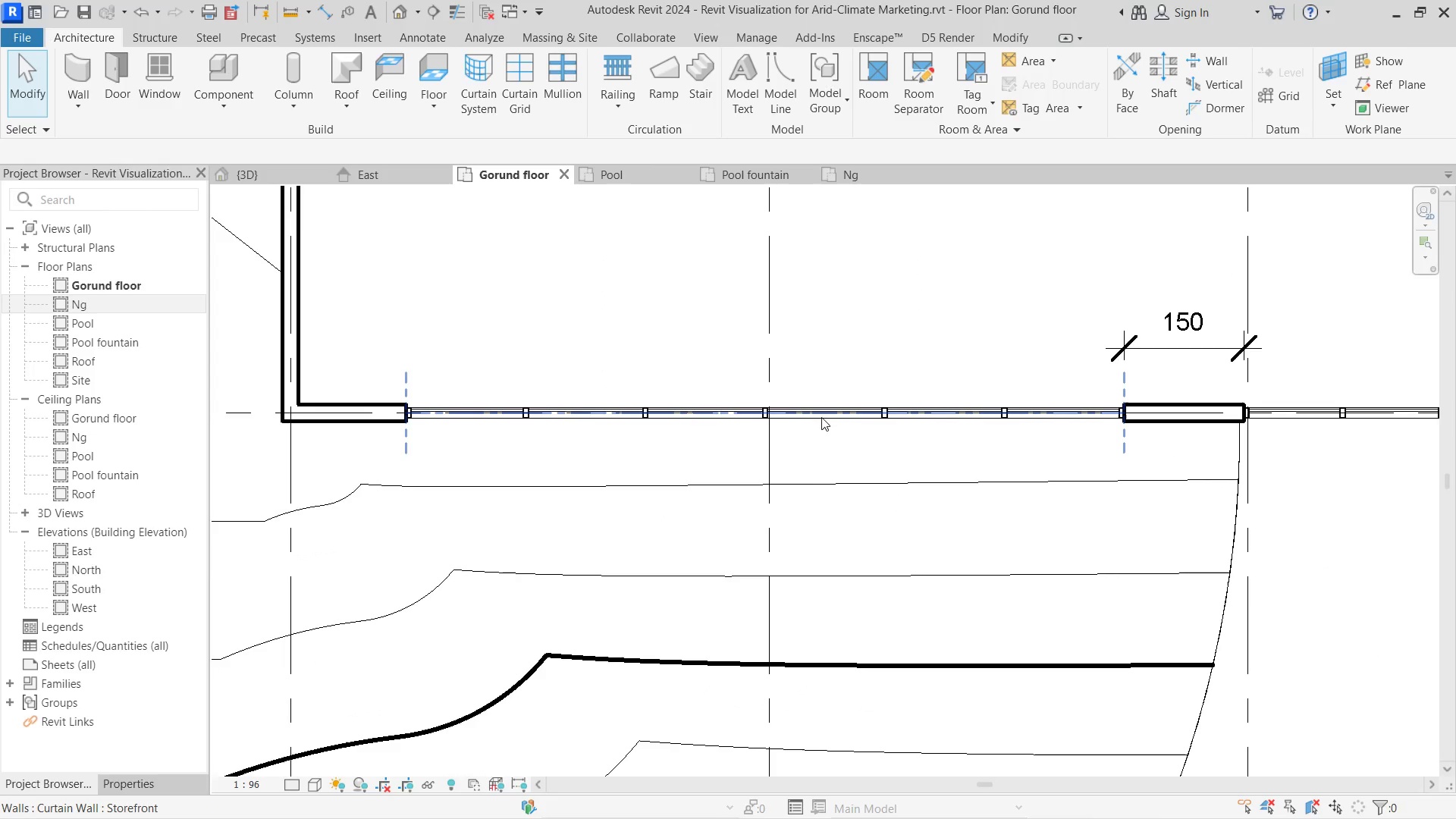 
left_click([821, 417])
 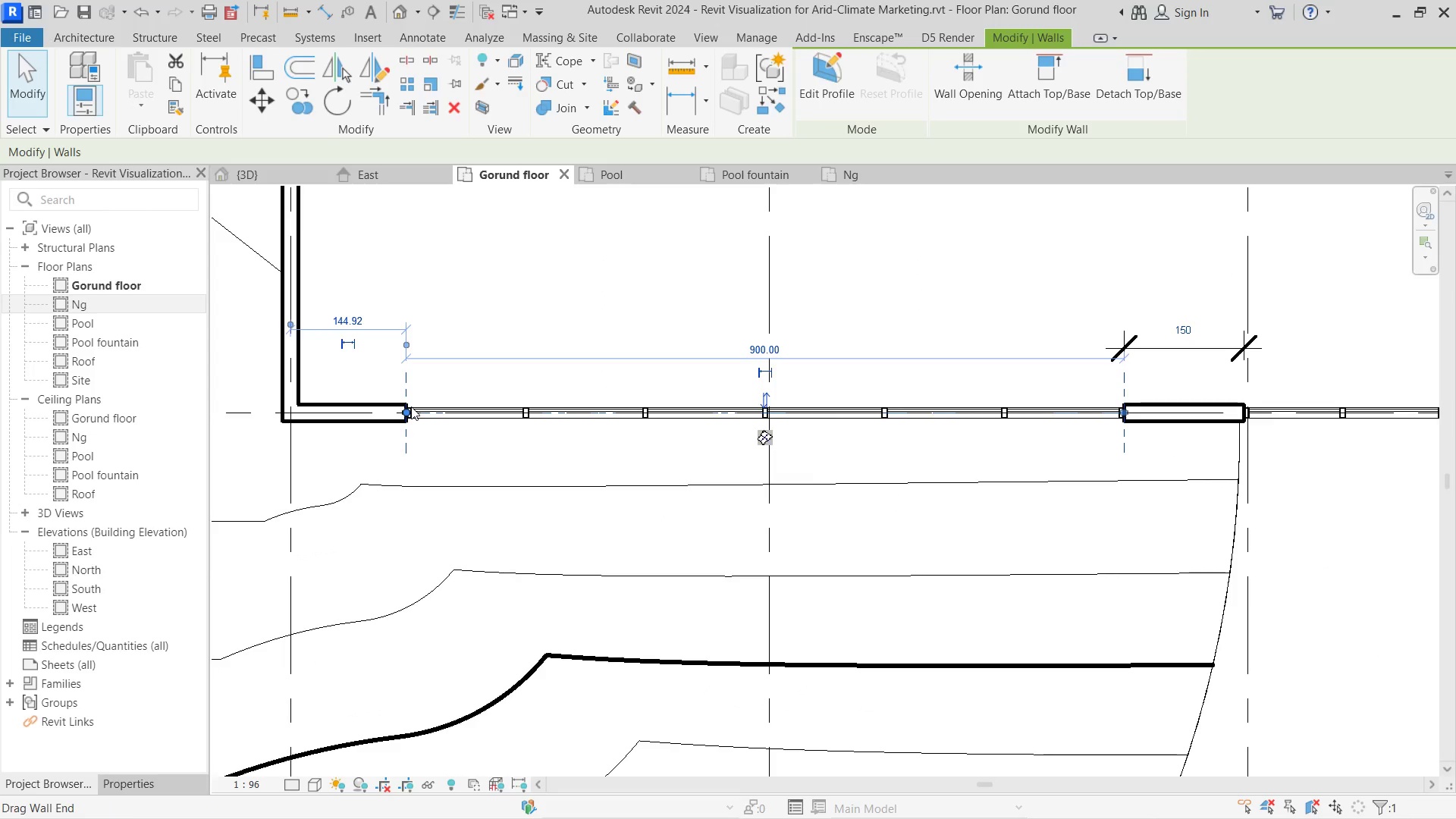 
left_click_drag(start_coordinate=[408, 406], to_coordinate=[731, 414])
 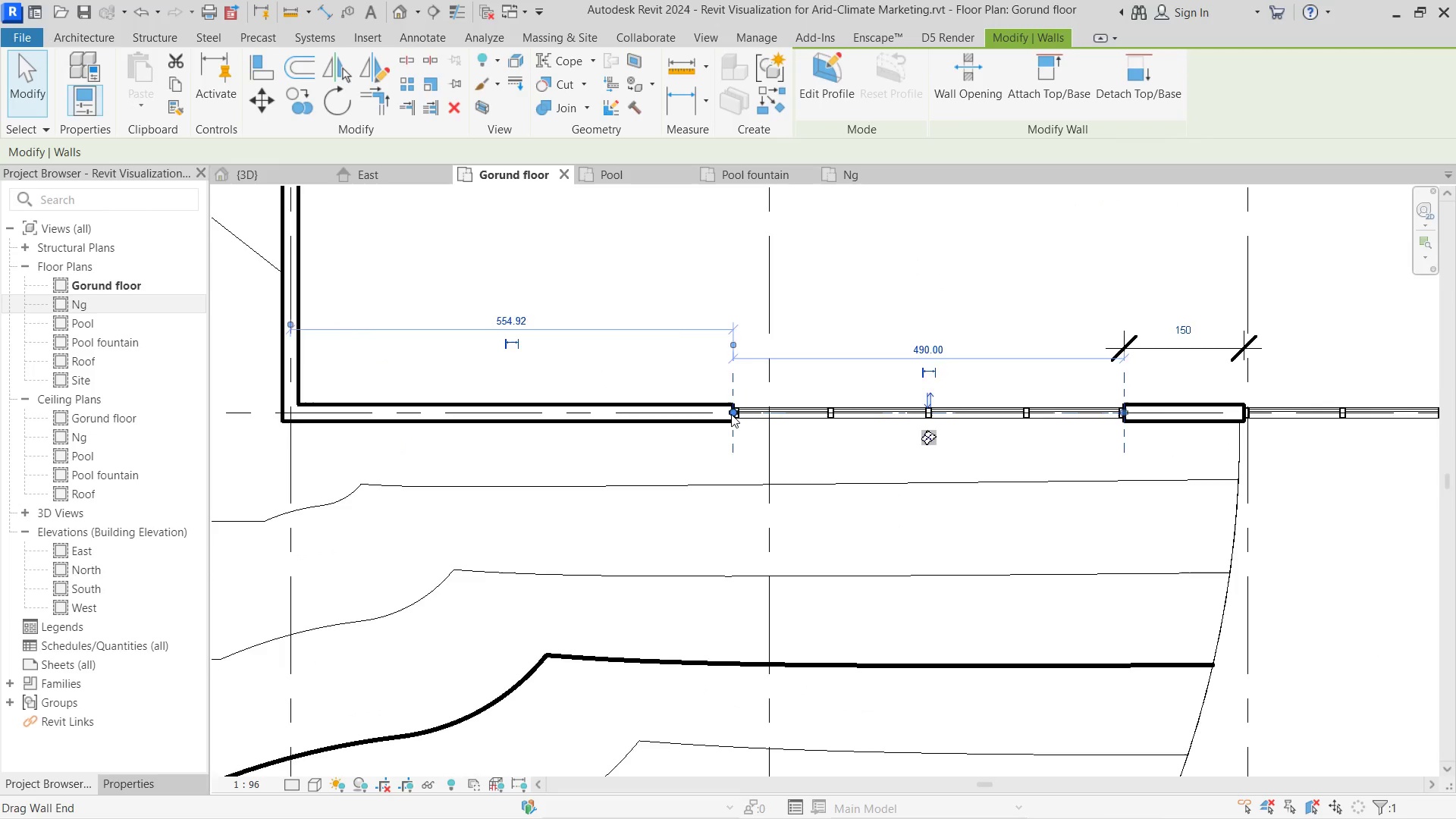 
scroll: coordinate [731, 414], scroll_direction: down, amount: 3.0
 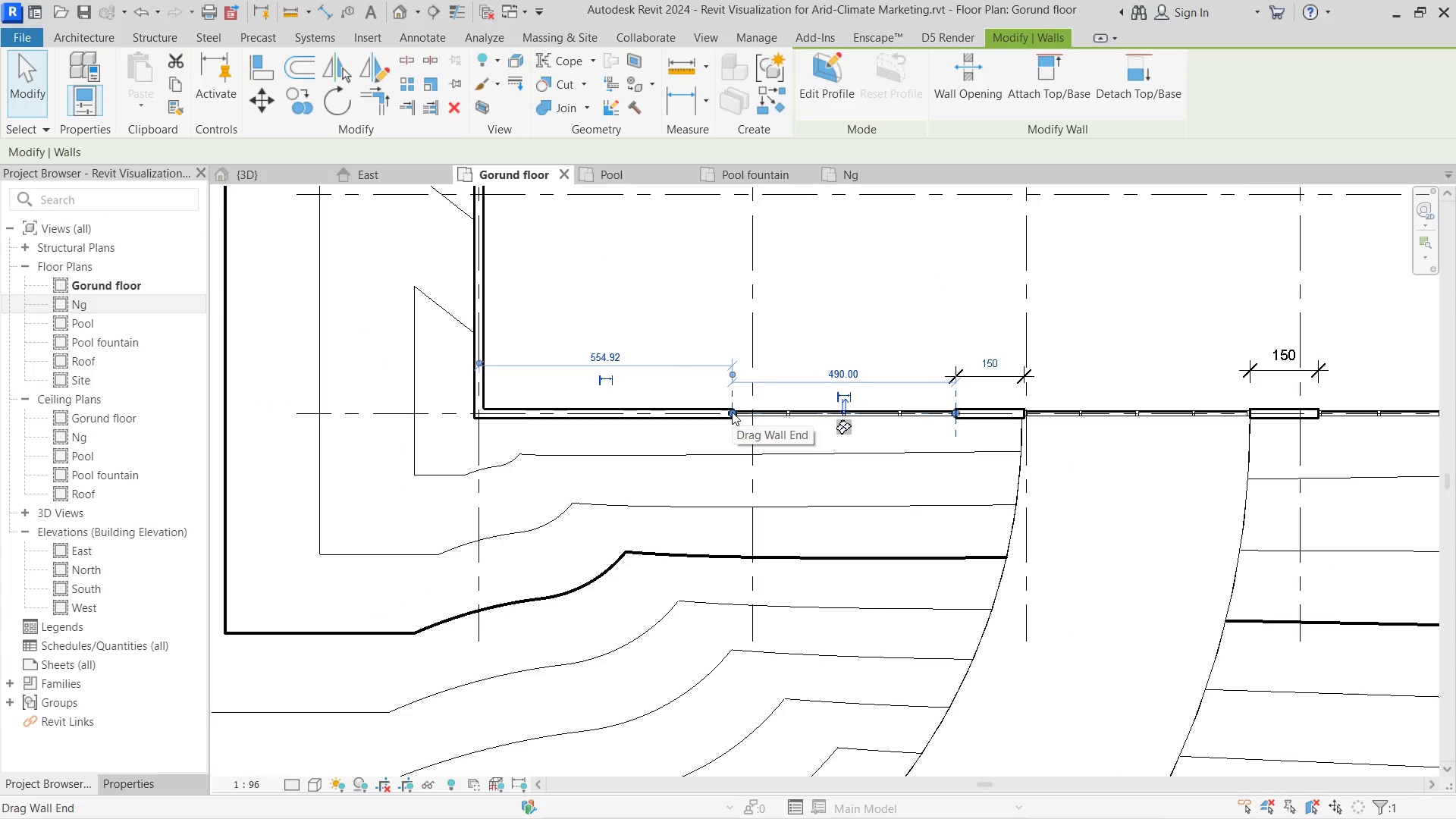 
key(Control+ControlLeft)
 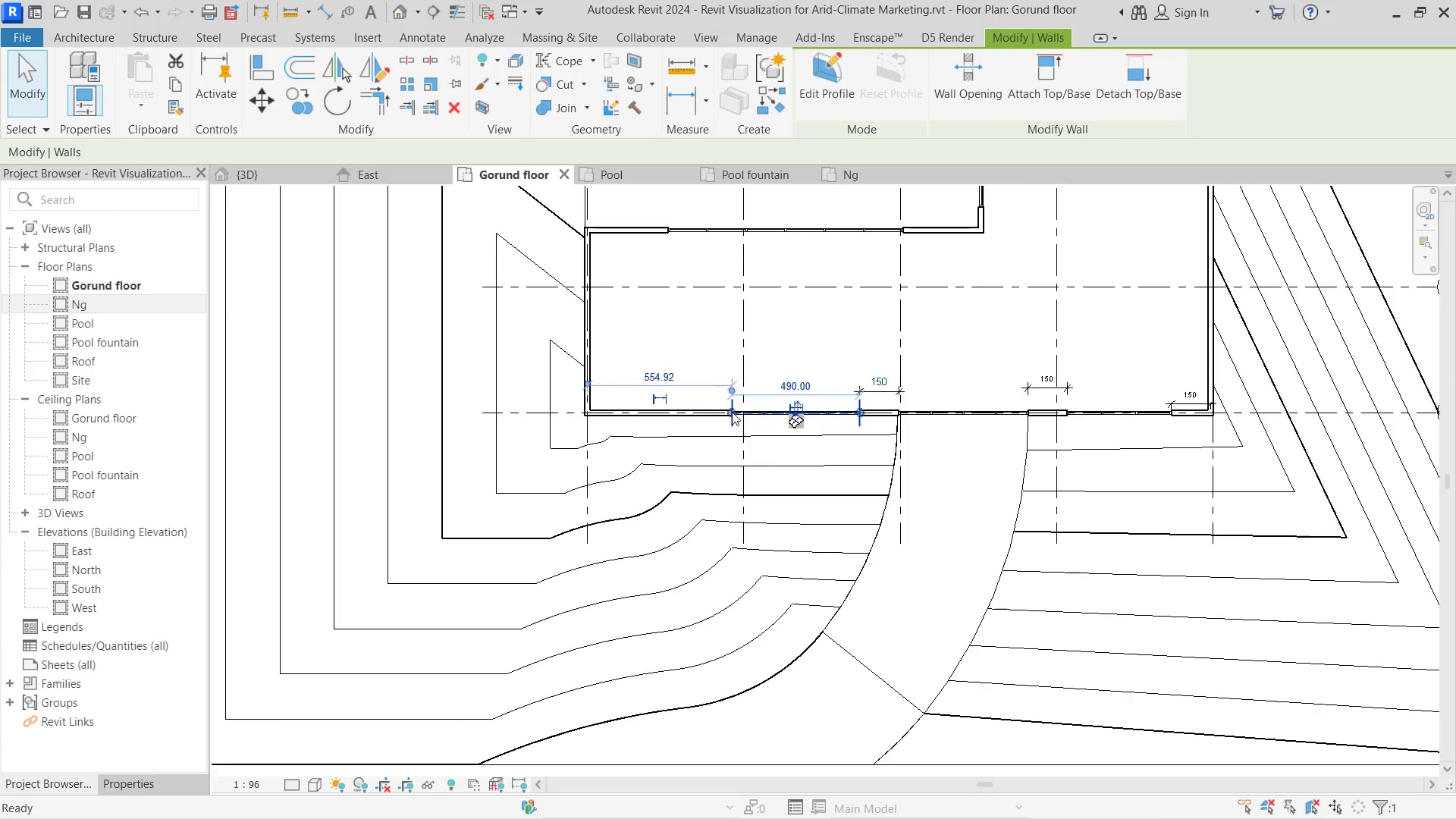 
scroll: coordinate [732, 412], scroll_direction: down, amount: 4.0
 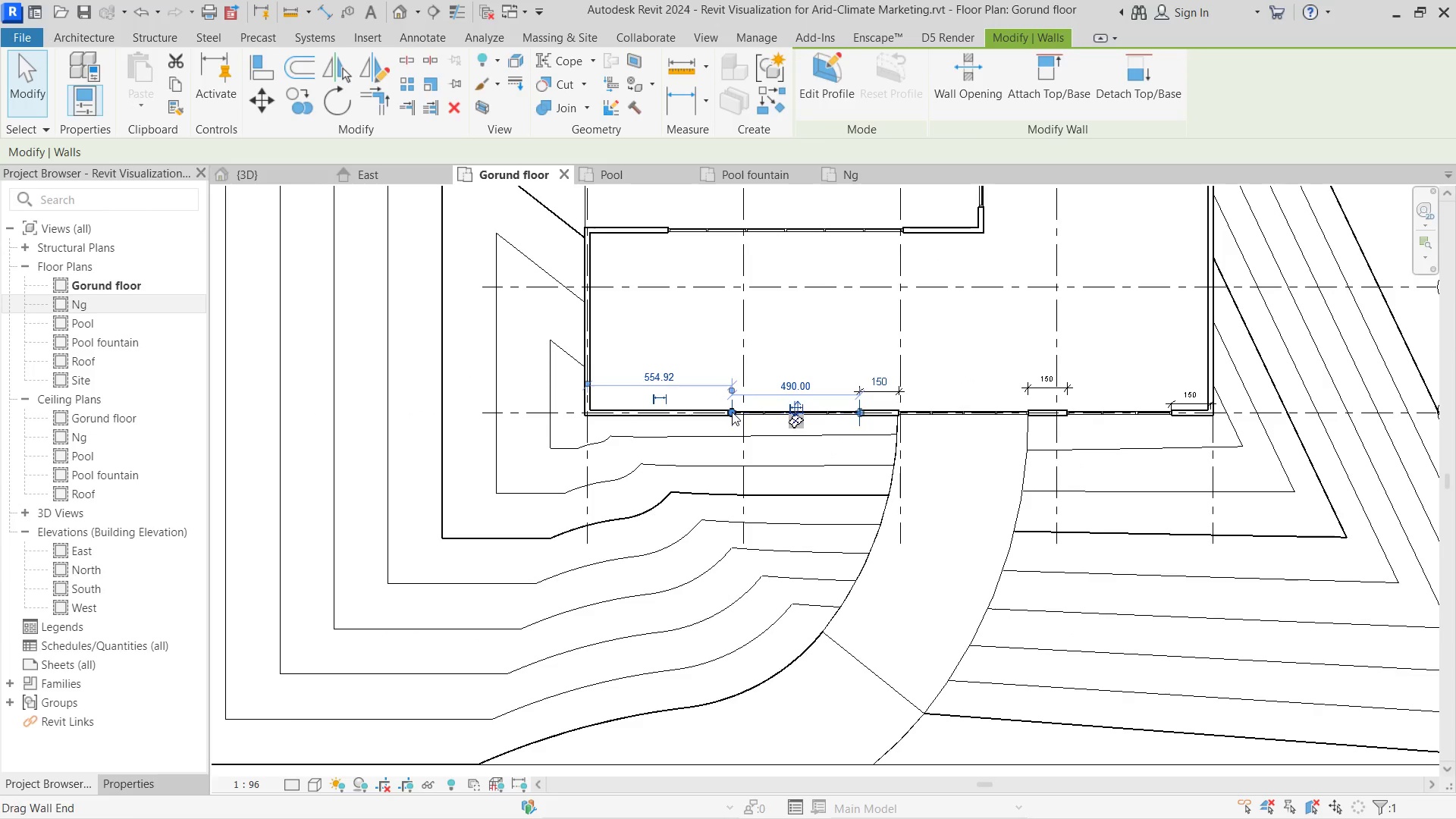 
key(Control+Z)
 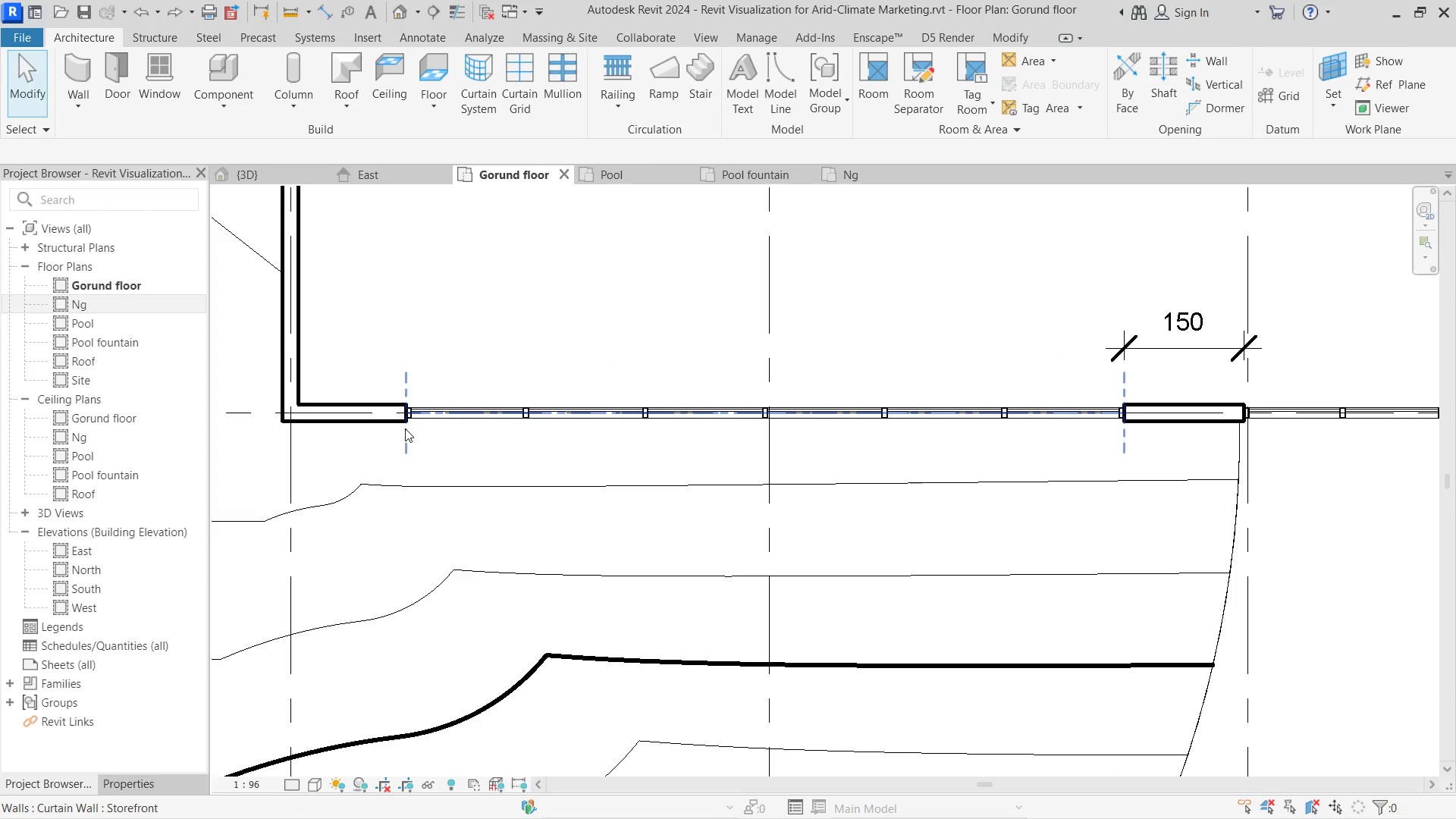 
type(di)
 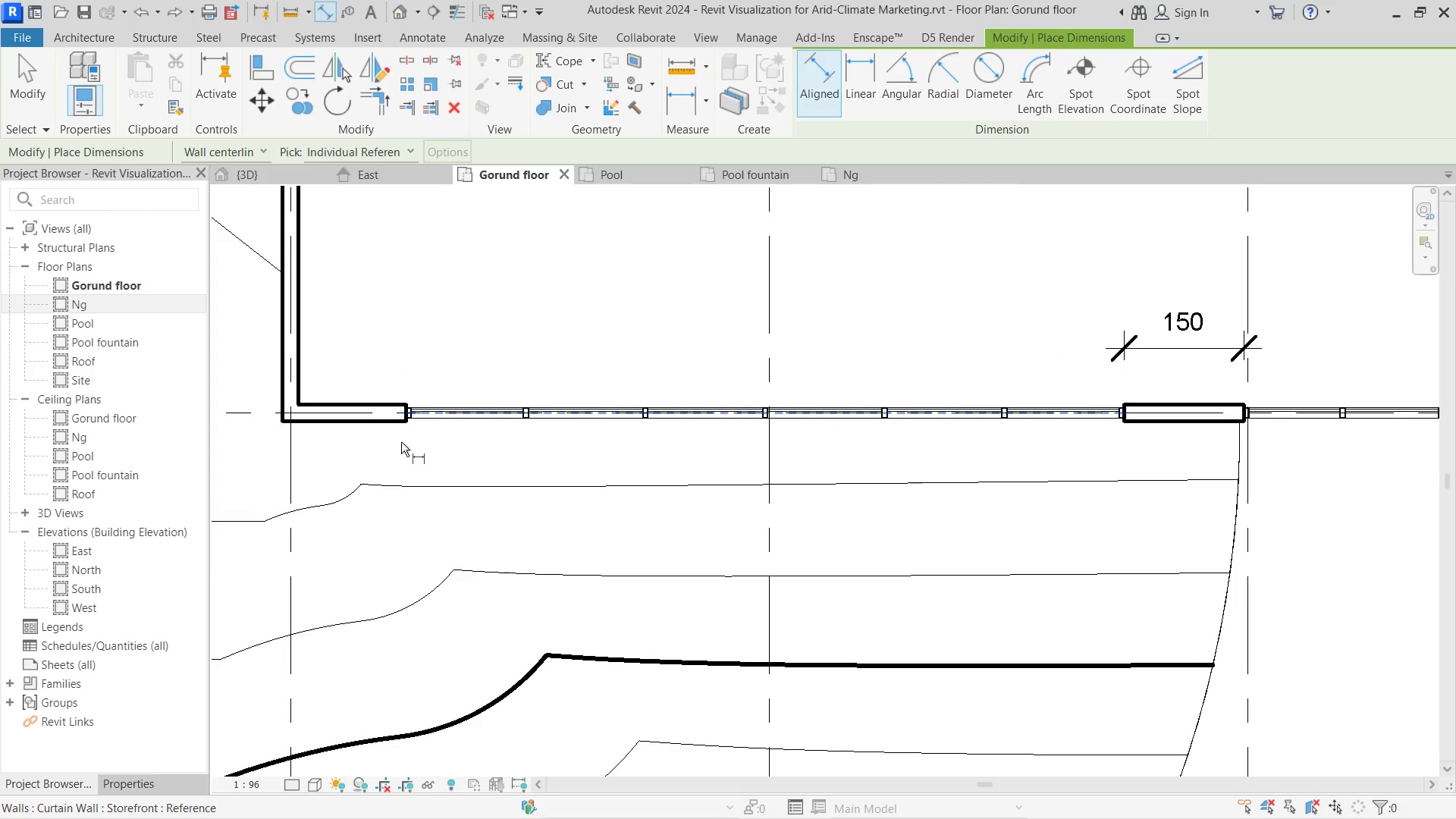 
left_click([413, 404])
 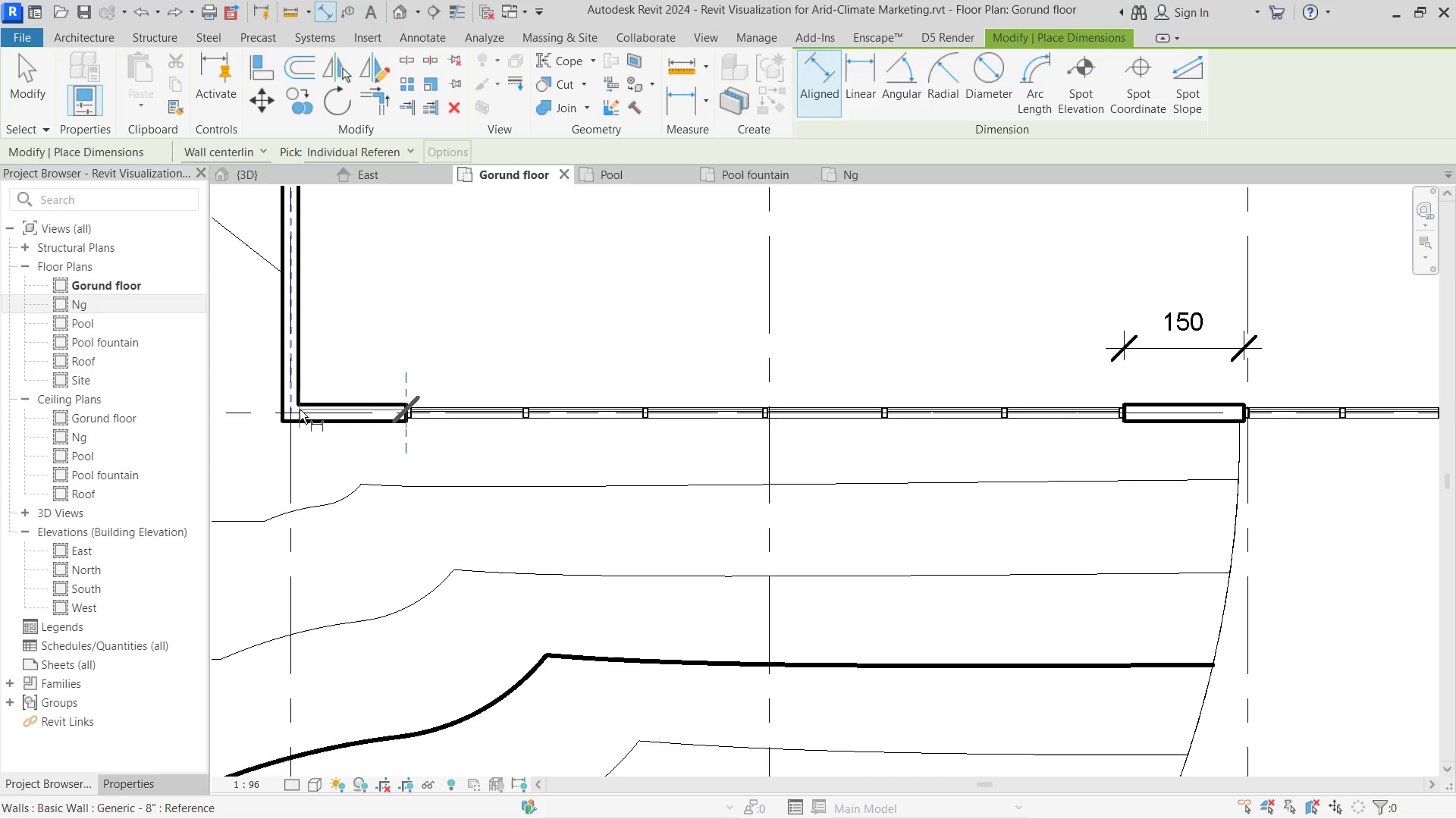 
left_click([300, 410])
 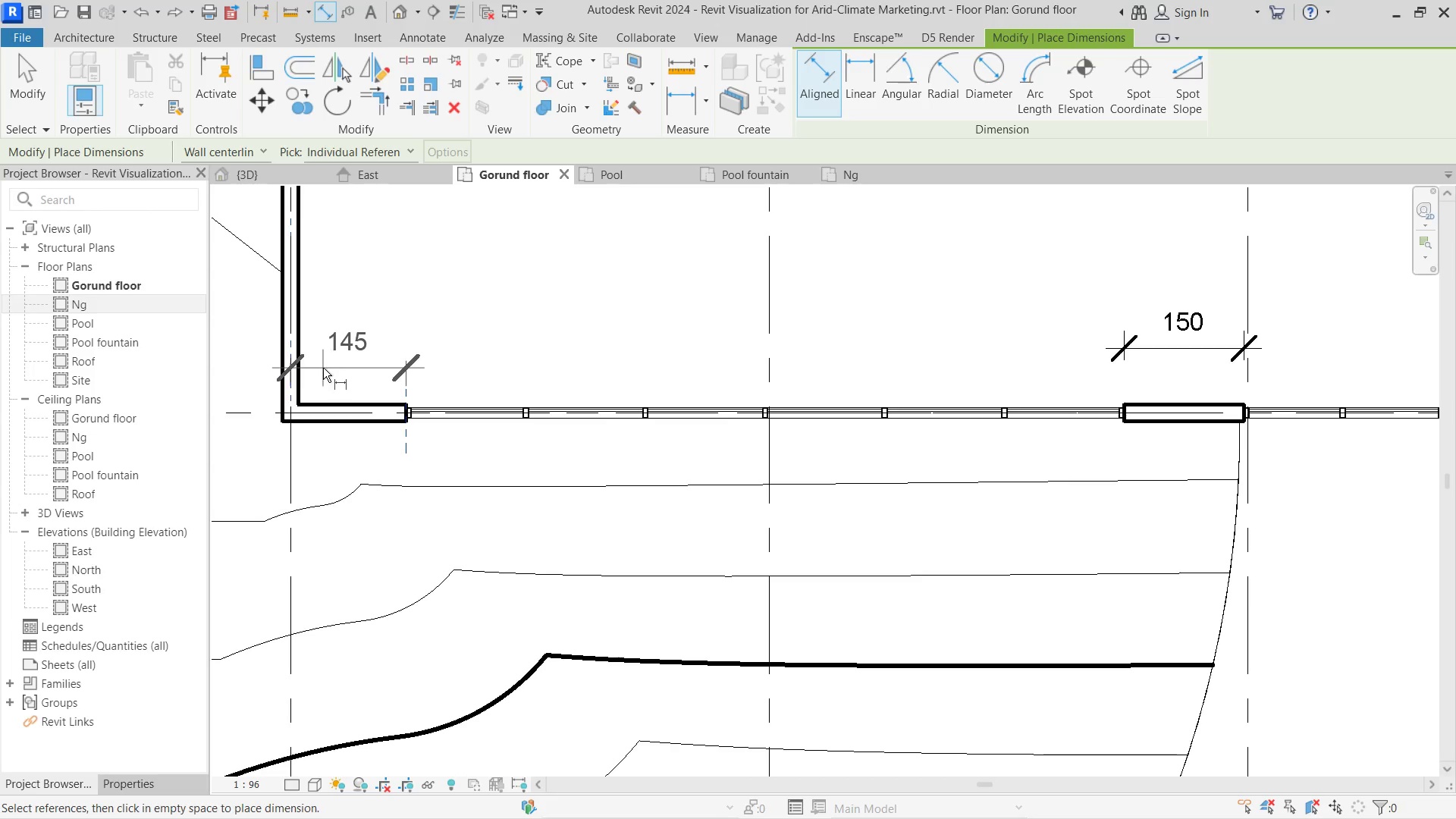 
left_click([323, 368])
 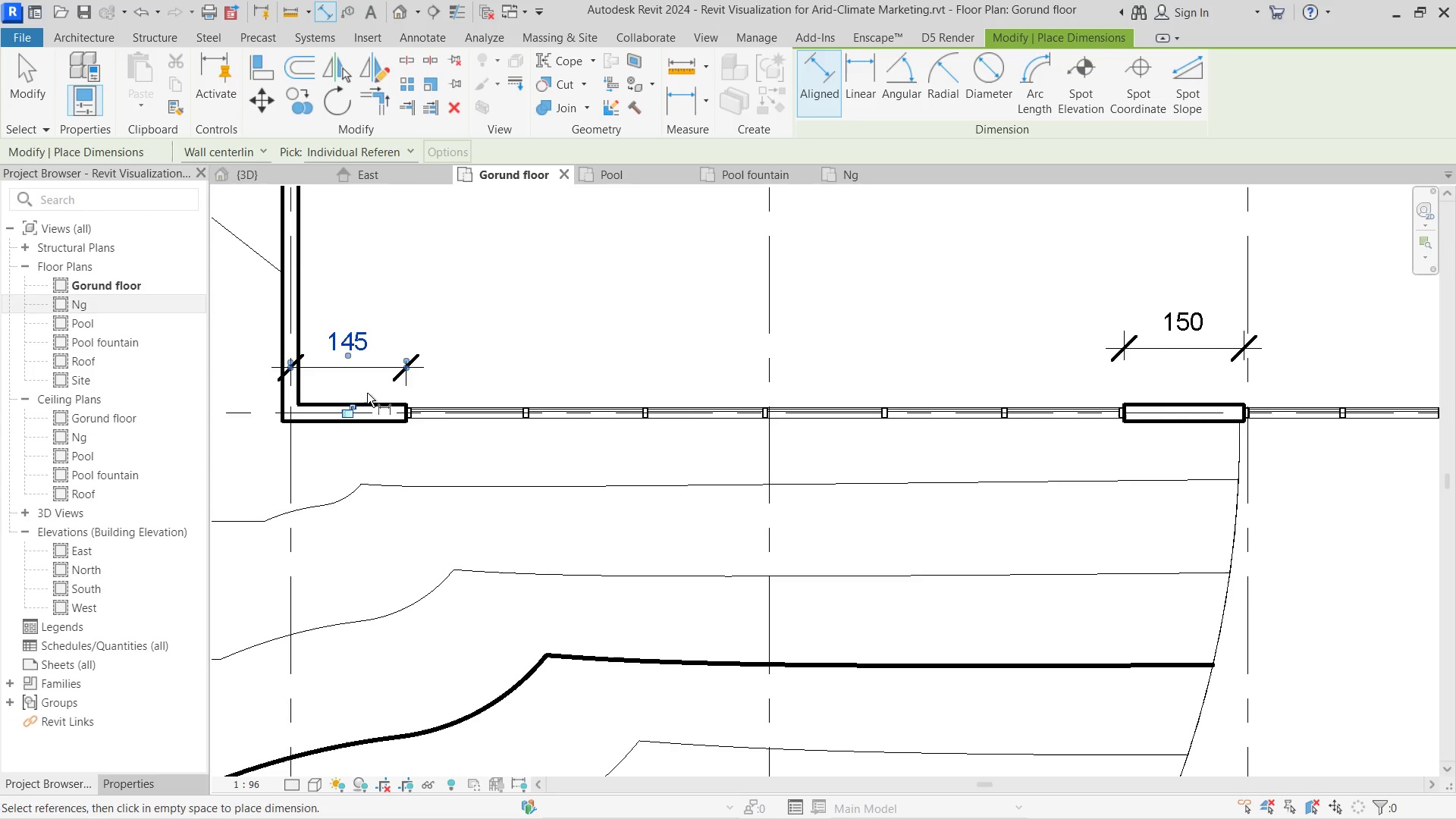 
key(Escape)
 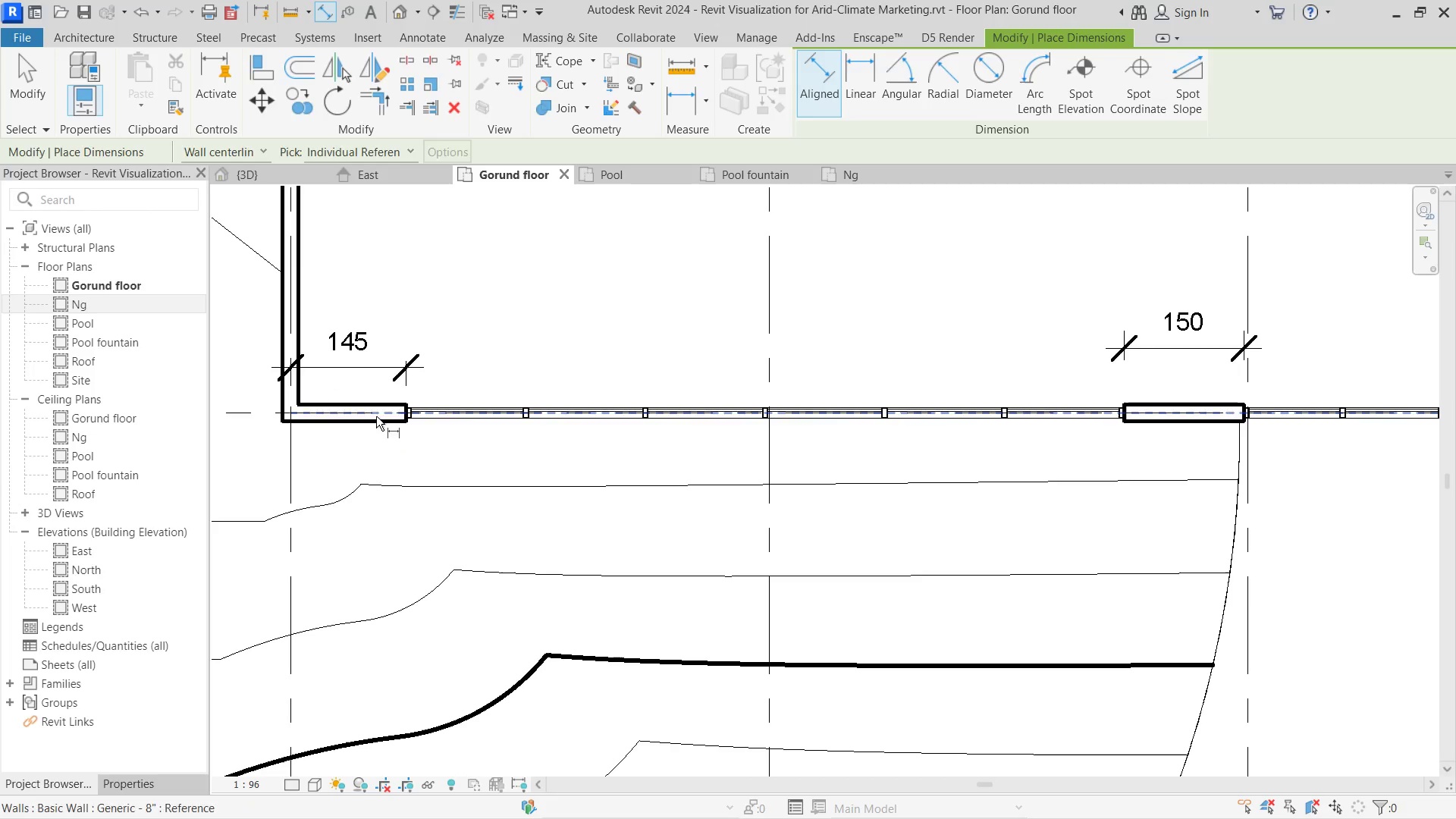 
key(Escape)
 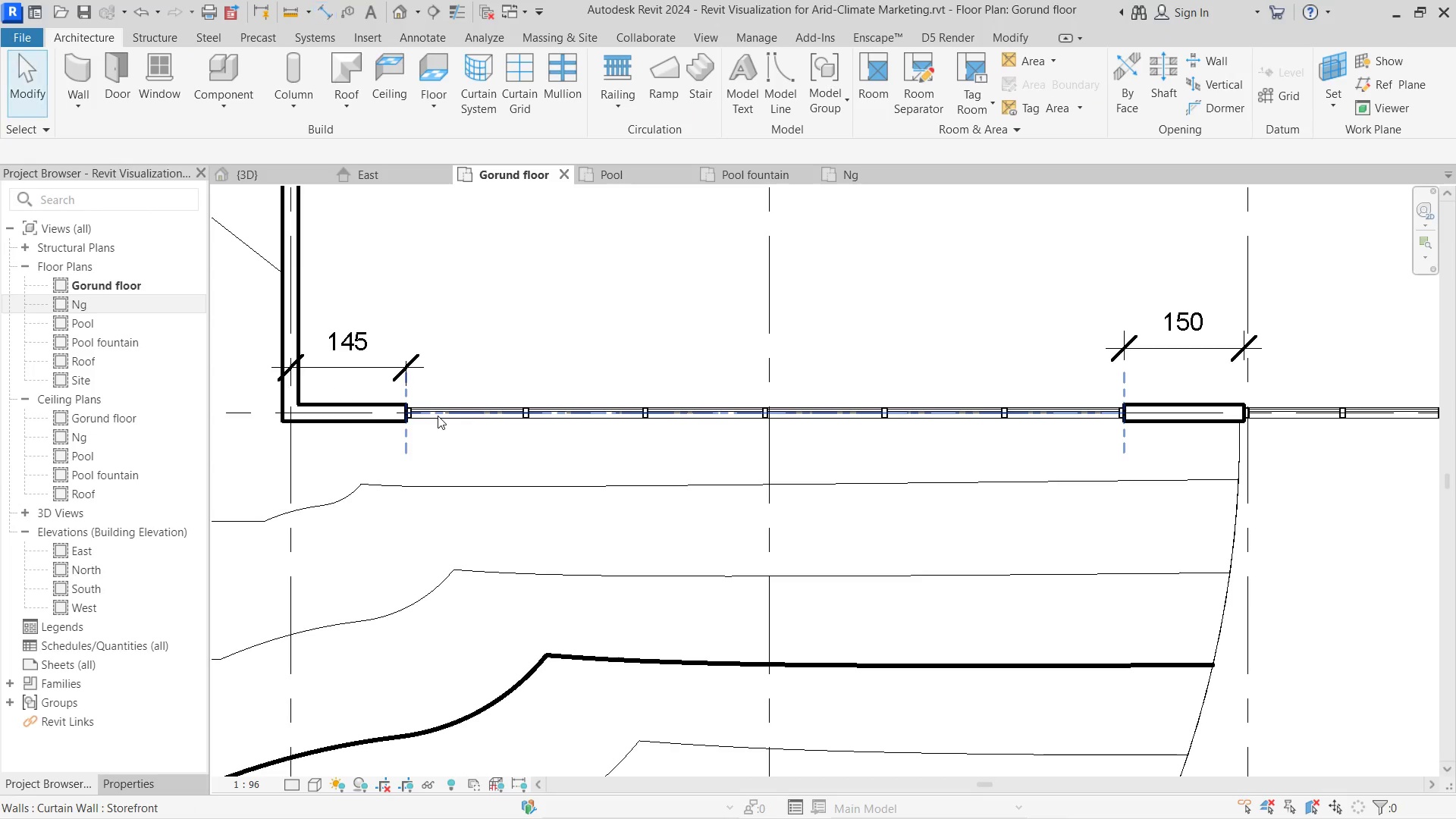 
left_click([437, 415])
 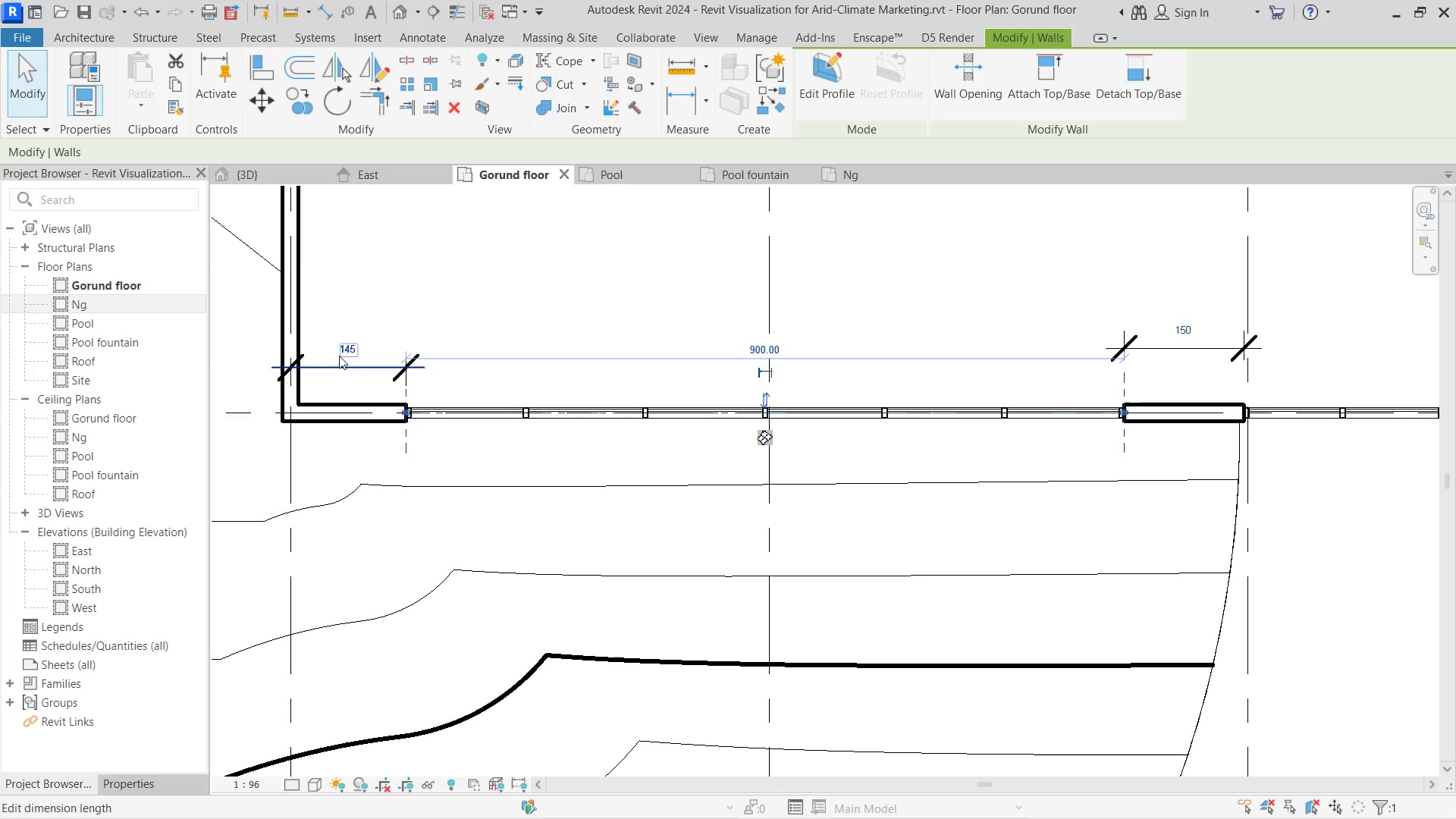 
left_click([331, 341])
 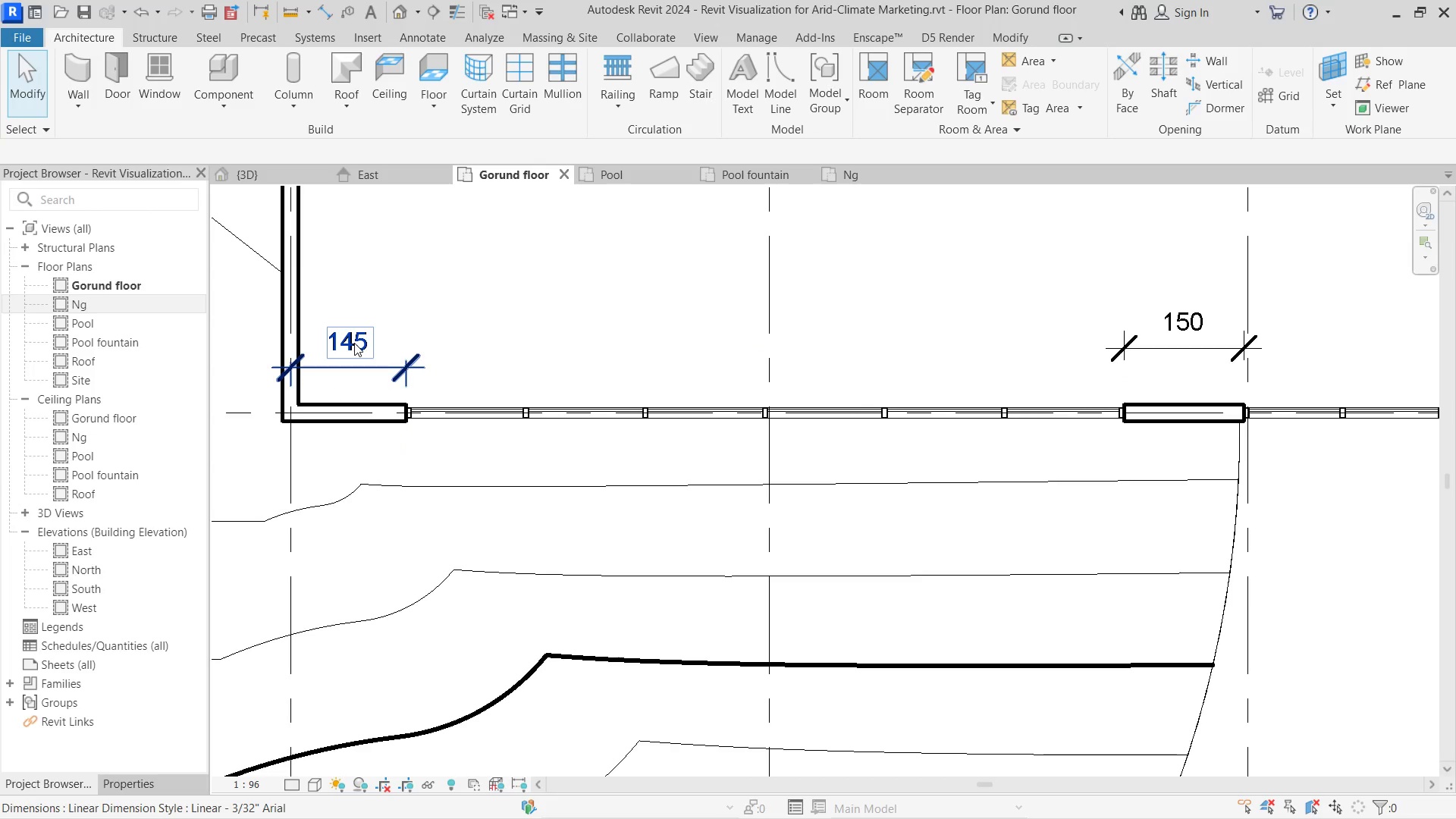 
left_click([354, 343])
 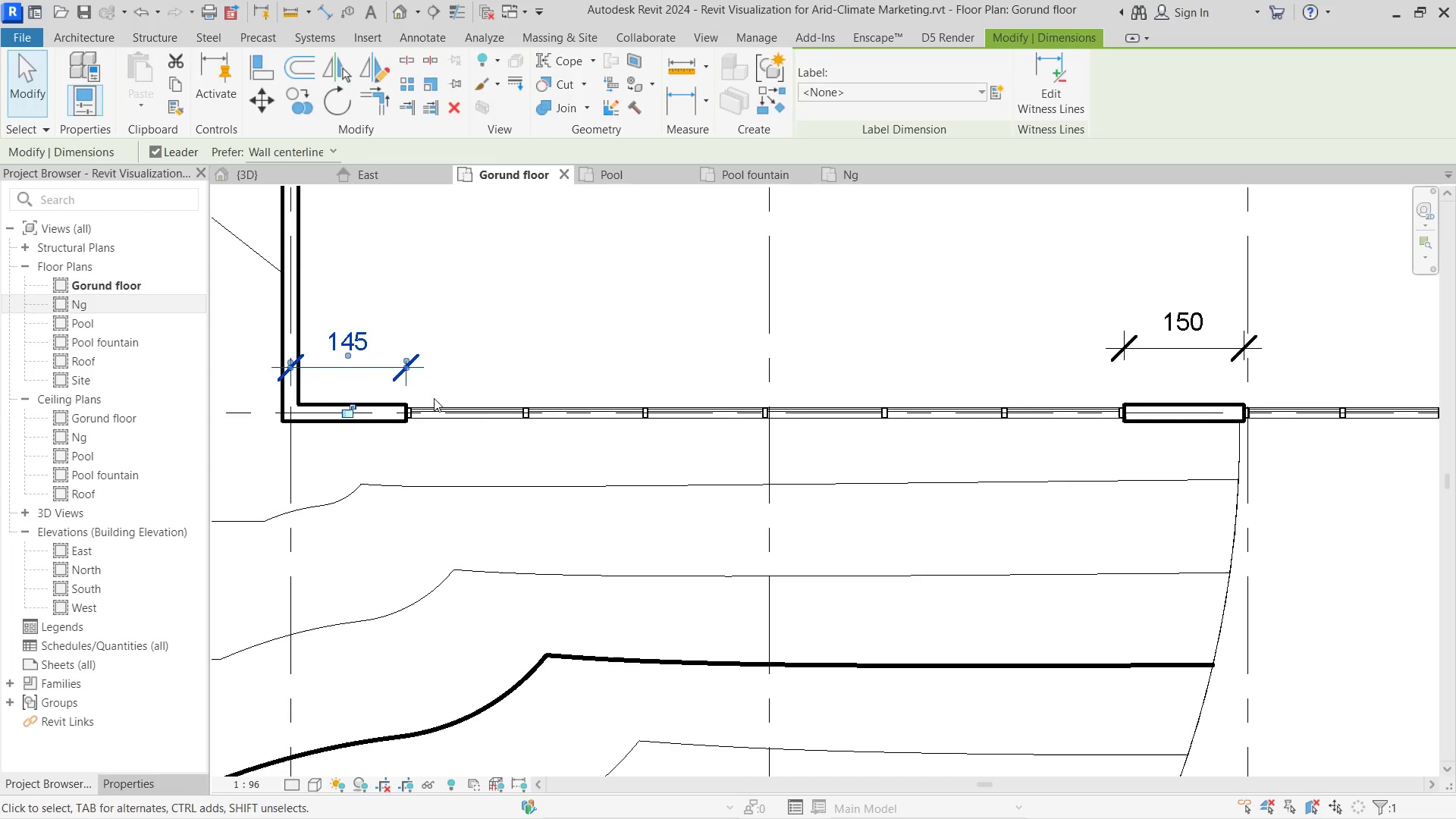 
left_click([452, 413])
 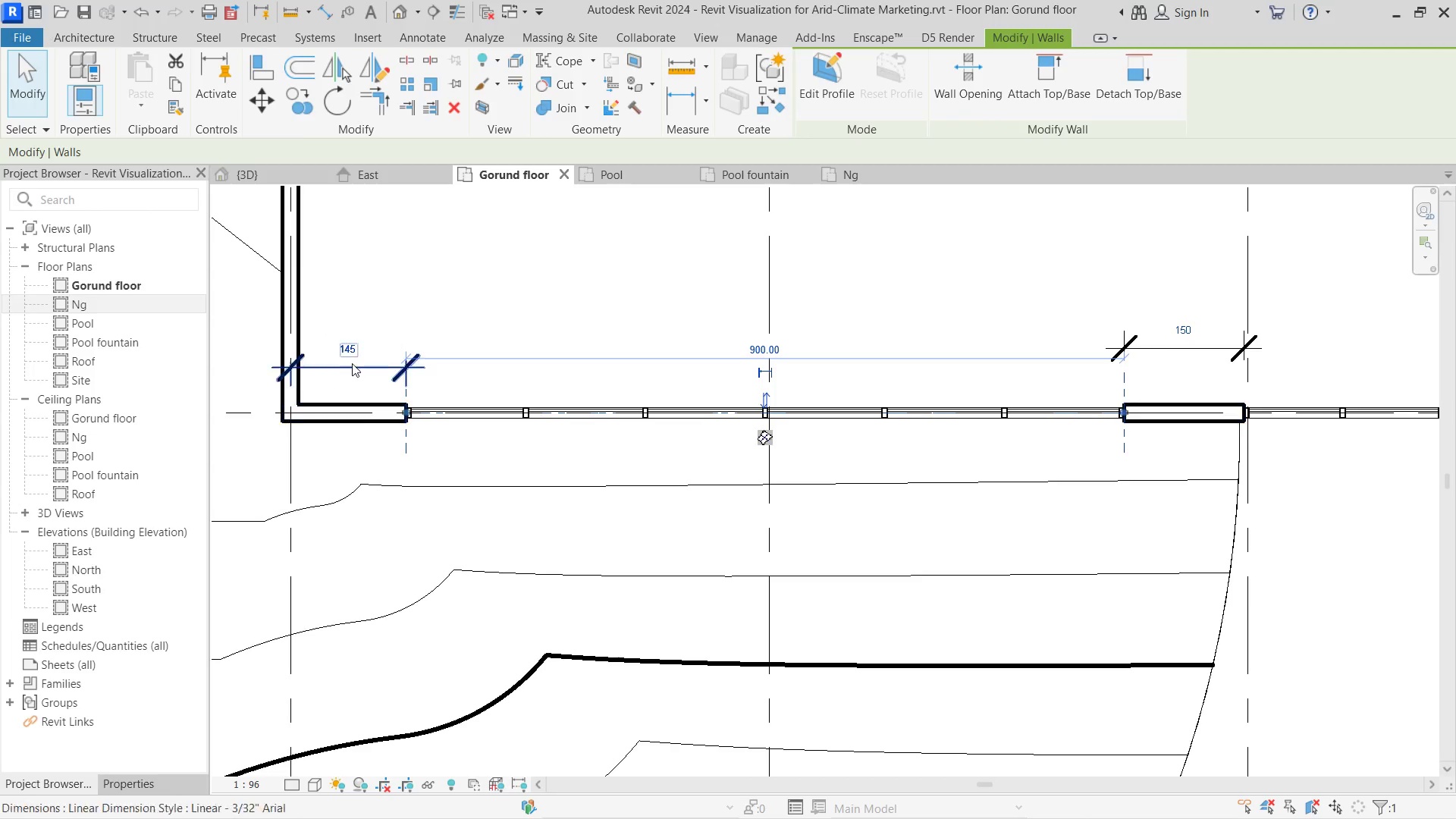 
left_click([351, 352])
 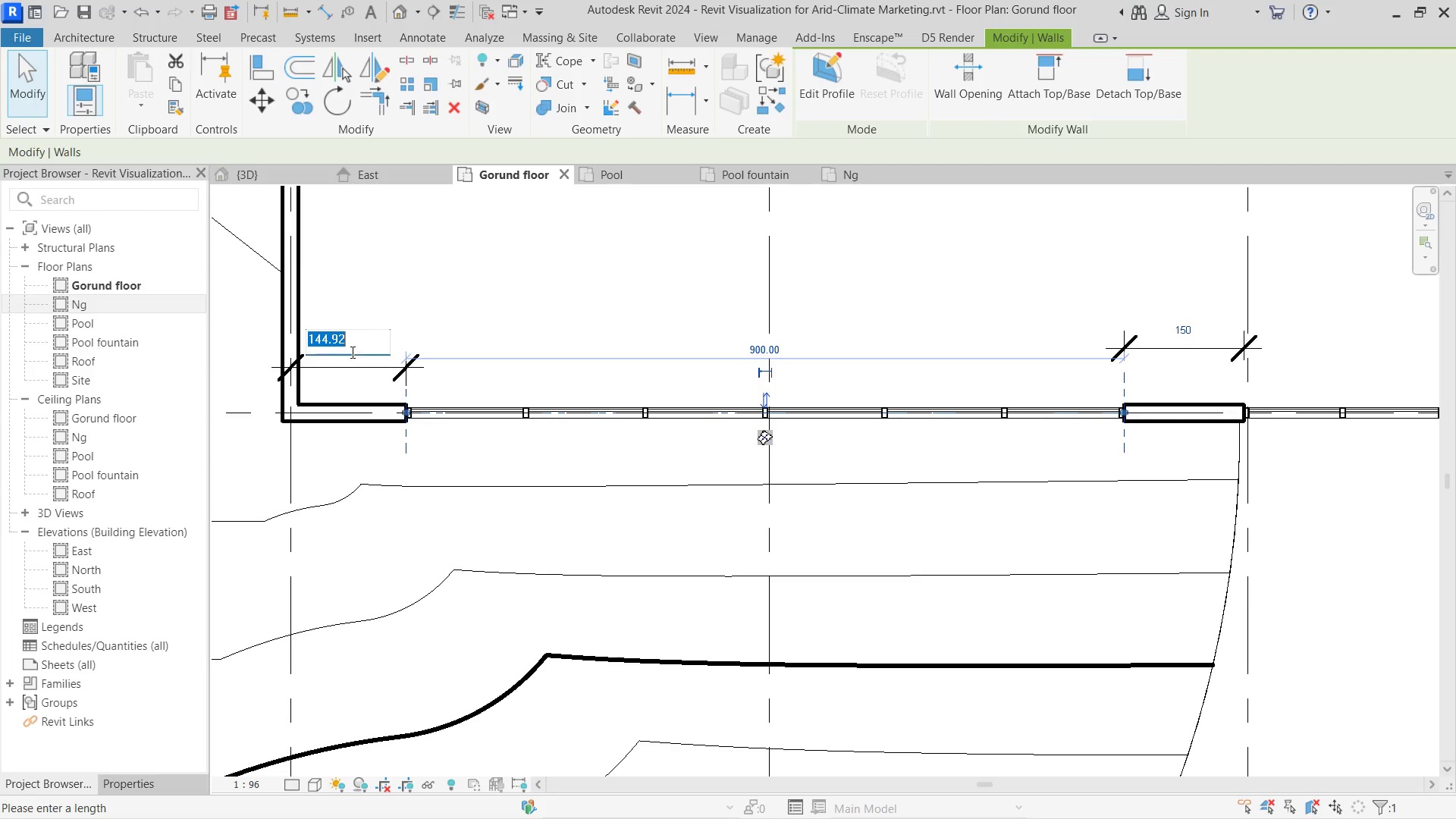 
type(150)
 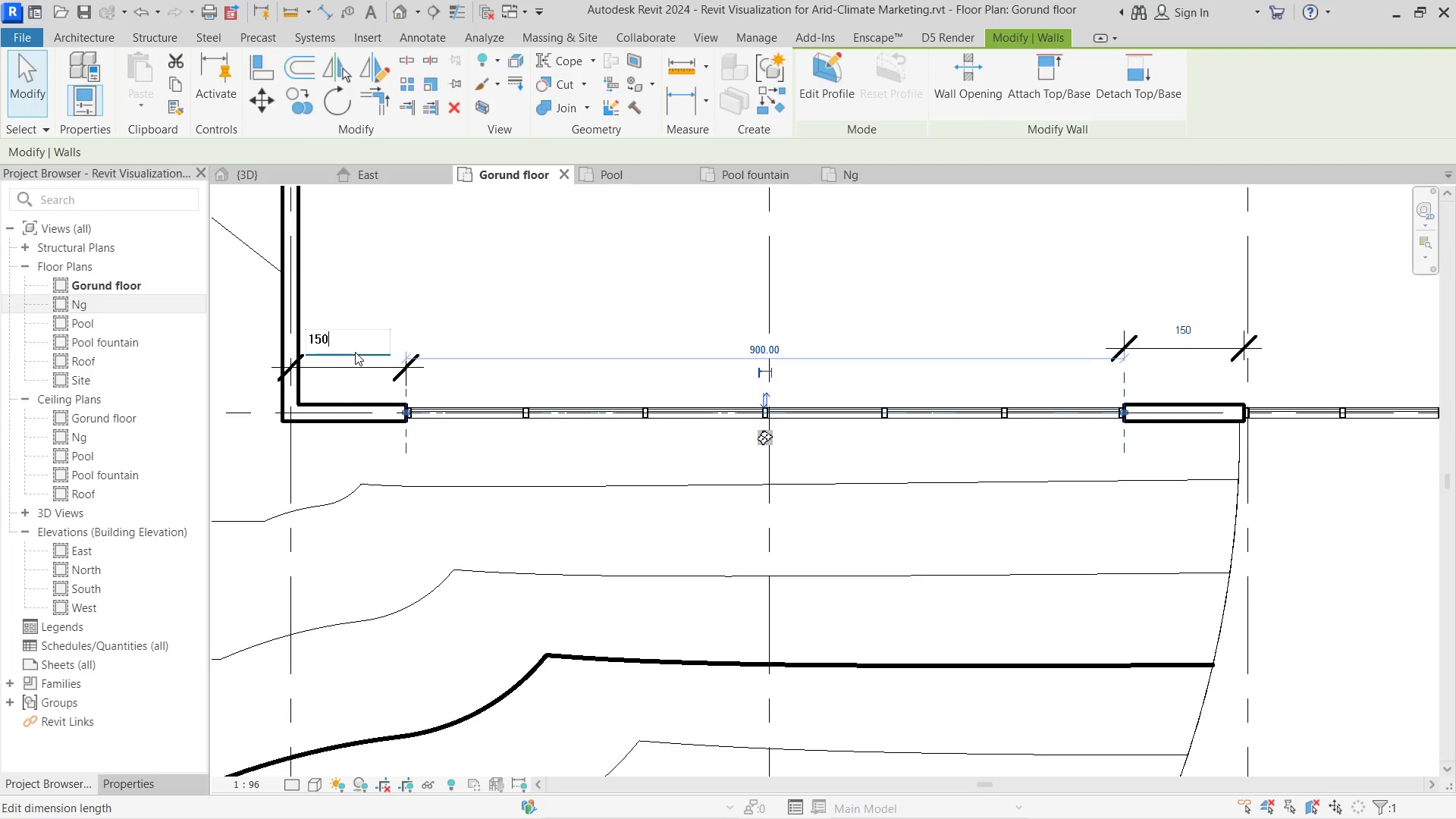 
key(Enter)
 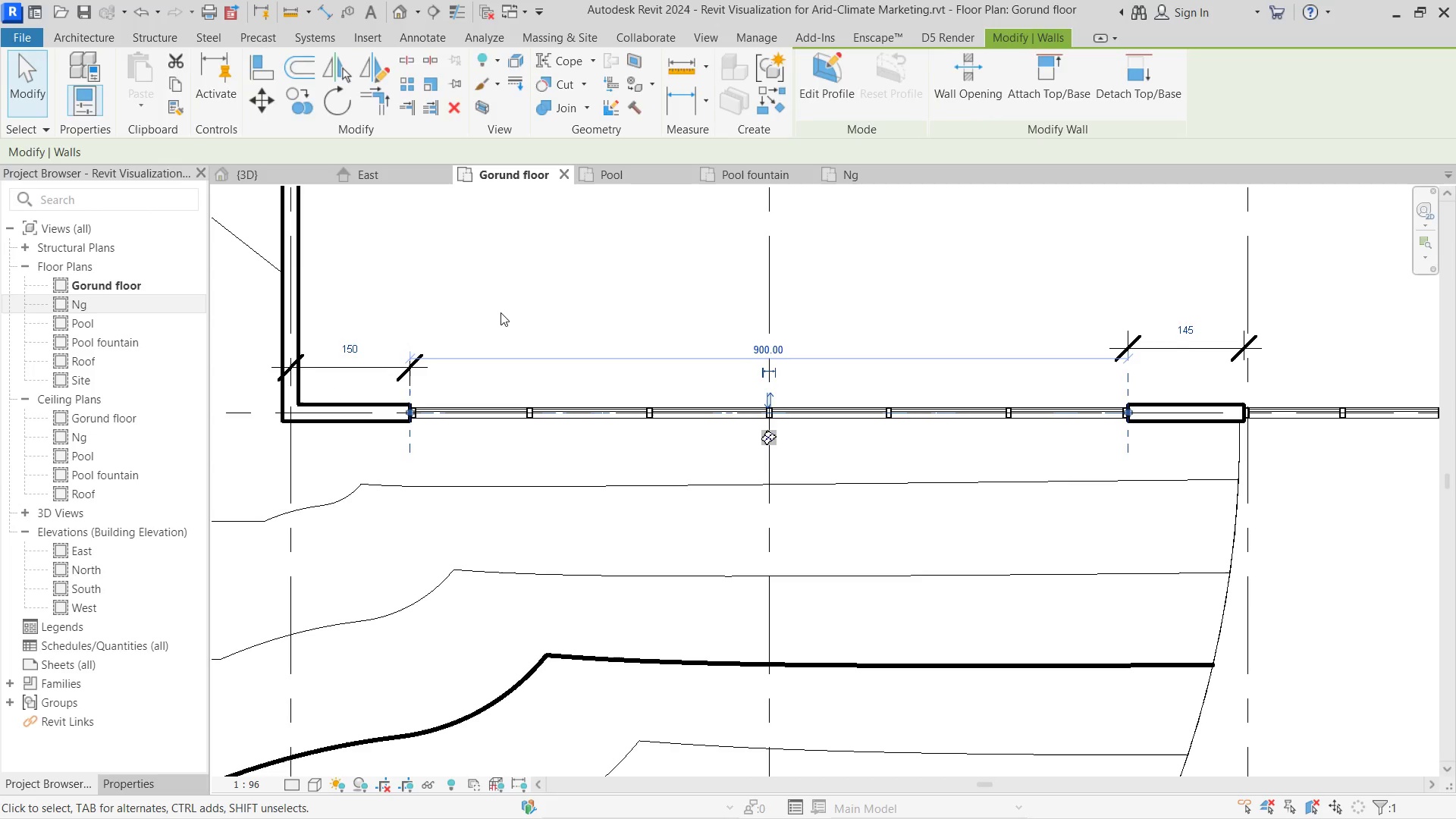 
left_click([500, 312])
 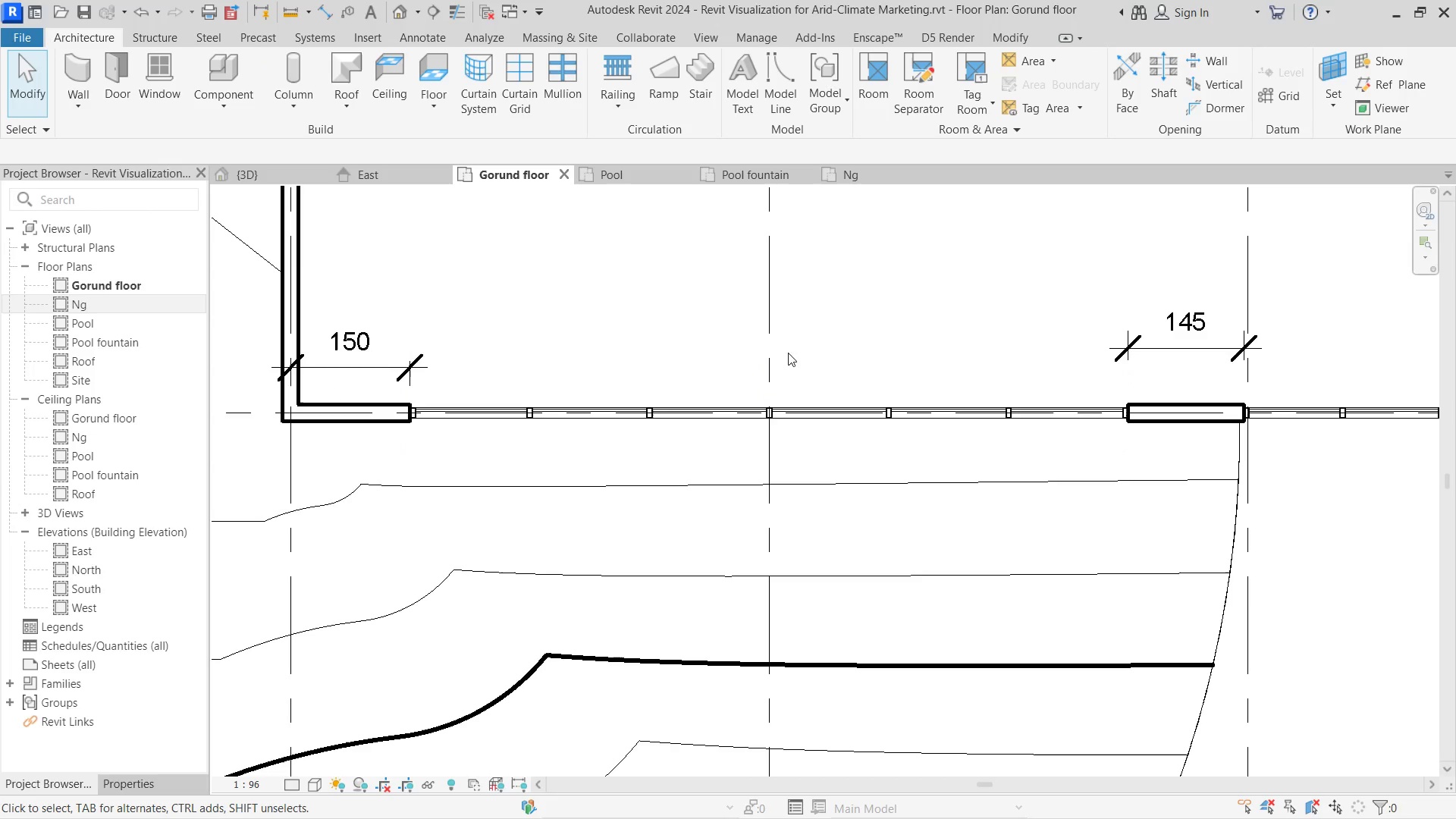 
key(Control+ControlLeft)
 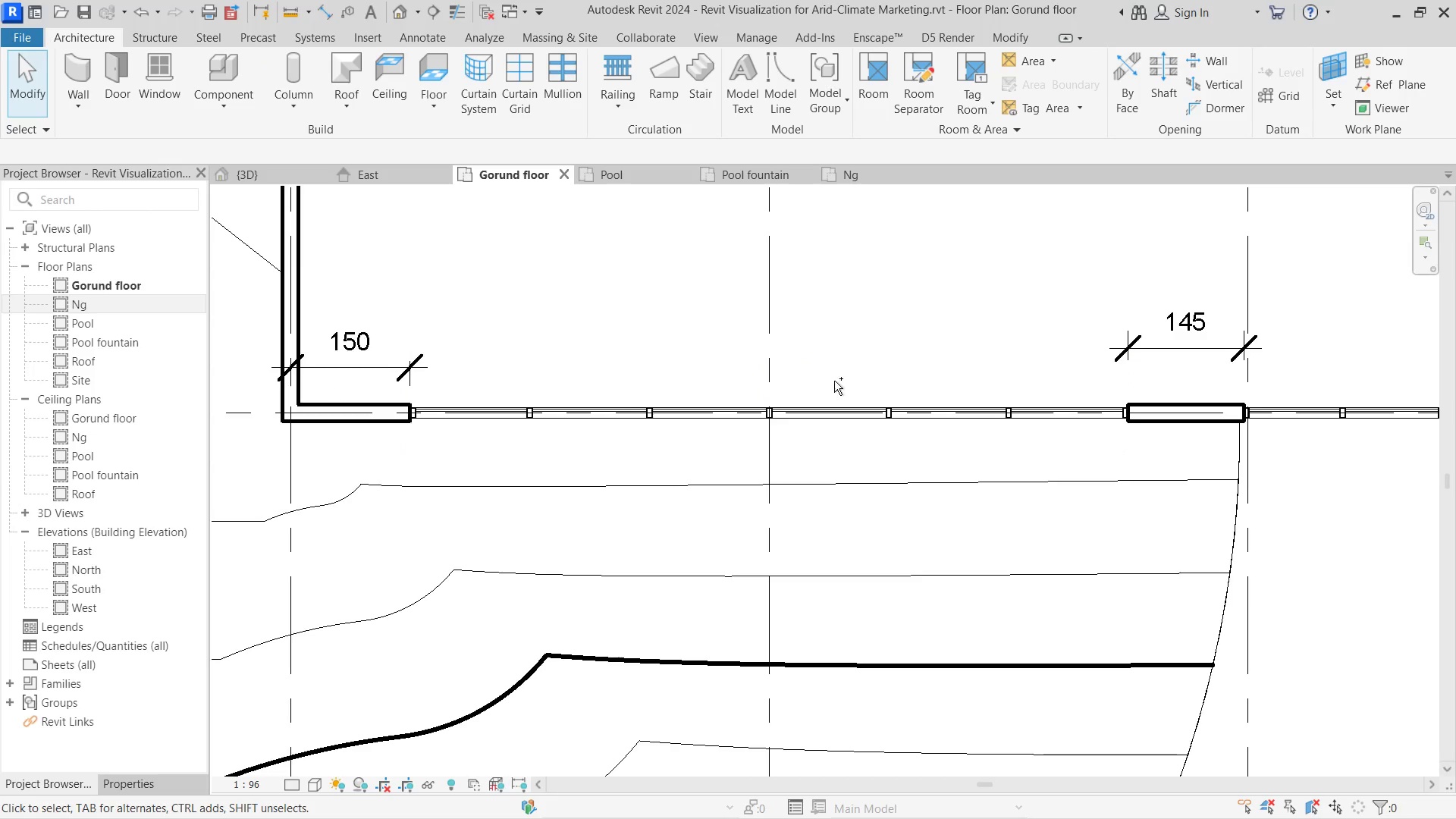 
key(Control+Z)
 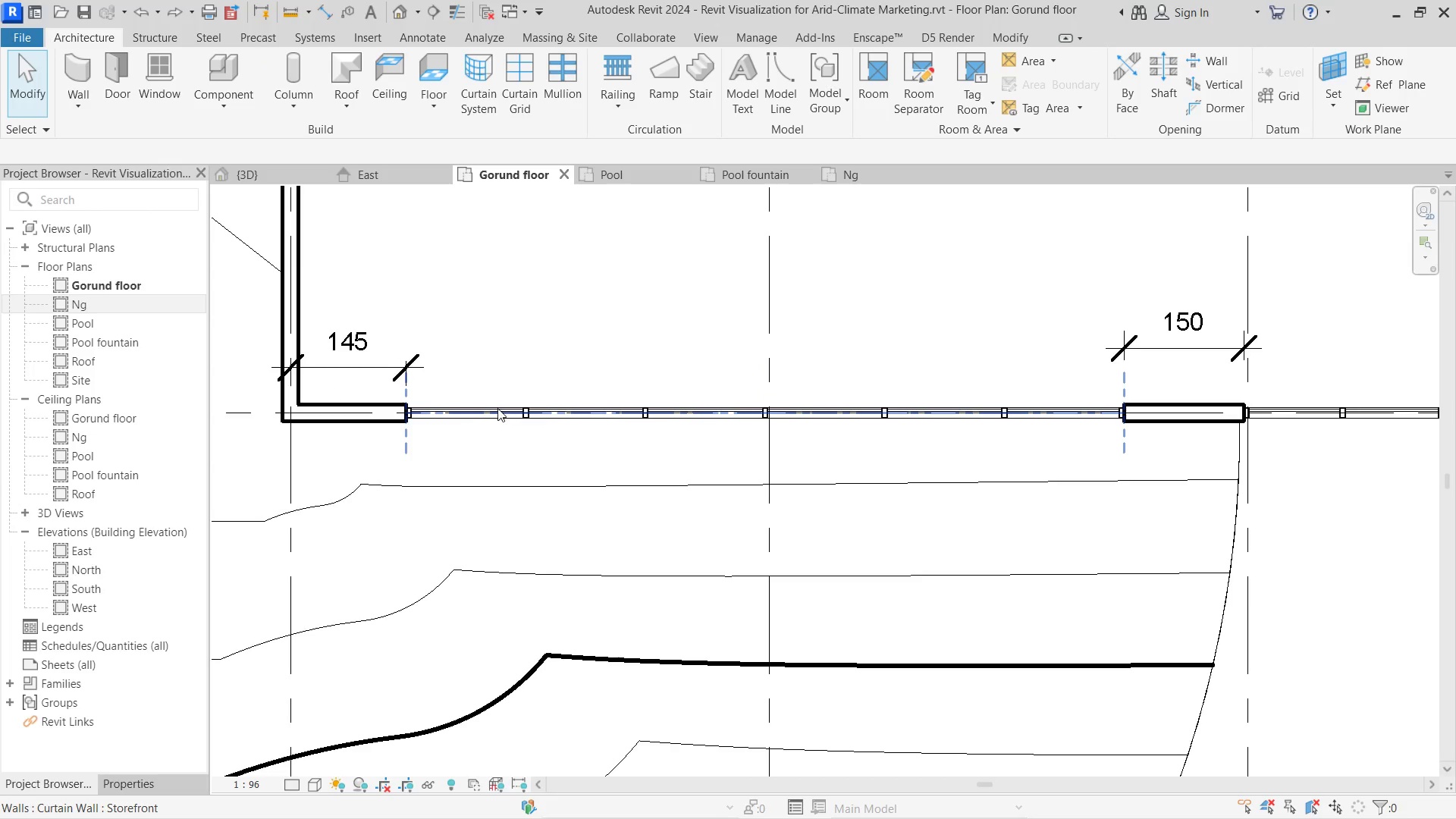 
left_click([497, 408])
 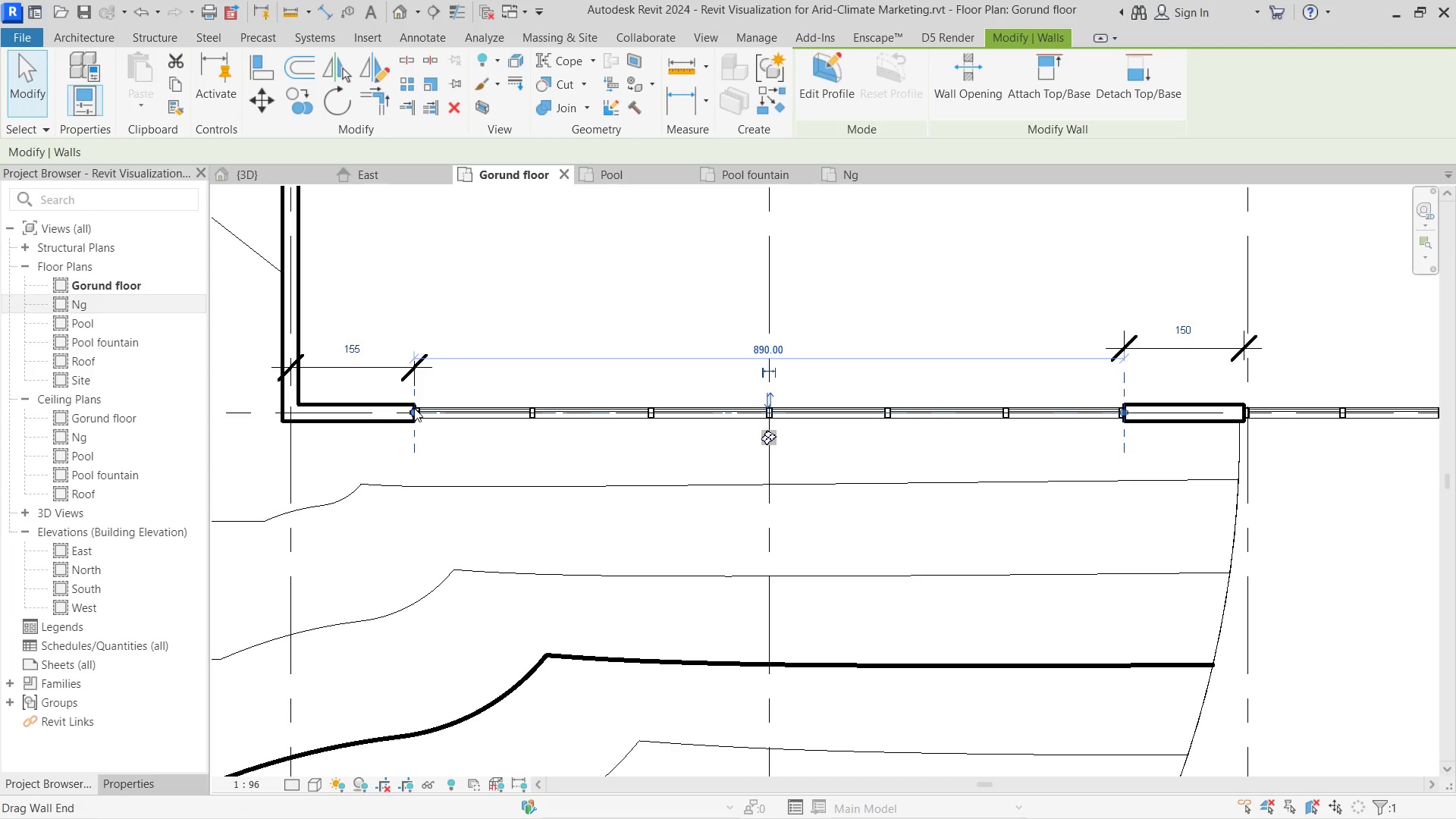 
left_click_drag(start_coordinate=[420, 420], to_coordinate=[409, 419])
 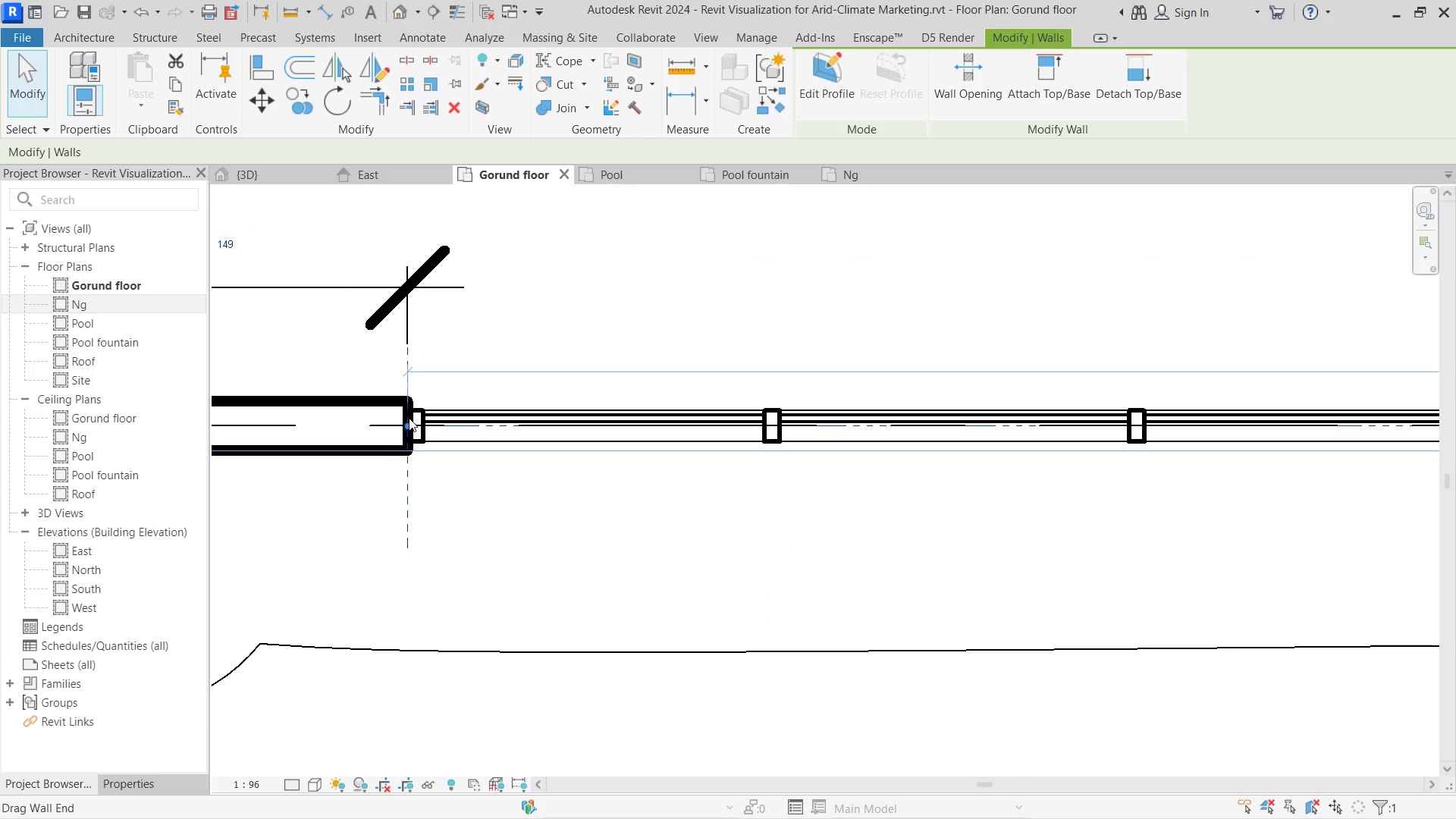 
scroll: coordinate [407, 418], scroll_direction: up, amount: 8.0
 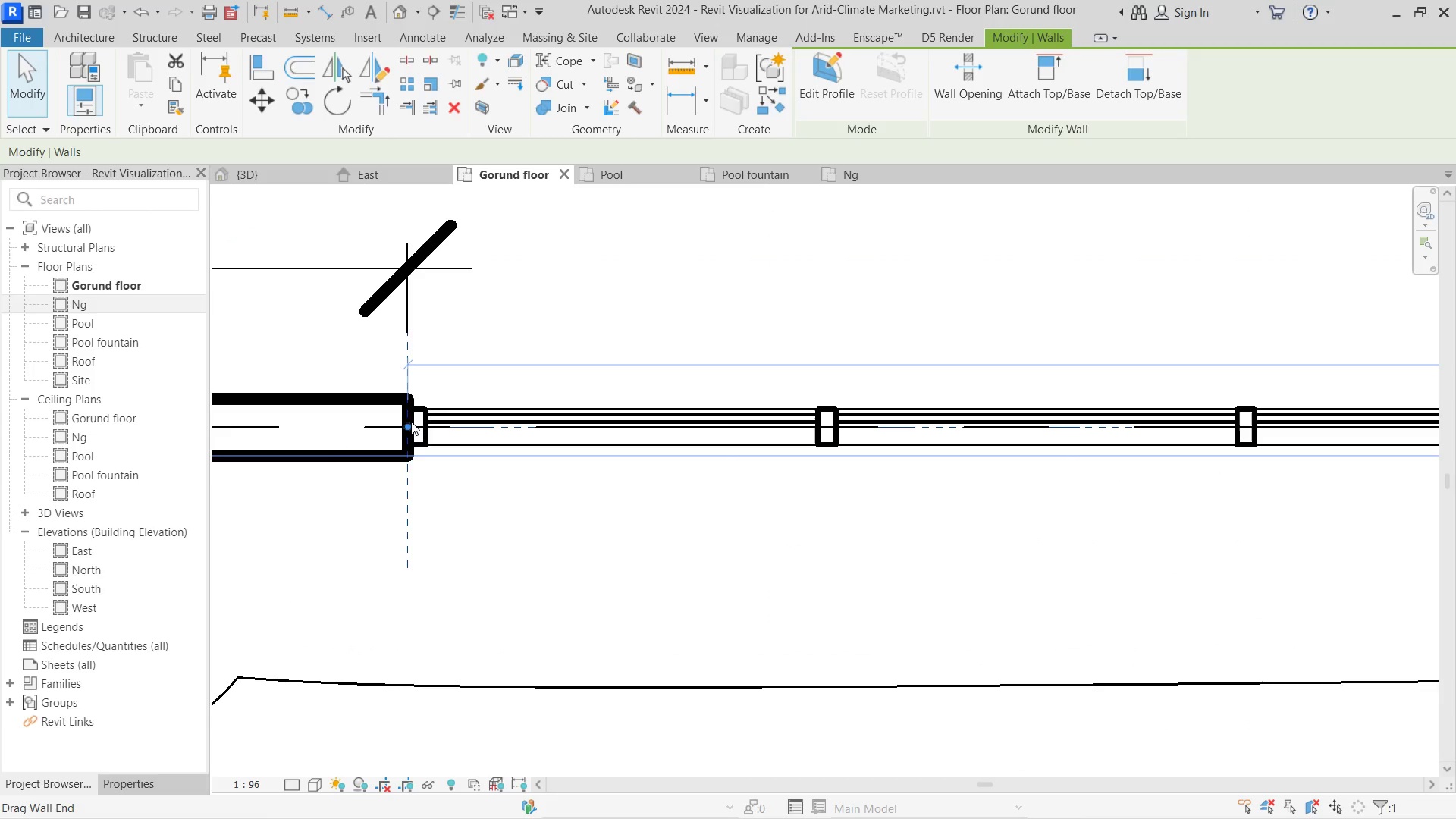 
left_click_drag(start_coordinate=[411, 423], to_coordinate=[417, 423])
 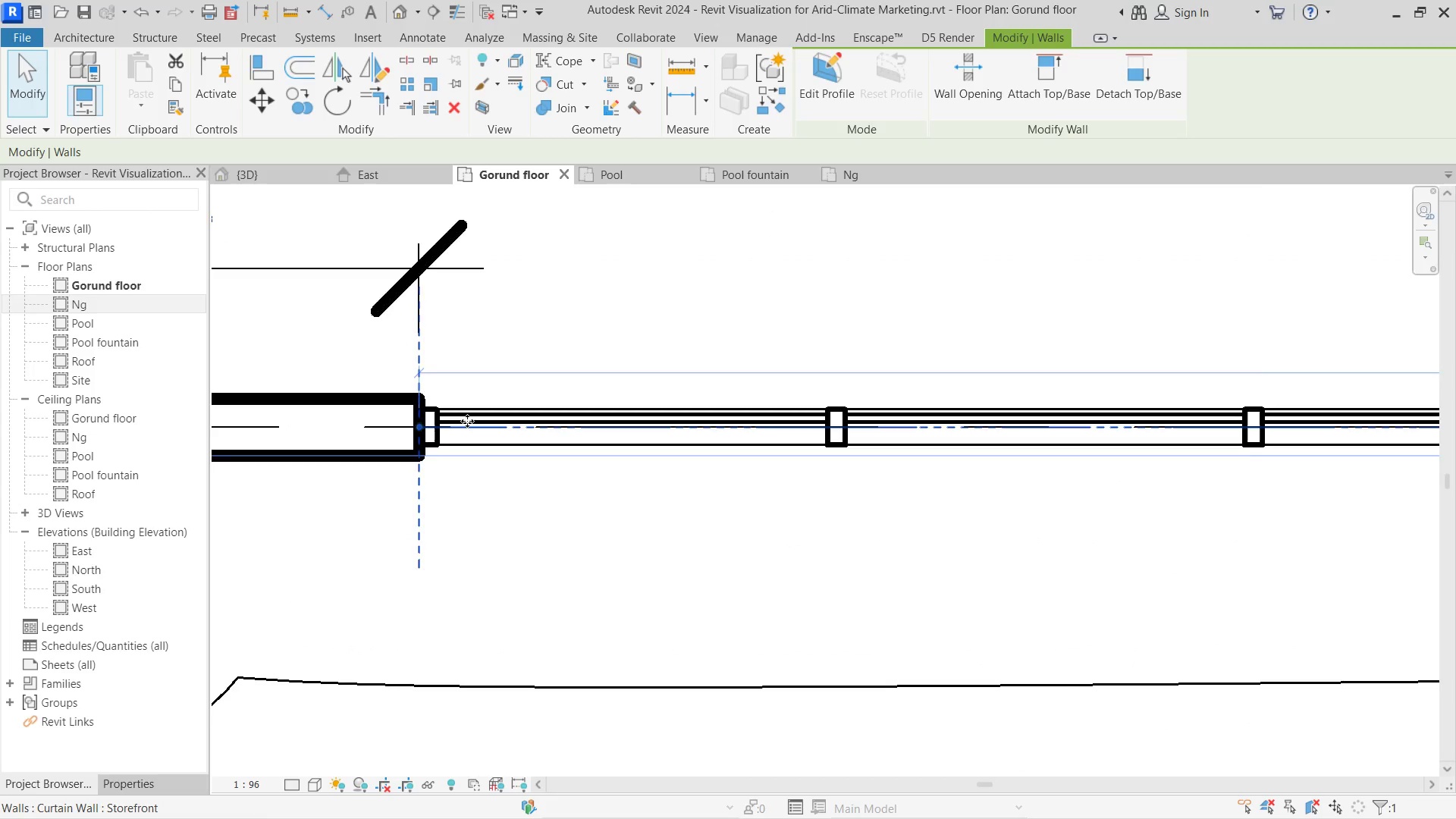 
scroll: coordinate [467, 421], scroll_direction: down, amount: 6.0
 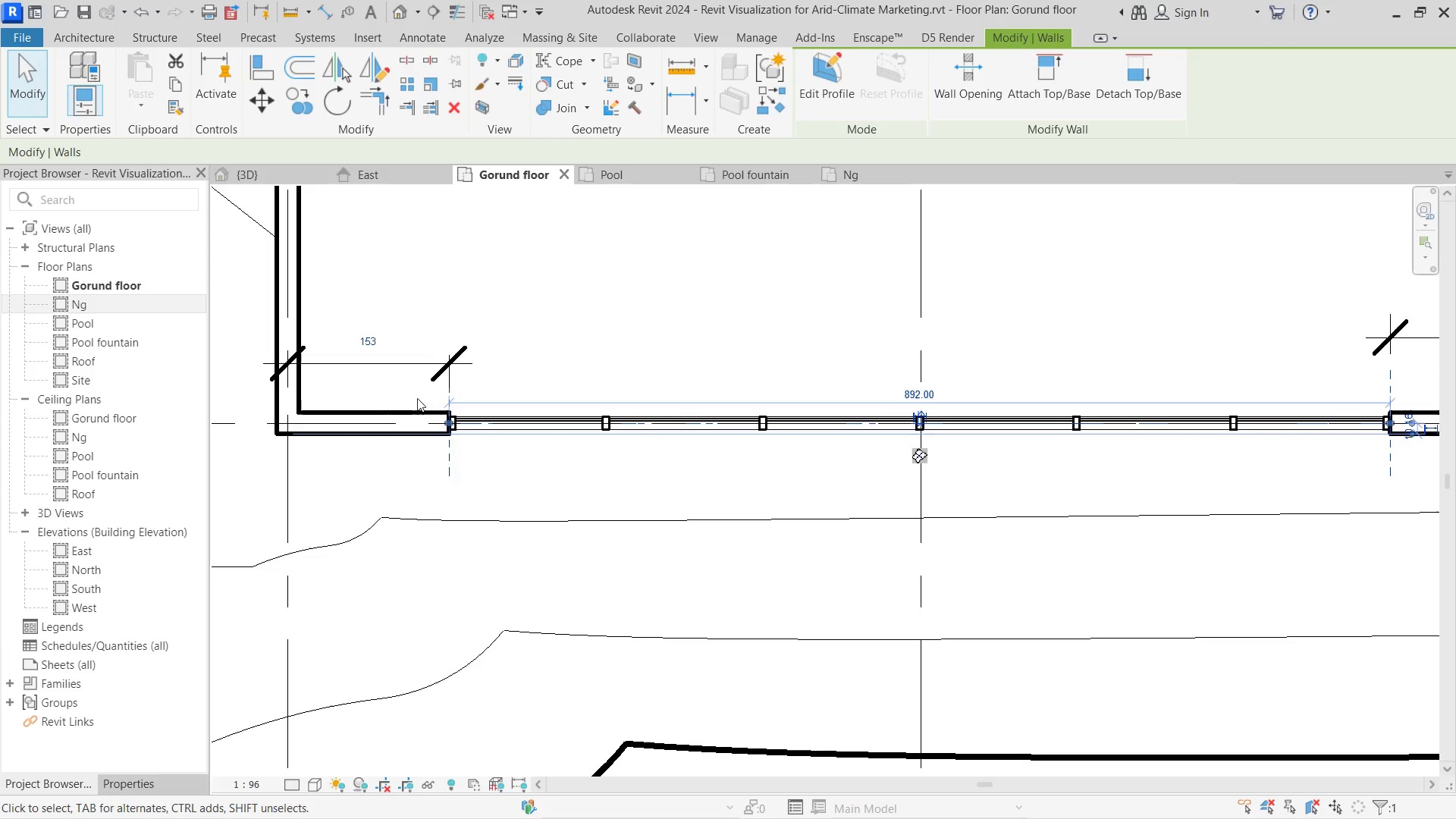 
scroll: coordinate [324, 317], scroll_direction: up, amount: 9.0
 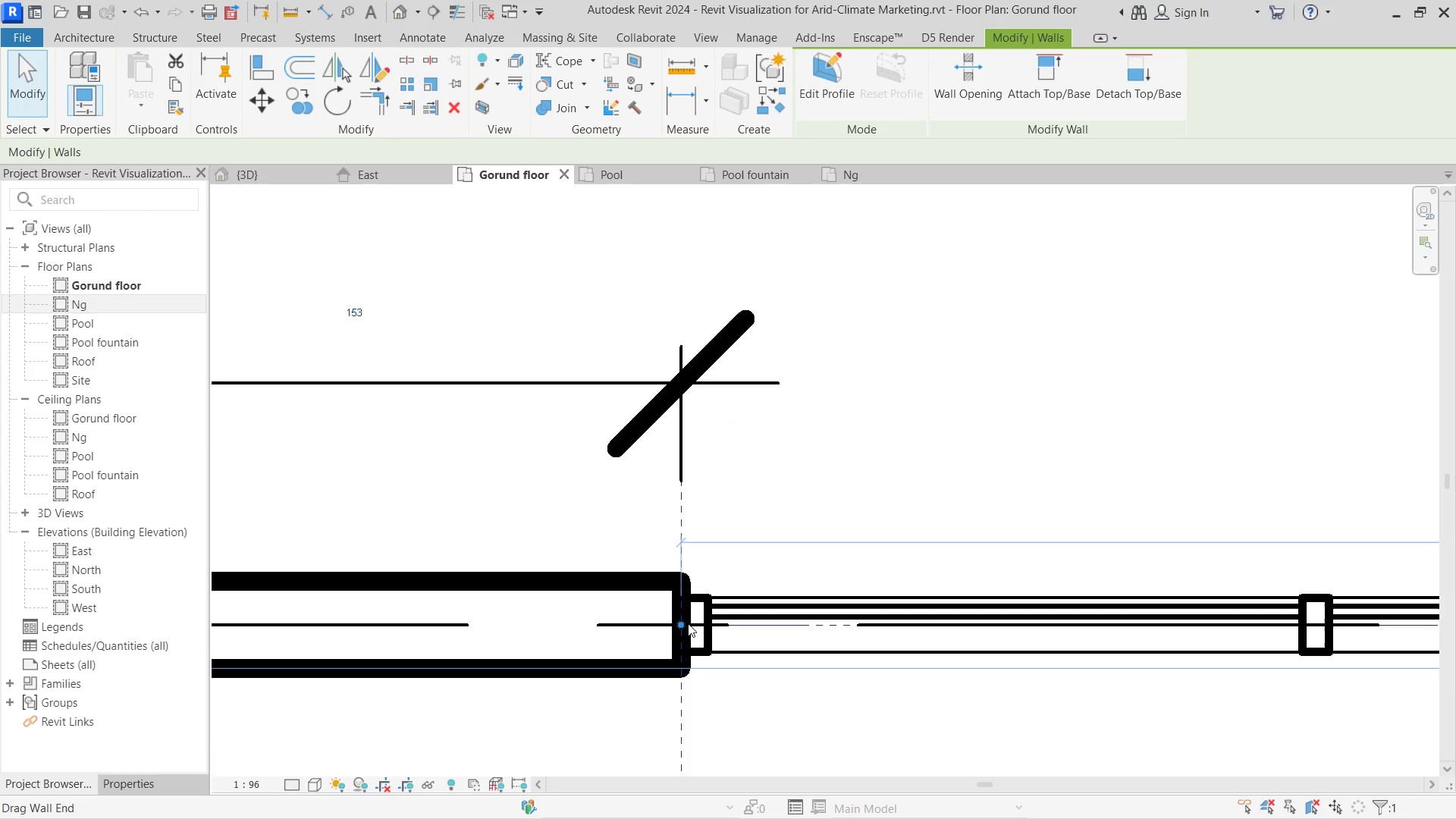 
left_click_drag(start_coordinate=[685, 623], to_coordinate=[676, 620])
 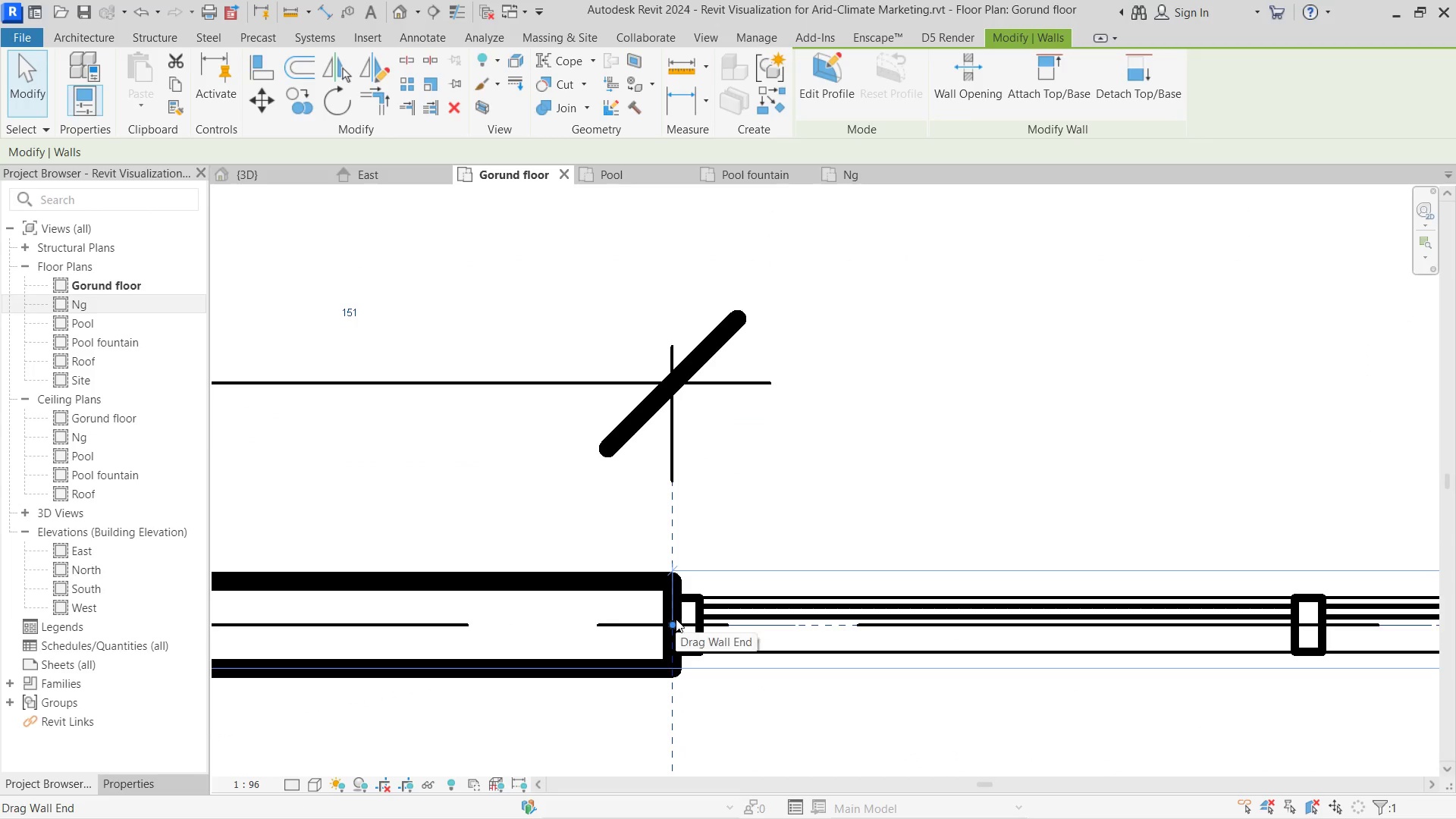 
left_click([642, 522])
 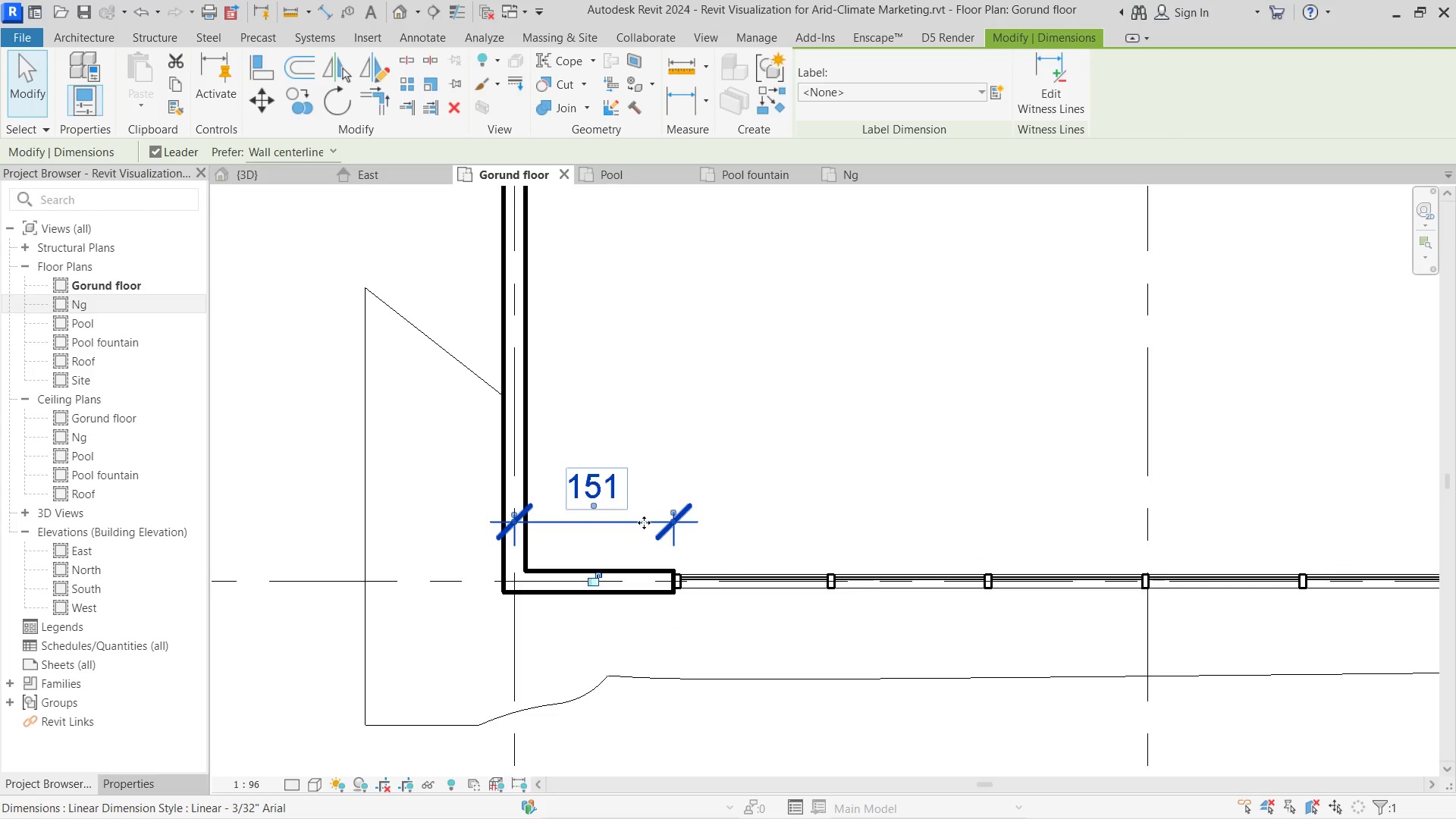 
scroll: coordinate [674, 565], scroll_direction: down, amount: 9.0
 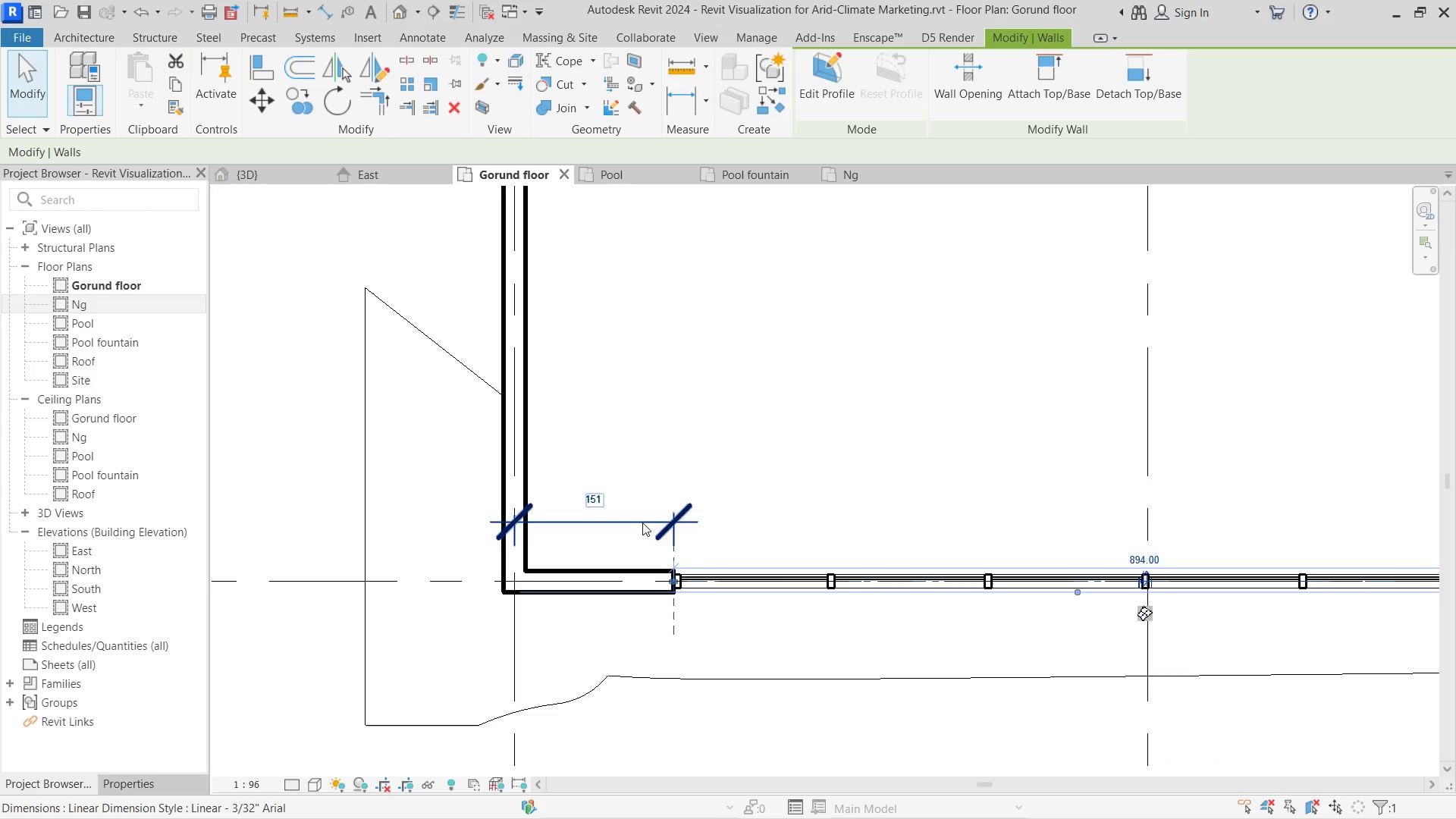 
hold_key(key=Delete, duration=1.28)
 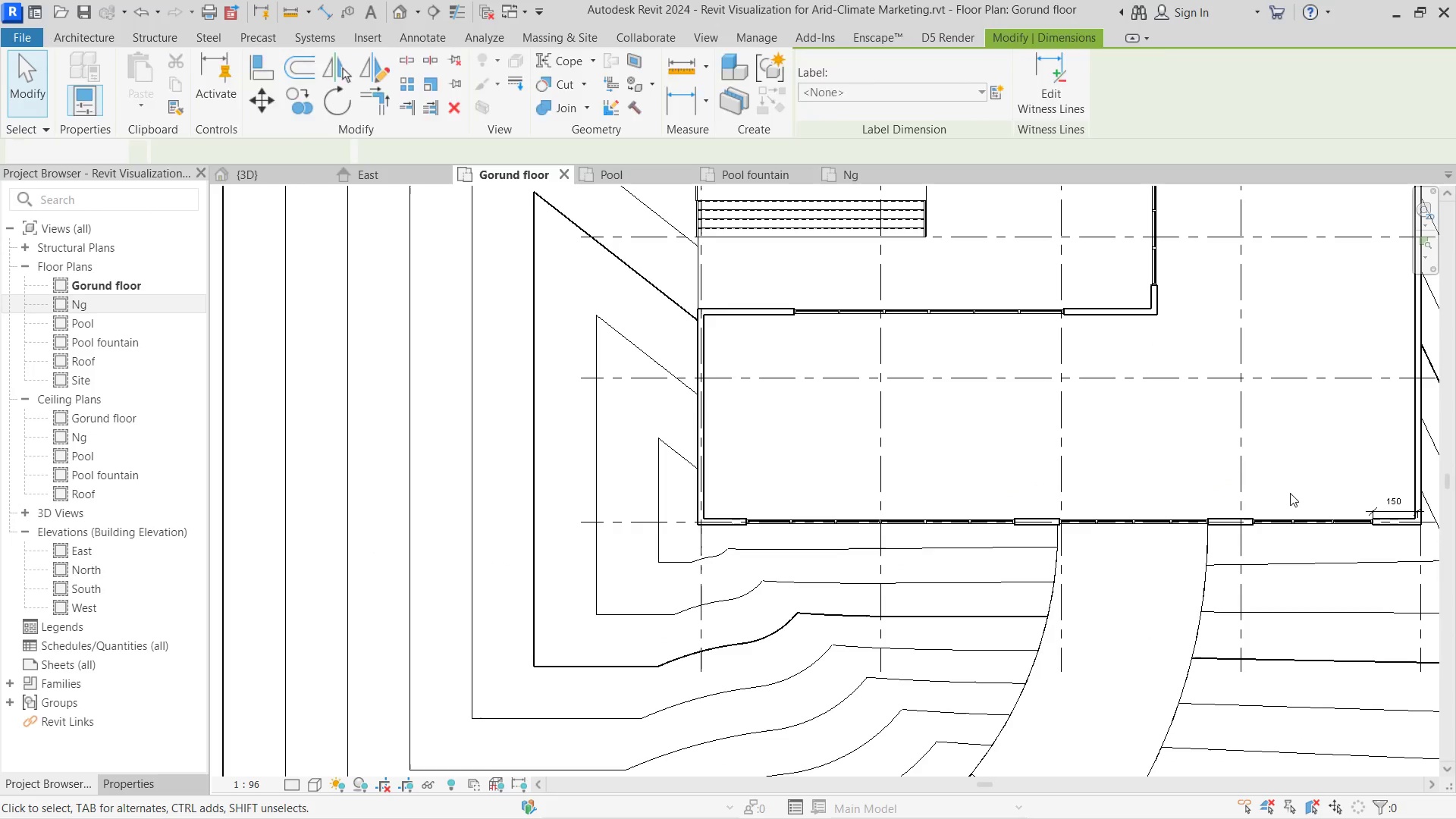 
scroll: coordinate [869, 499], scroll_direction: down, amount: 9.0
 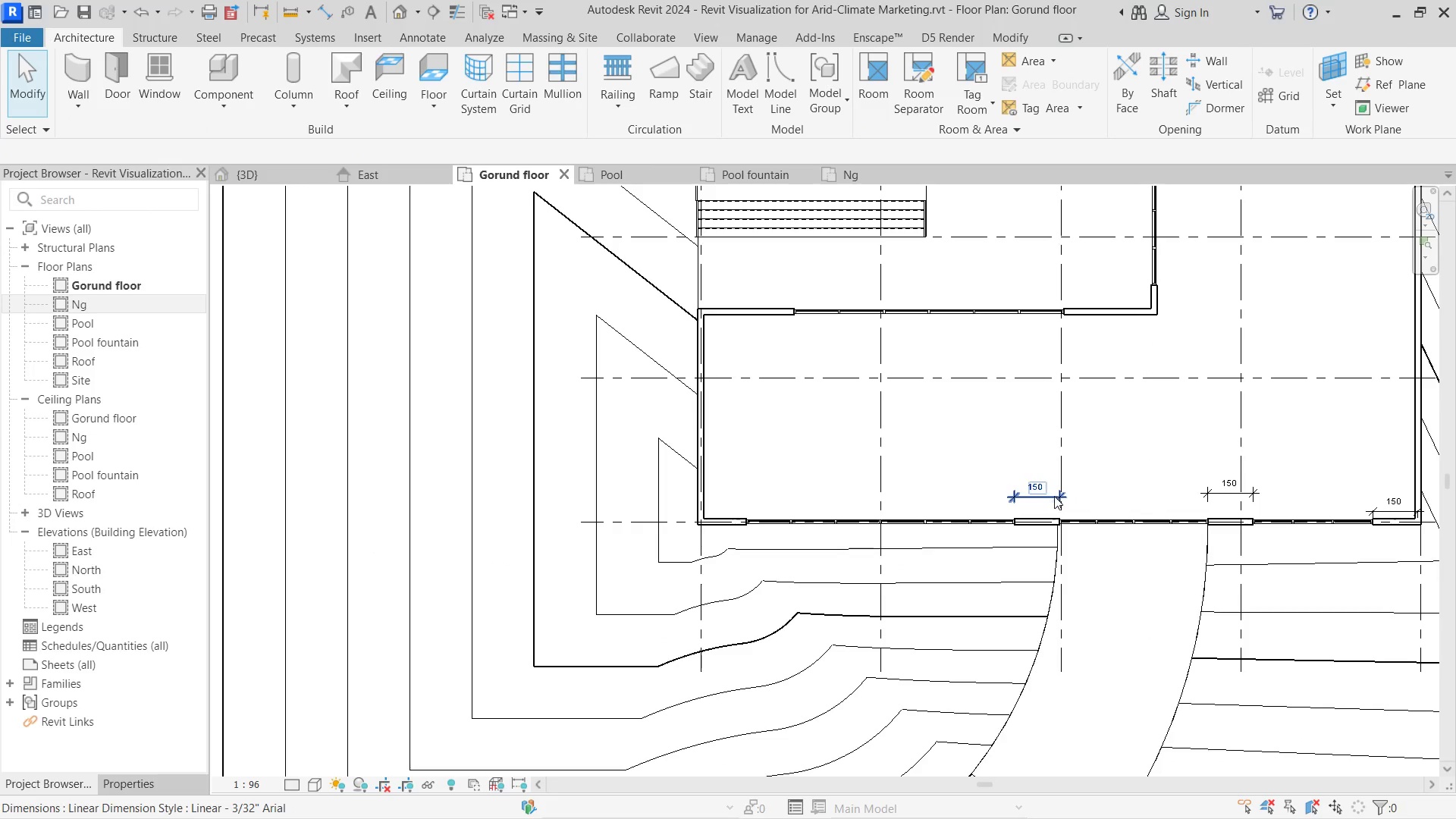 
left_click([1053, 497])
 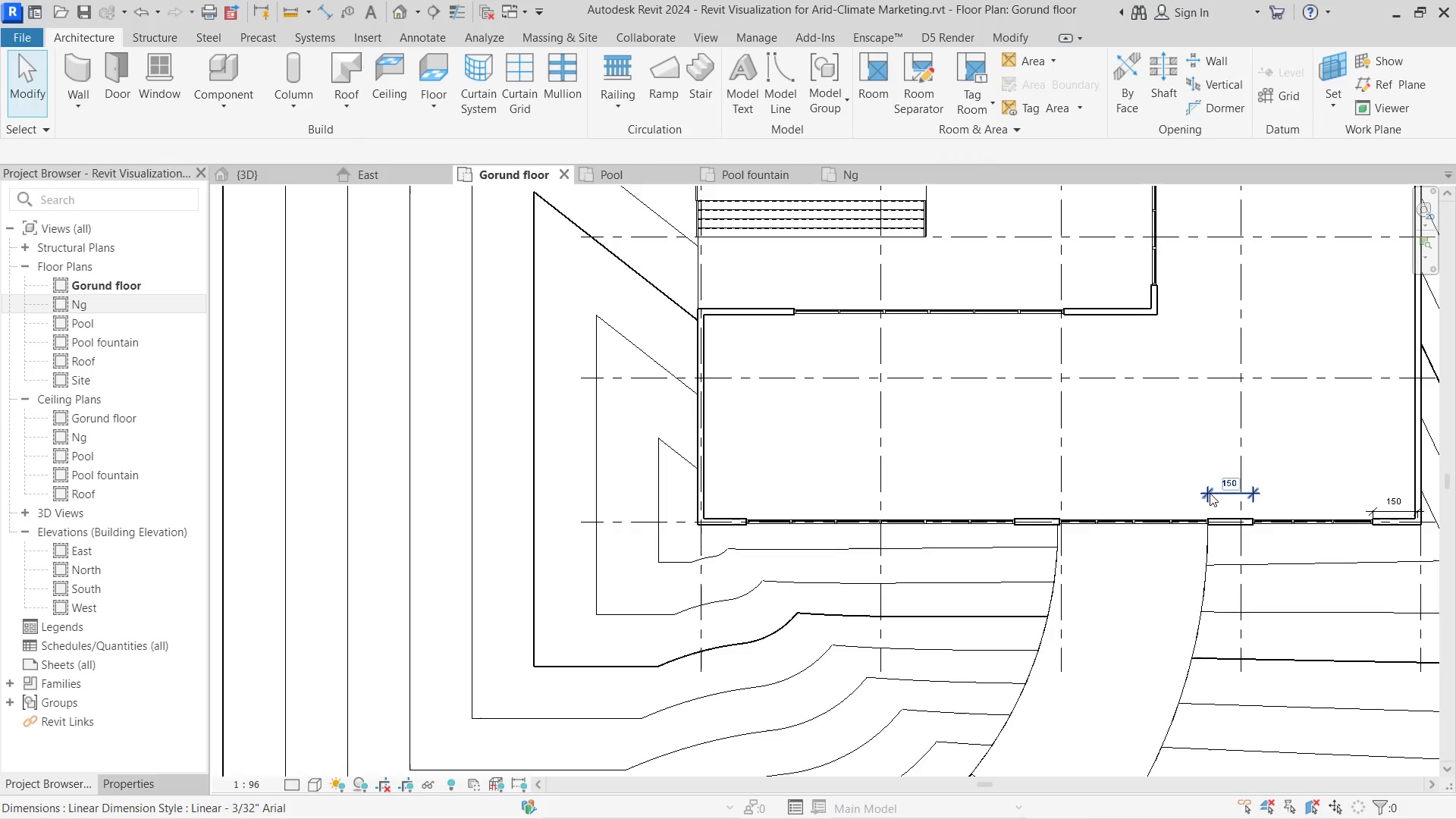 
double_click([1210, 493])
 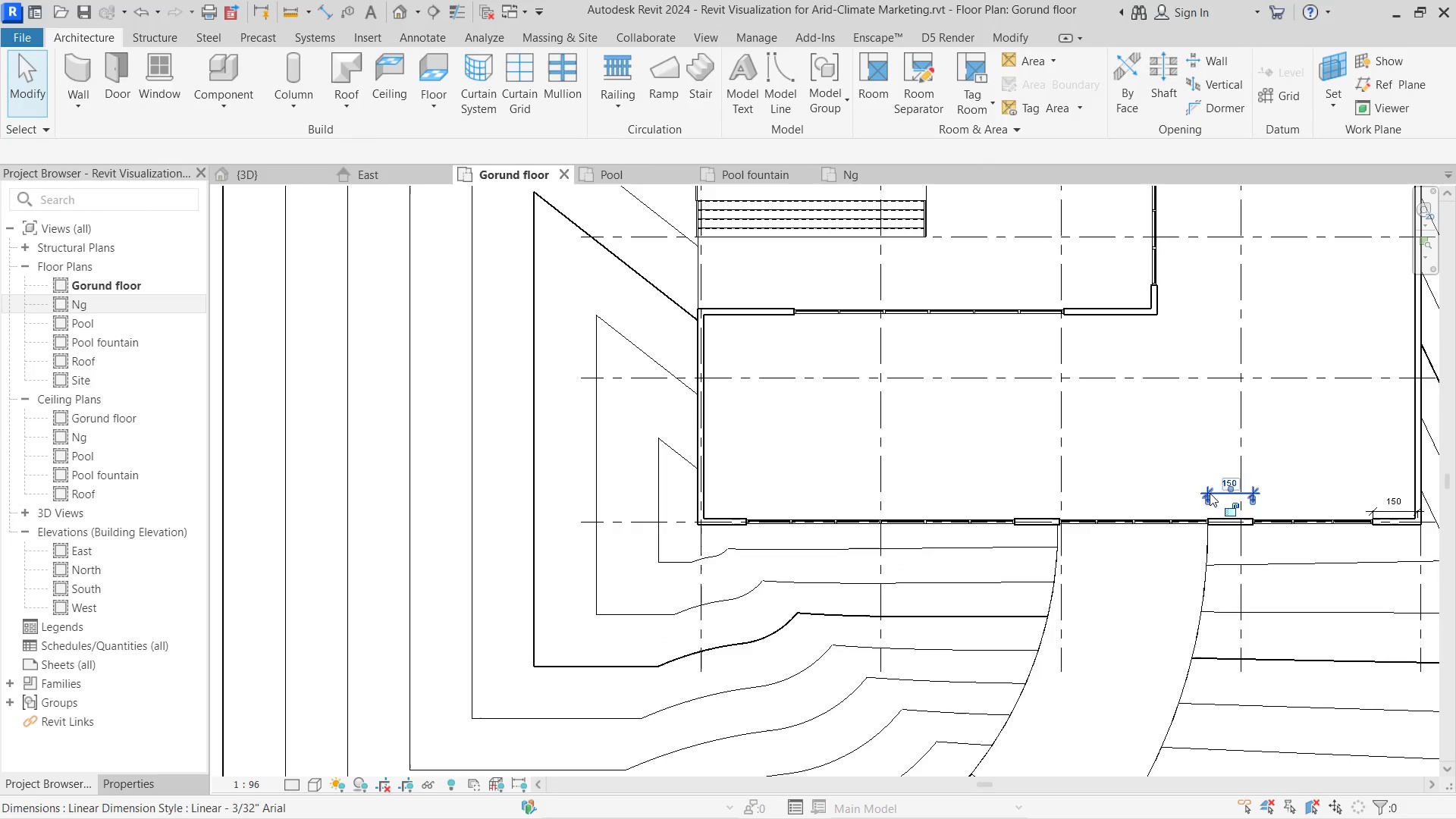 
key(Delete)
 